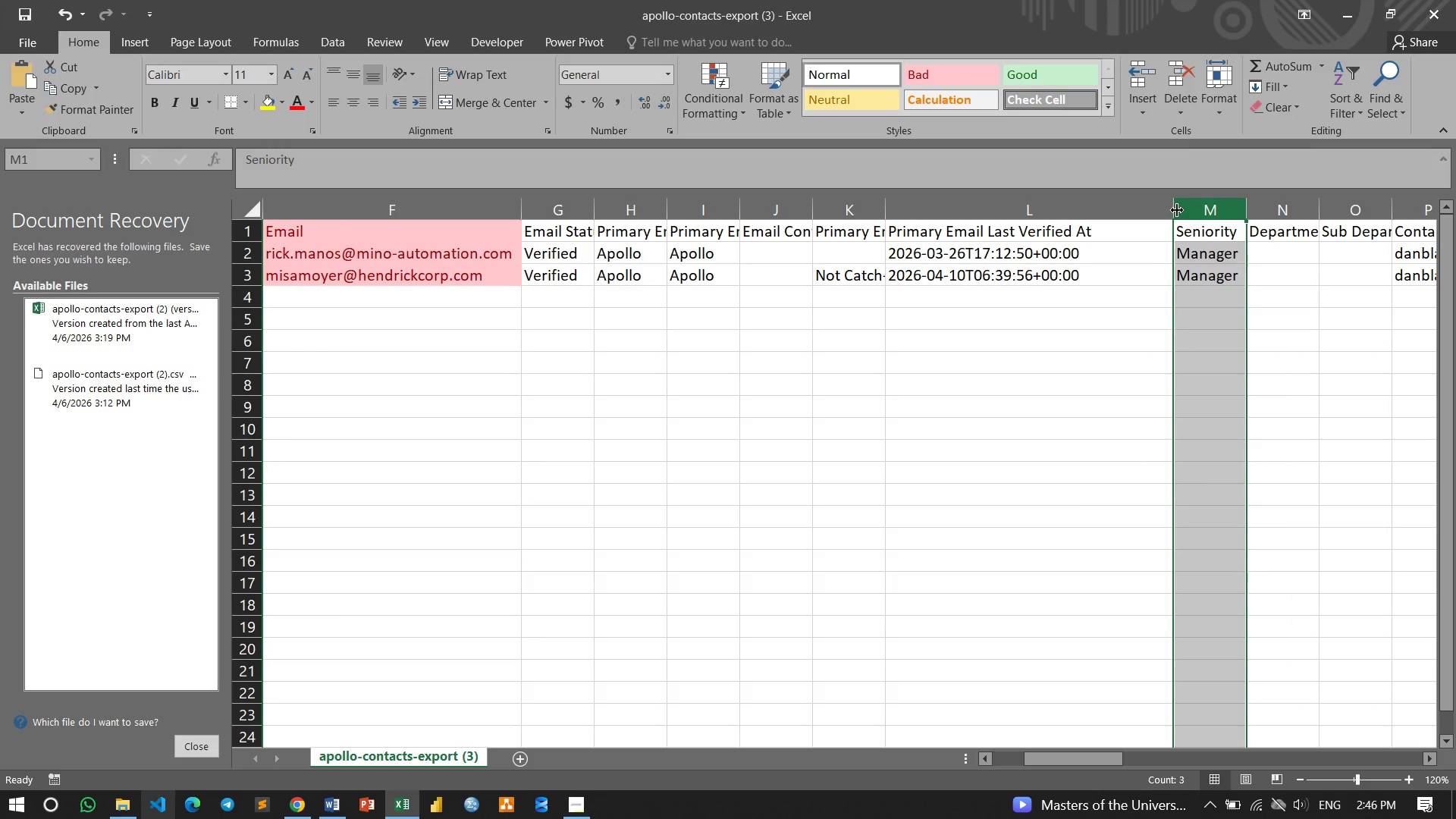 
left_click_drag(start_coordinate=[1176, 210], to_coordinate=[1111, 221])
 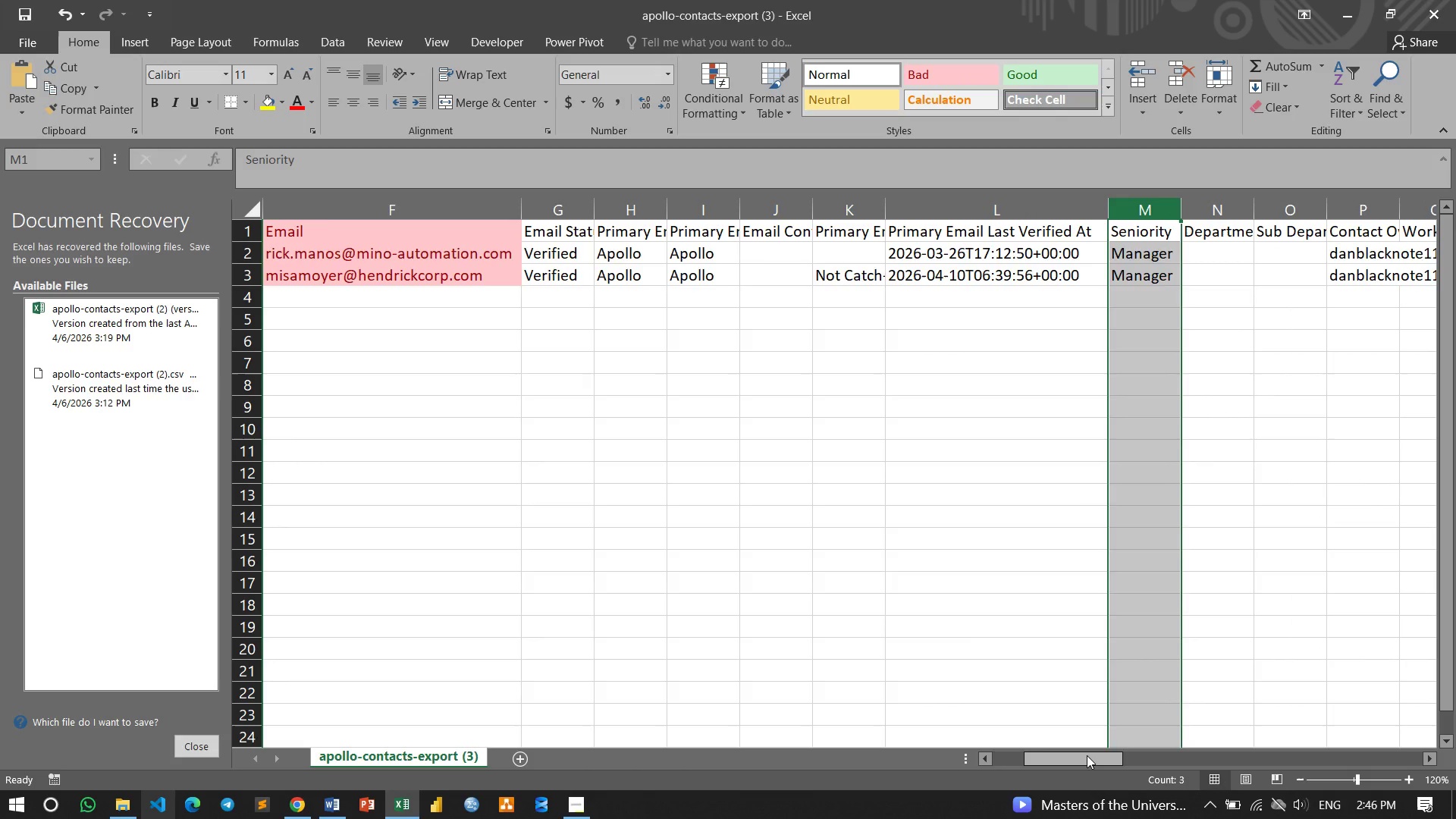 
left_click_drag(start_coordinate=[1087, 755], to_coordinate=[1131, 756])
 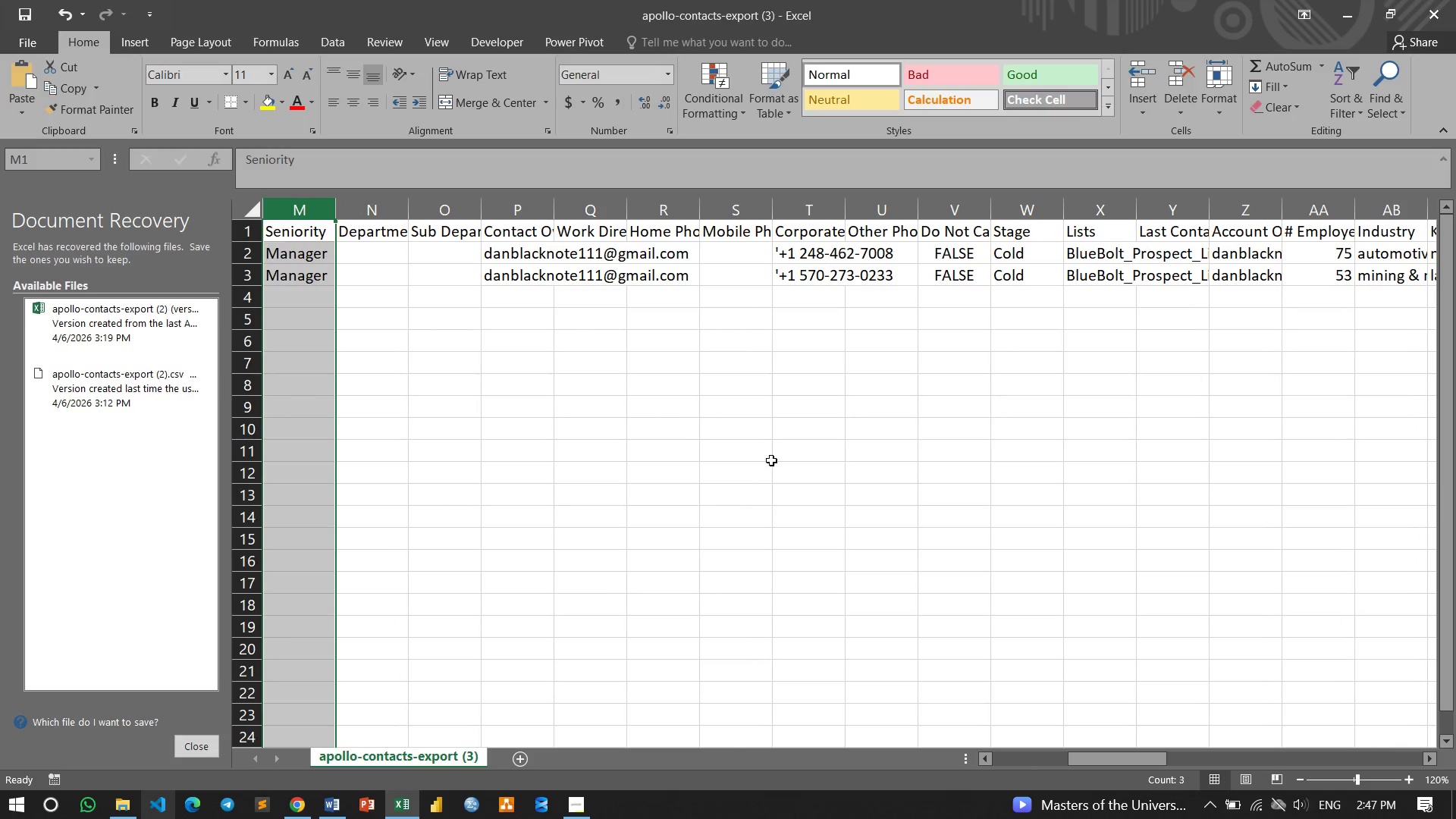 
left_click([1335, 16])
 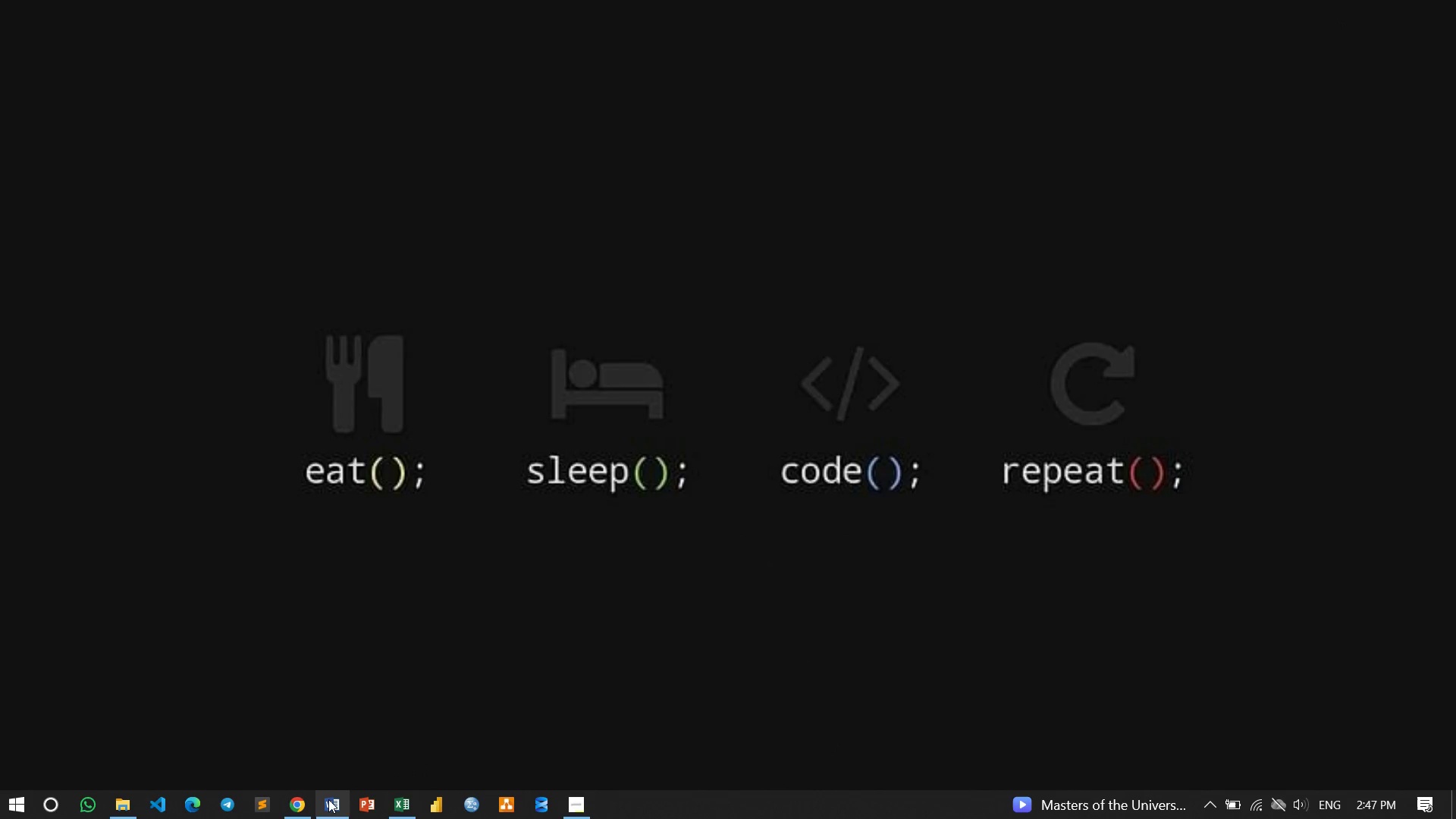 
left_click([328, 799])
 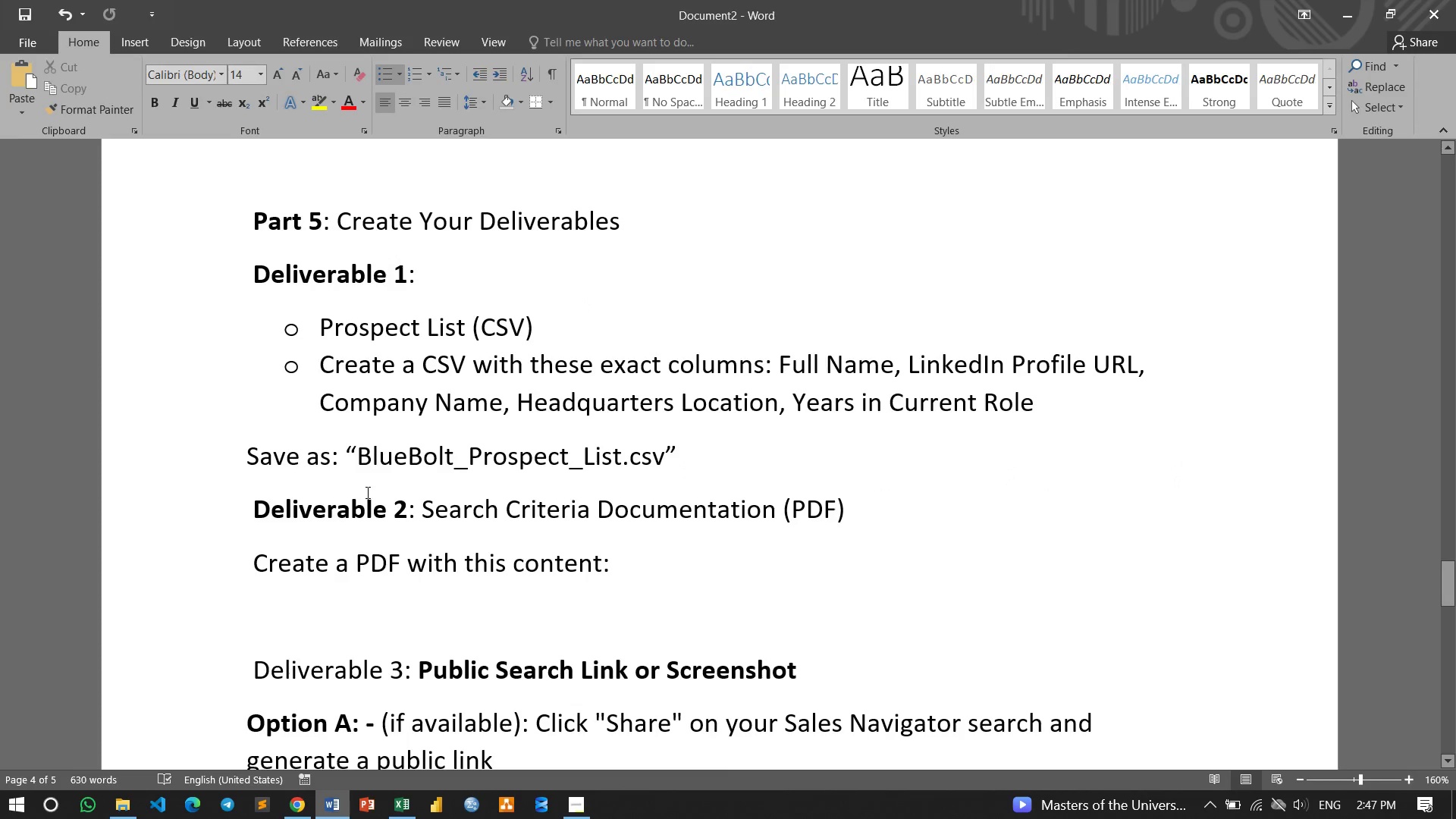 
left_click([366, 492])
 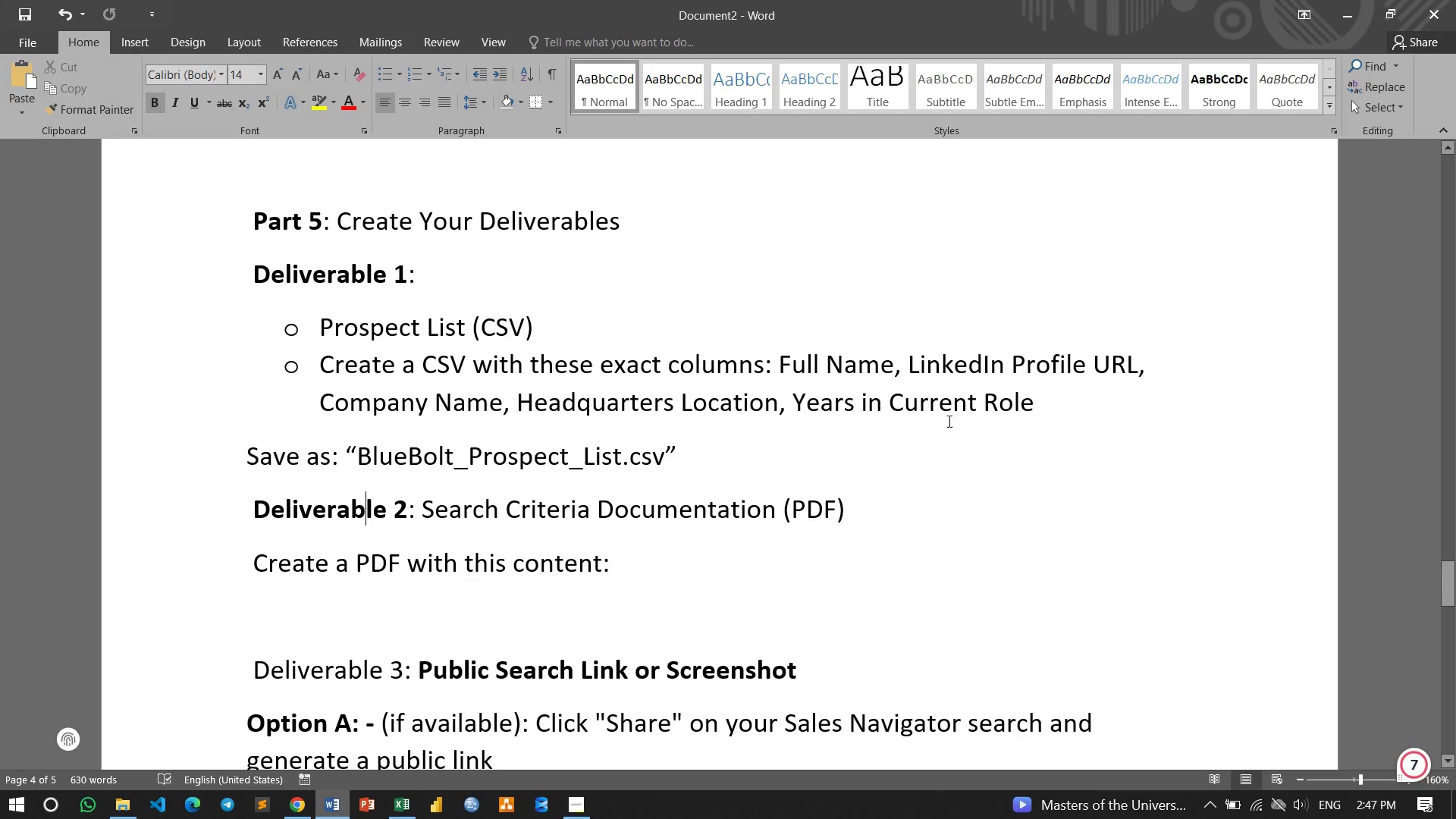 
left_click_drag(start_coordinate=[1041, 397], to_coordinate=[335, 366])
 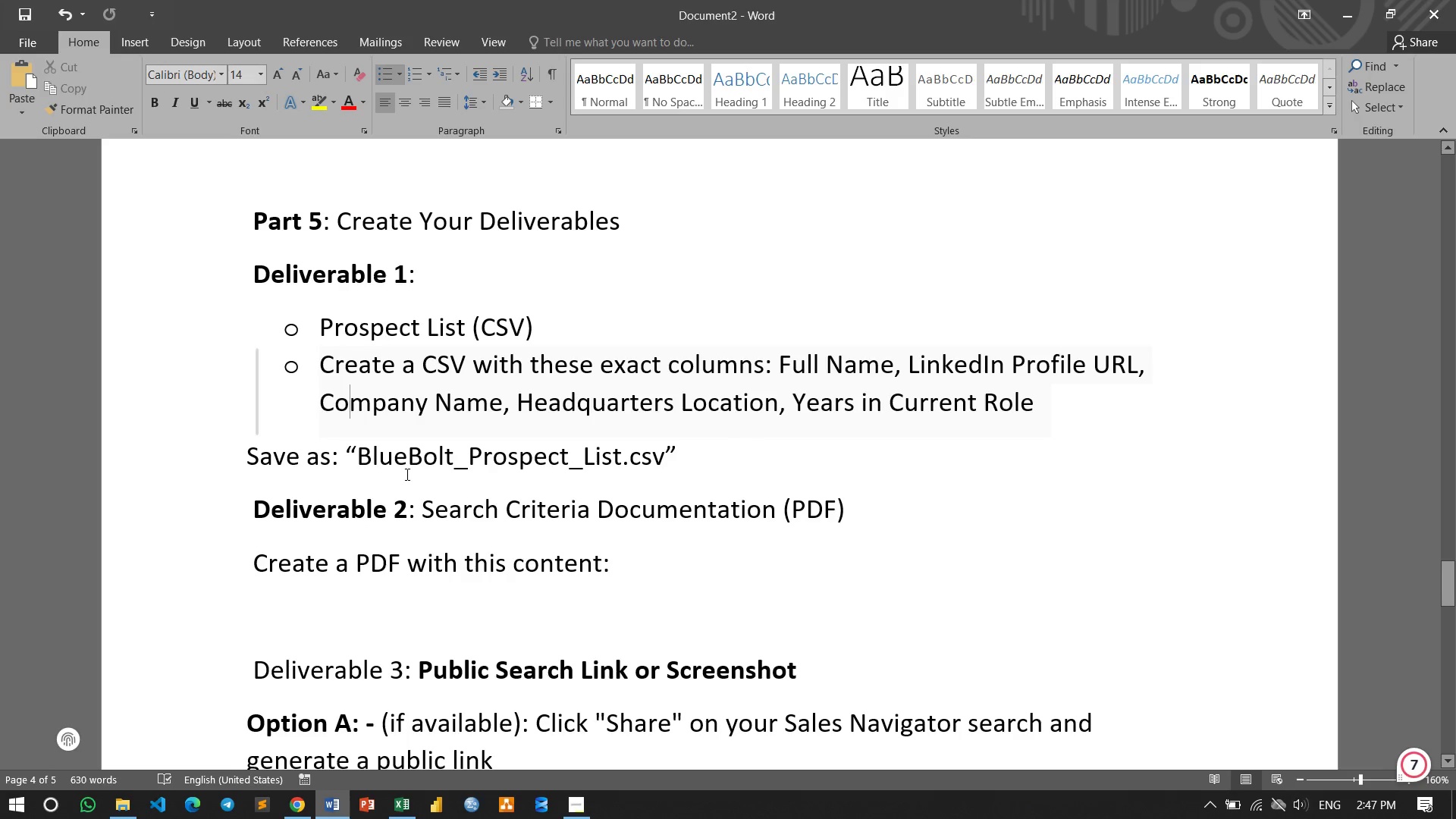 
left_click([351, 384])
 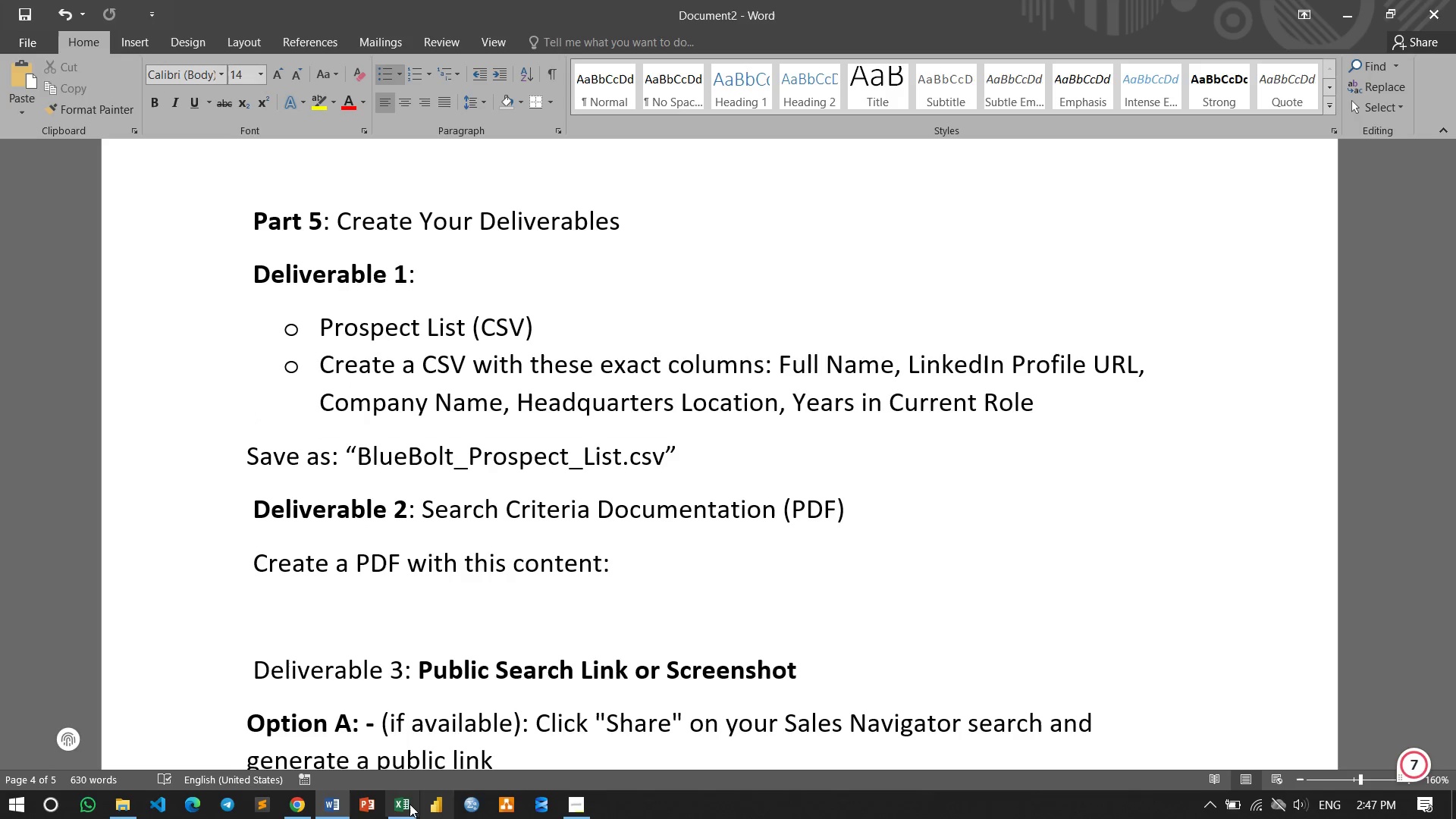 
left_click([406, 804])
 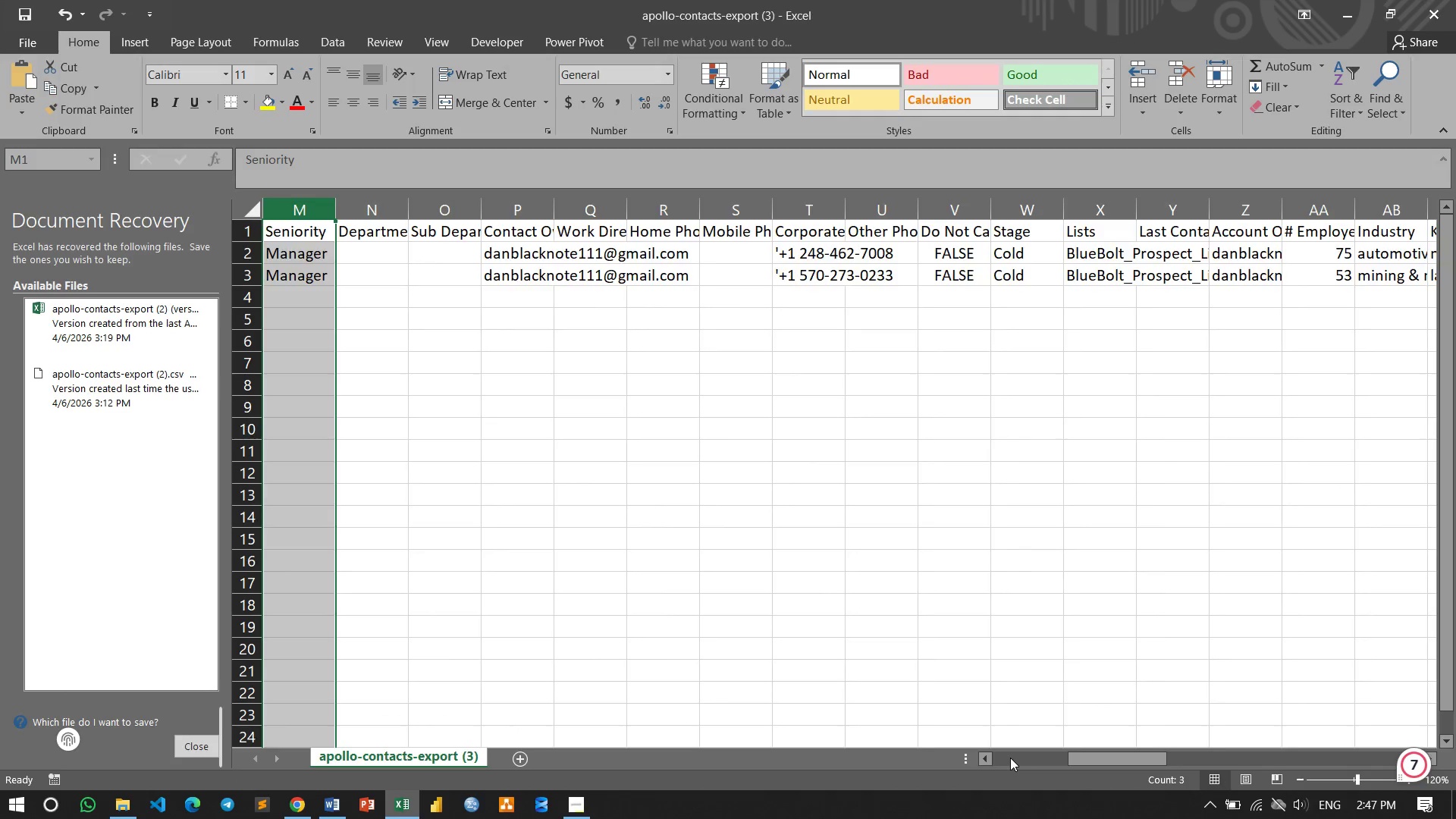 
double_click([1010, 758])
 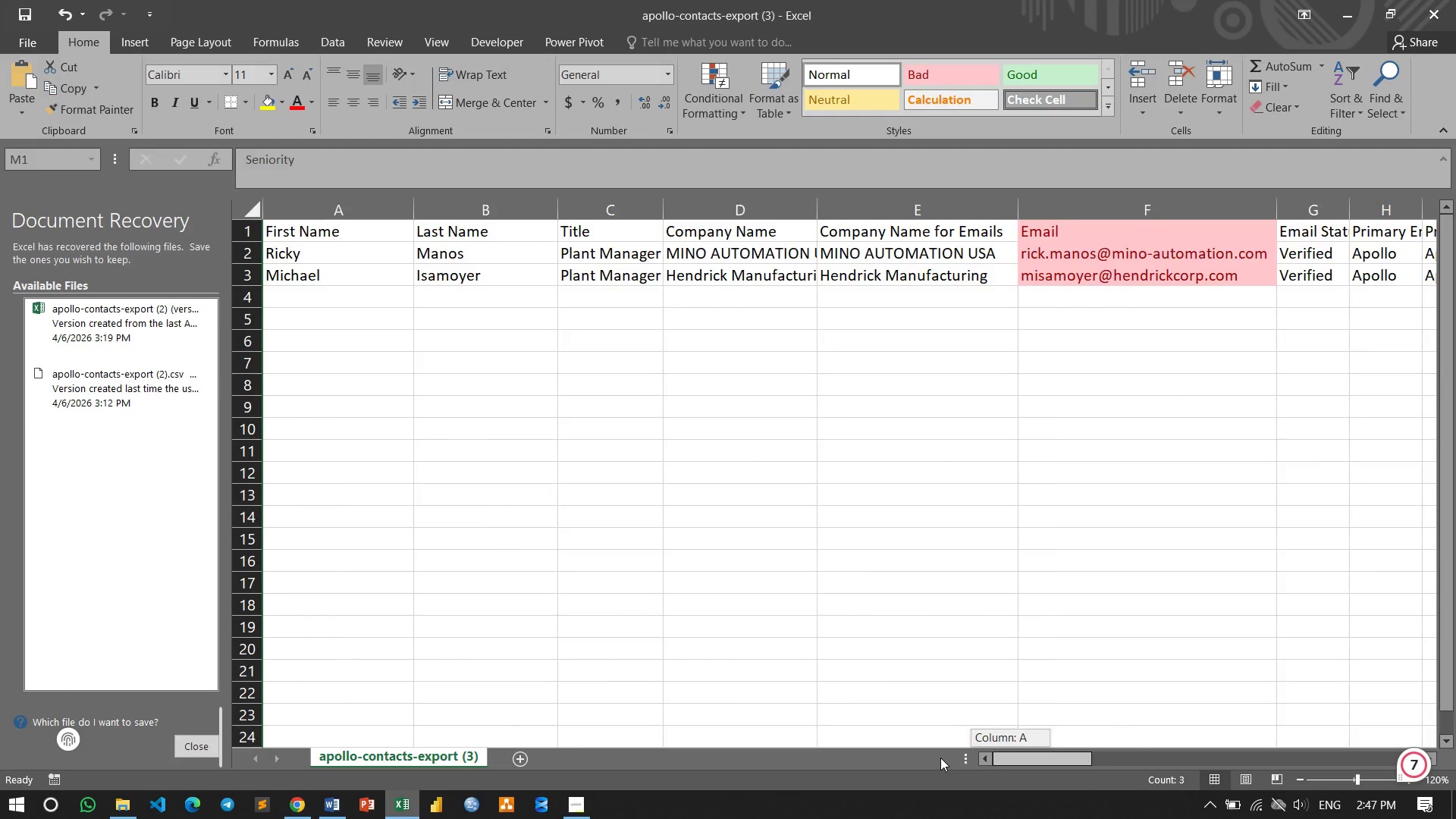 
left_click_drag(start_coordinate=[1010, 758], to_coordinate=[621, 660])
 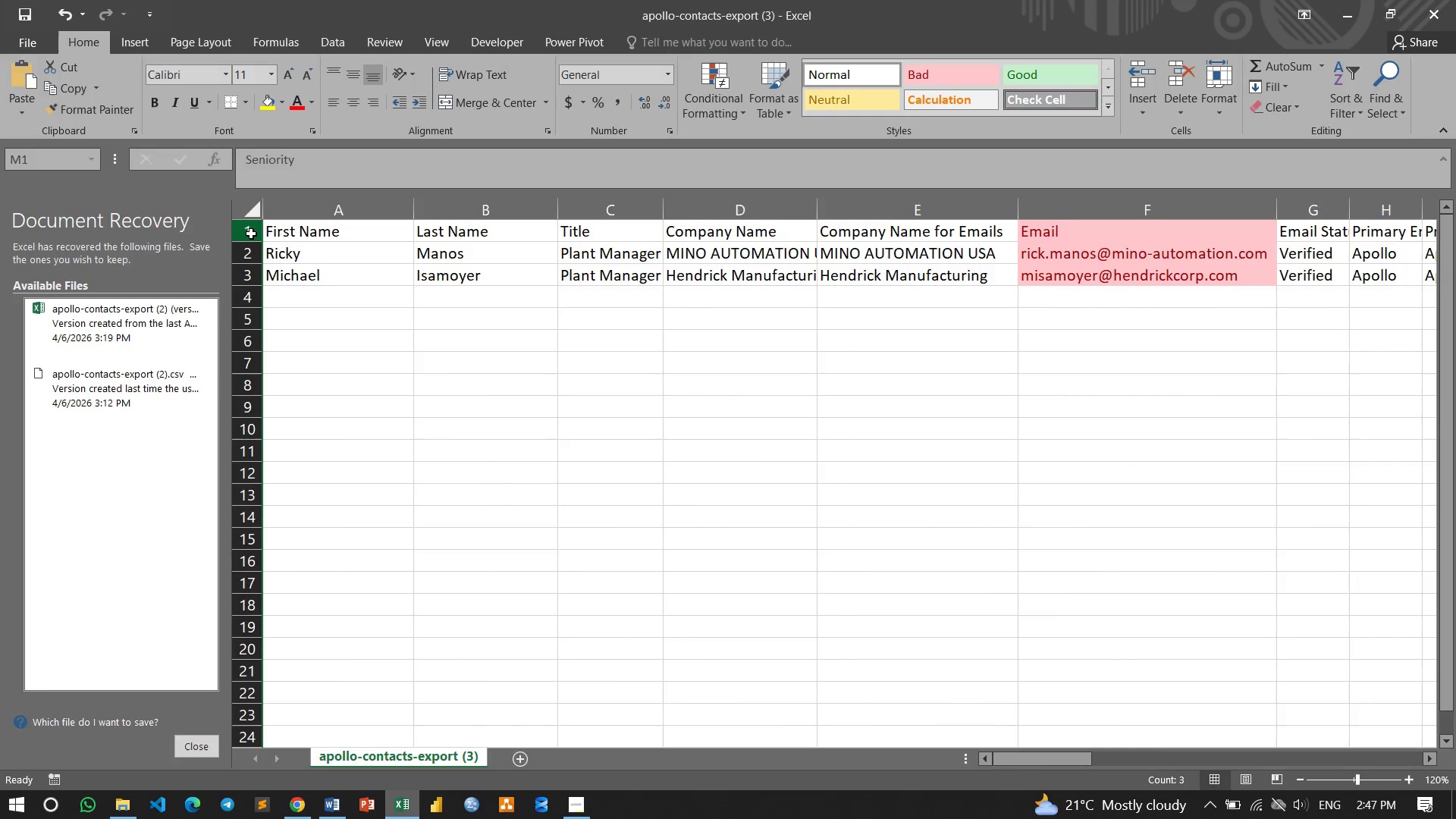 
left_click([251, 234])
 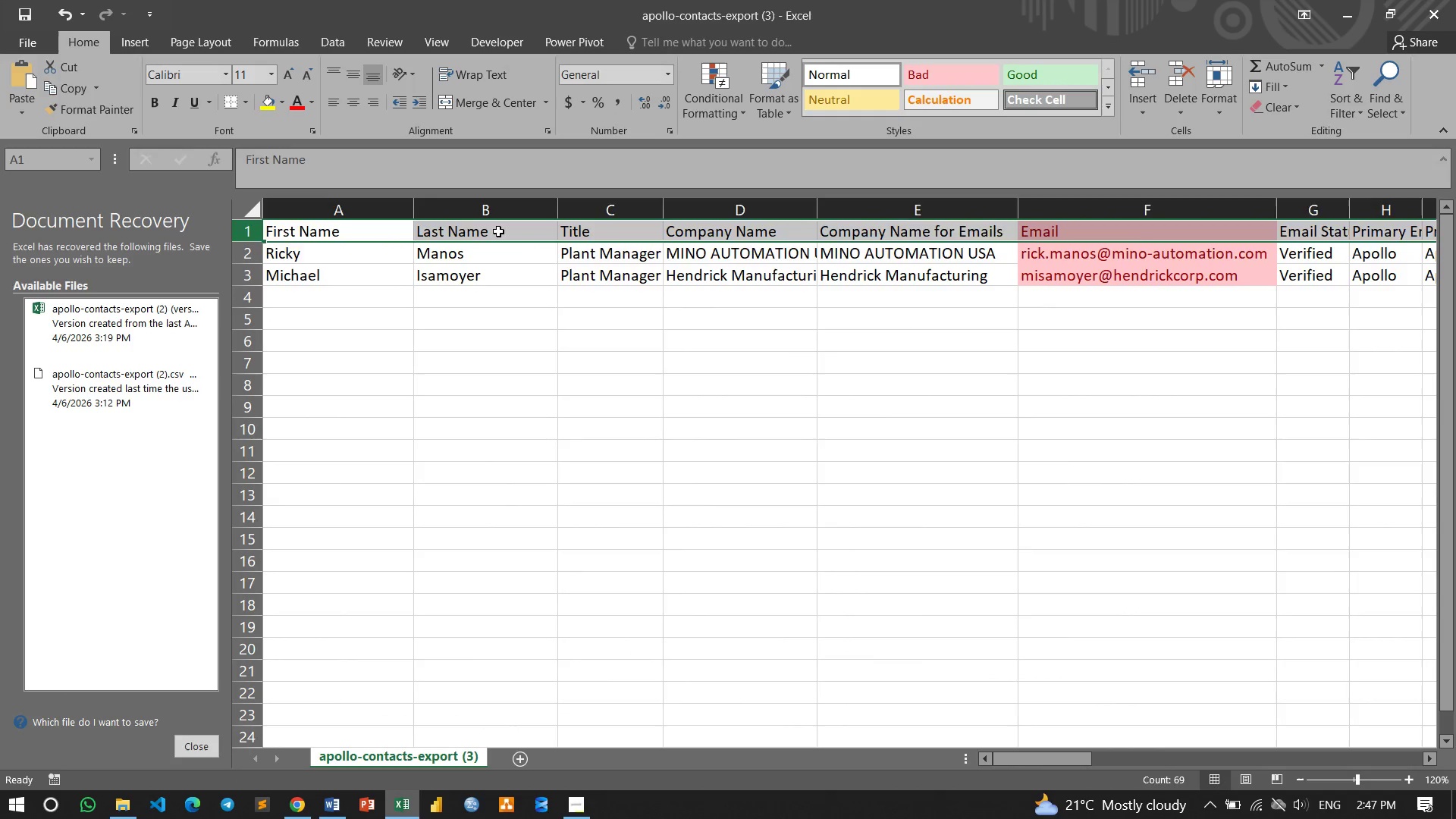 
left_click([498, 231])
 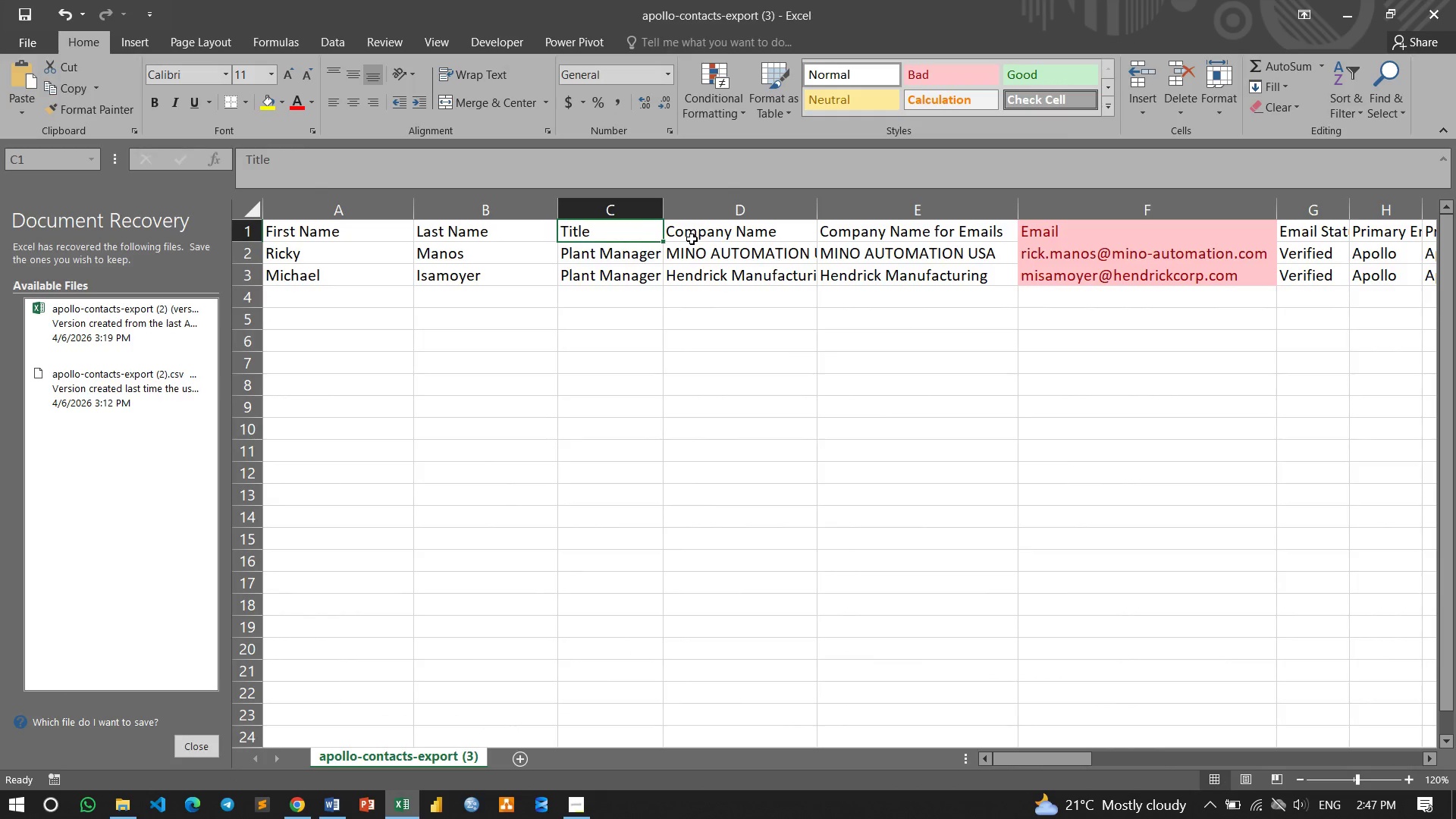 
left_click([712, 237])
 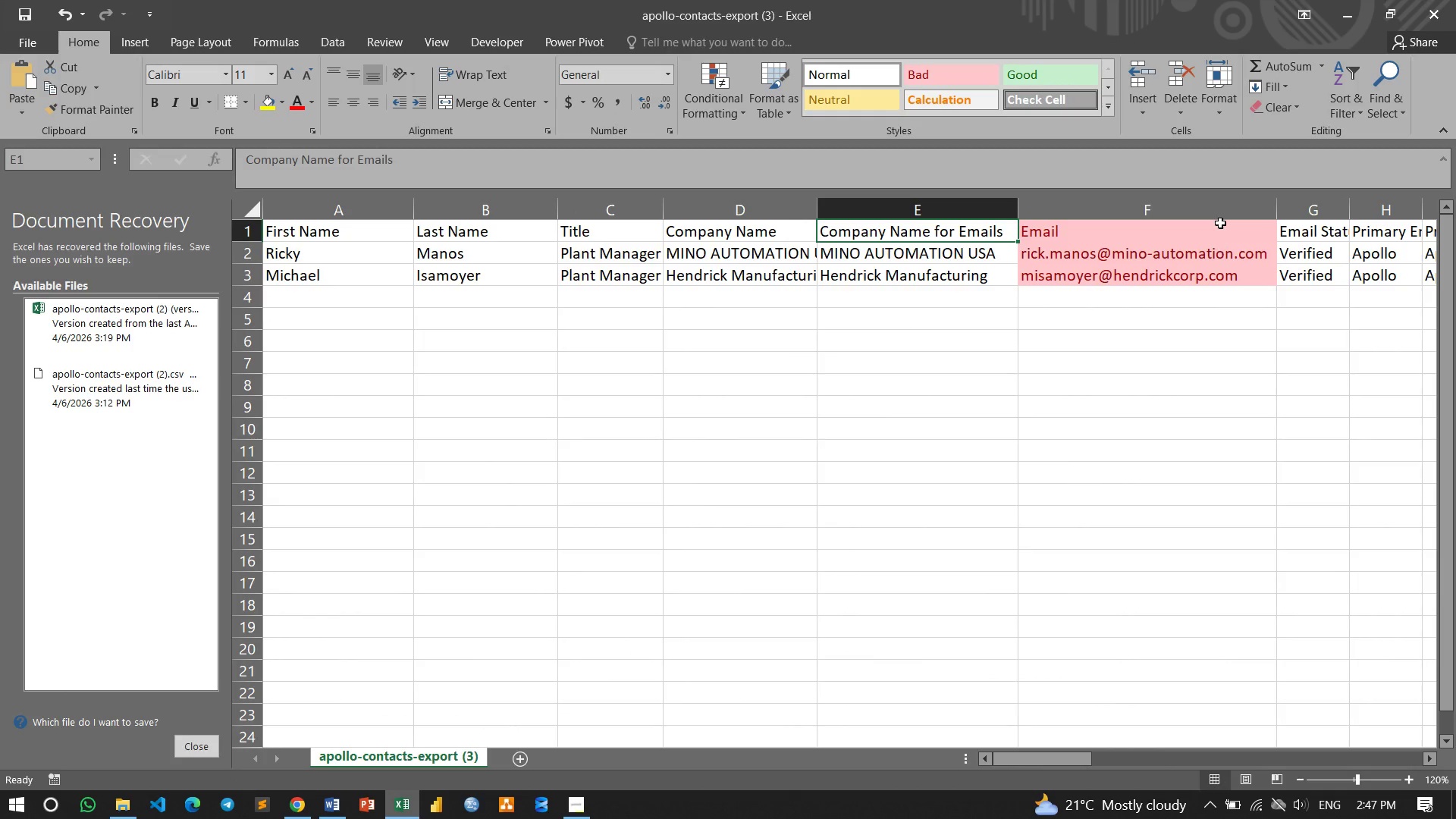 
left_click([1220, 223])
 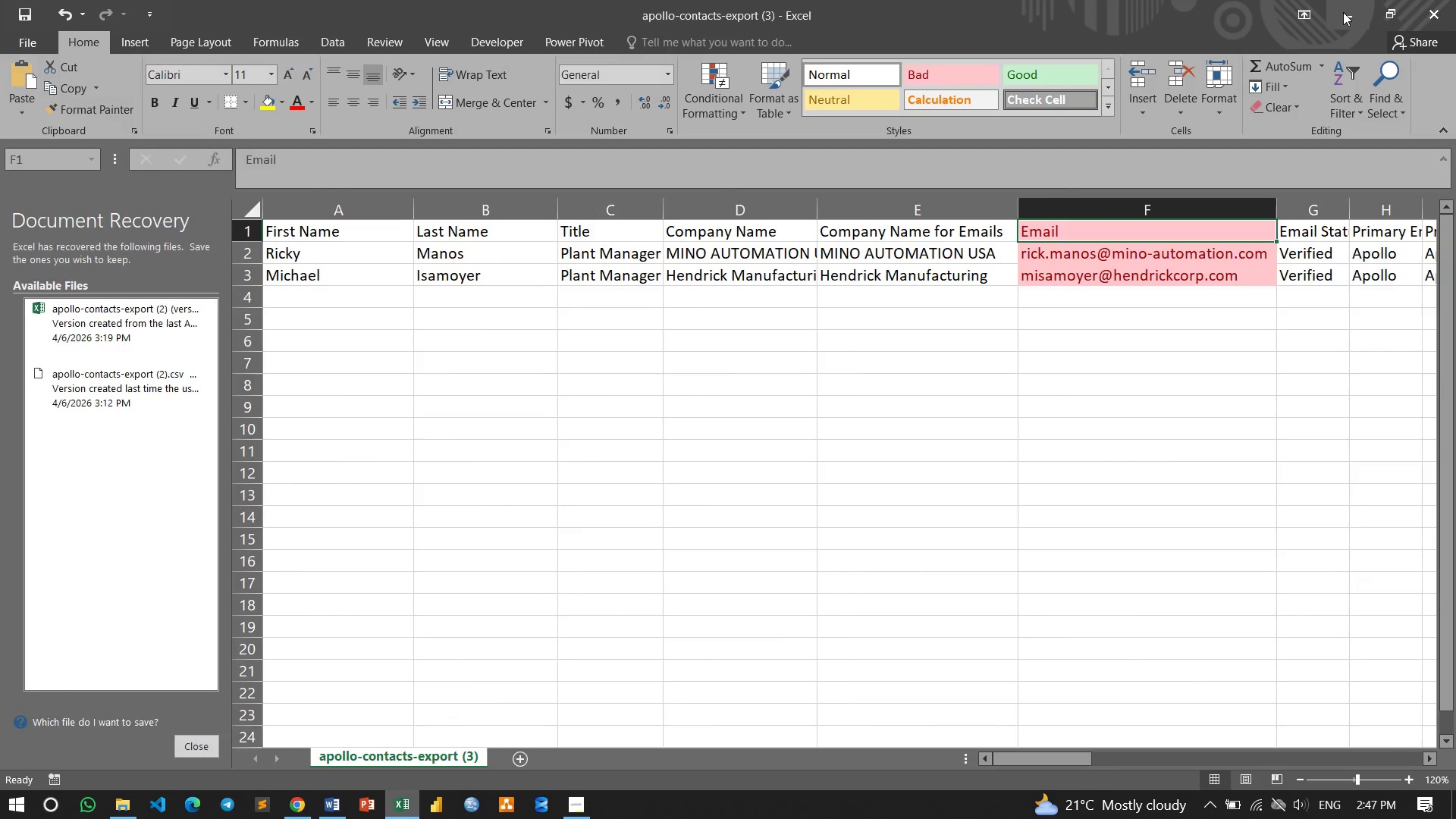 
left_click([1345, 12])
 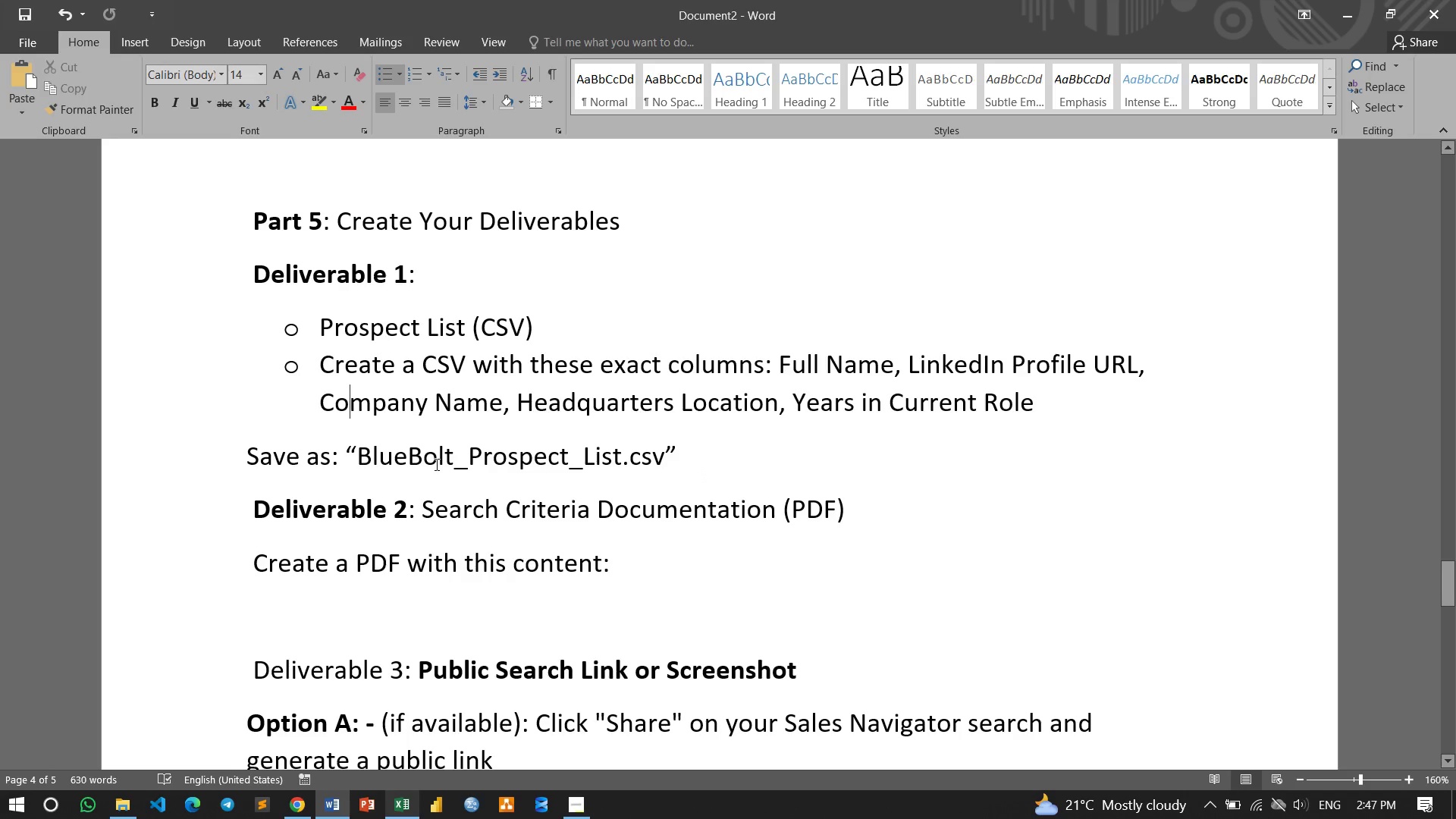 
left_click([435, 464])
 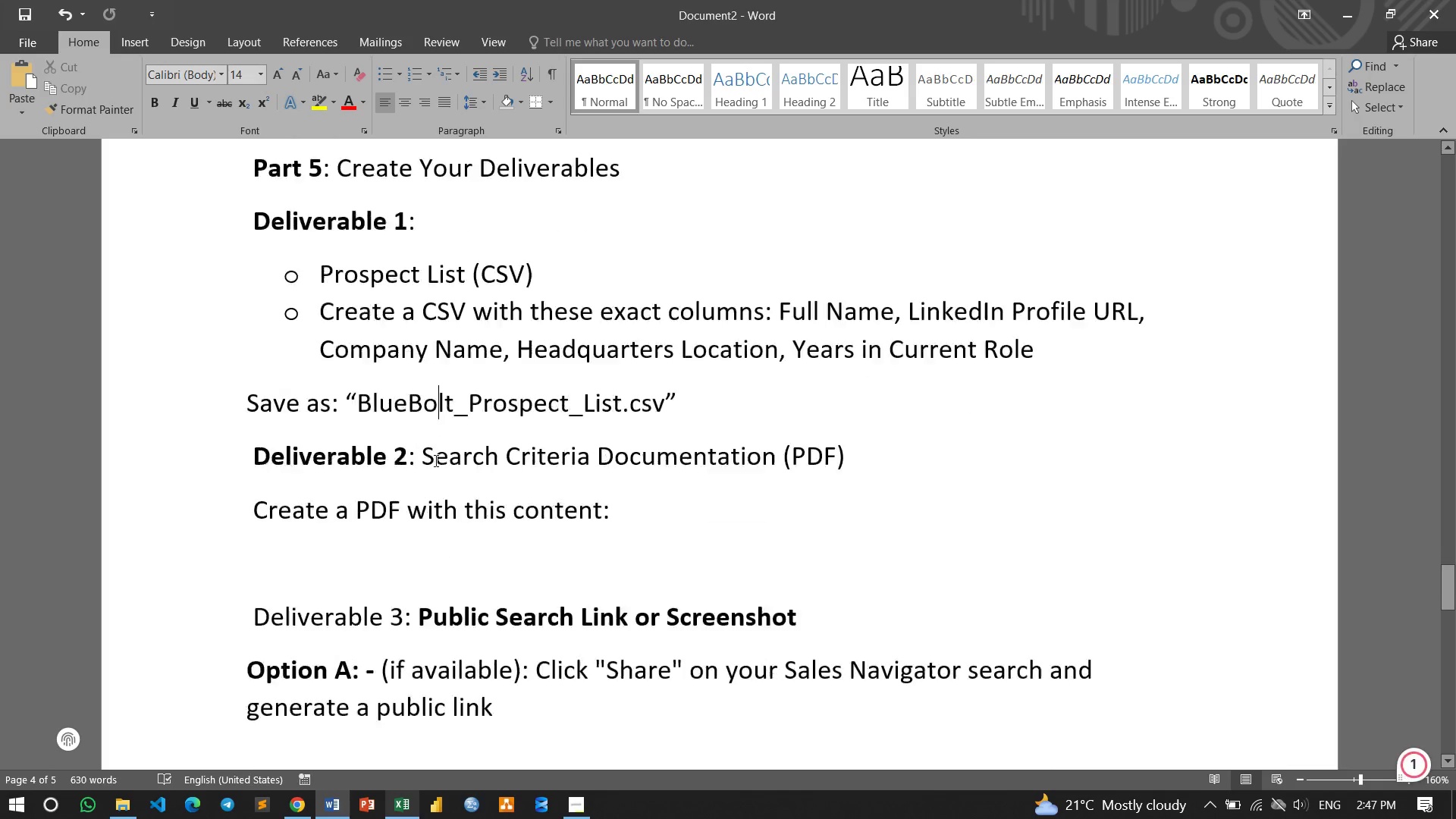 
scroll: coordinate [435, 460], scroll_direction: down, amount: 3.0
 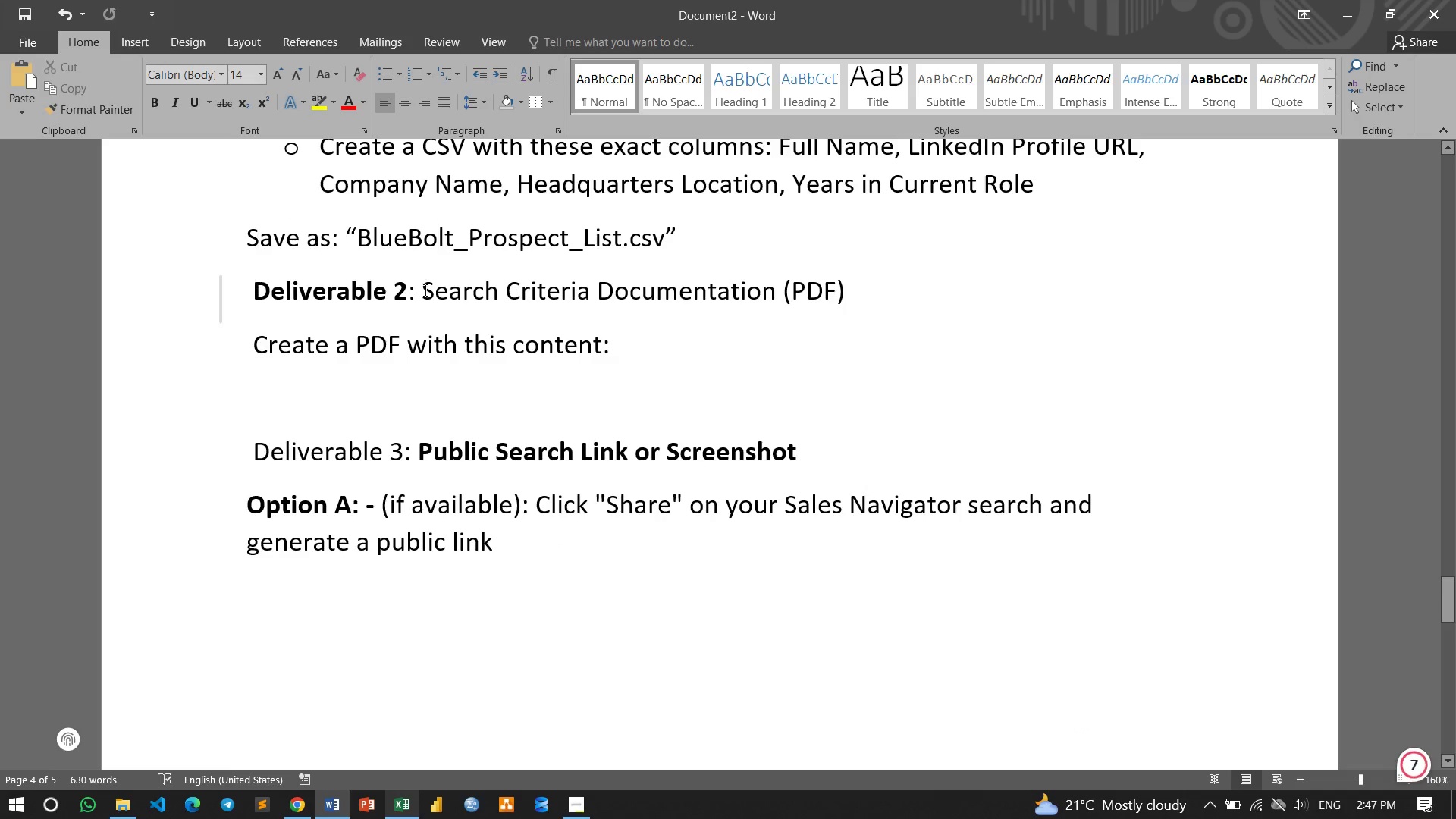 
left_click_drag(start_coordinate=[425, 290], to_coordinate=[865, 292])
 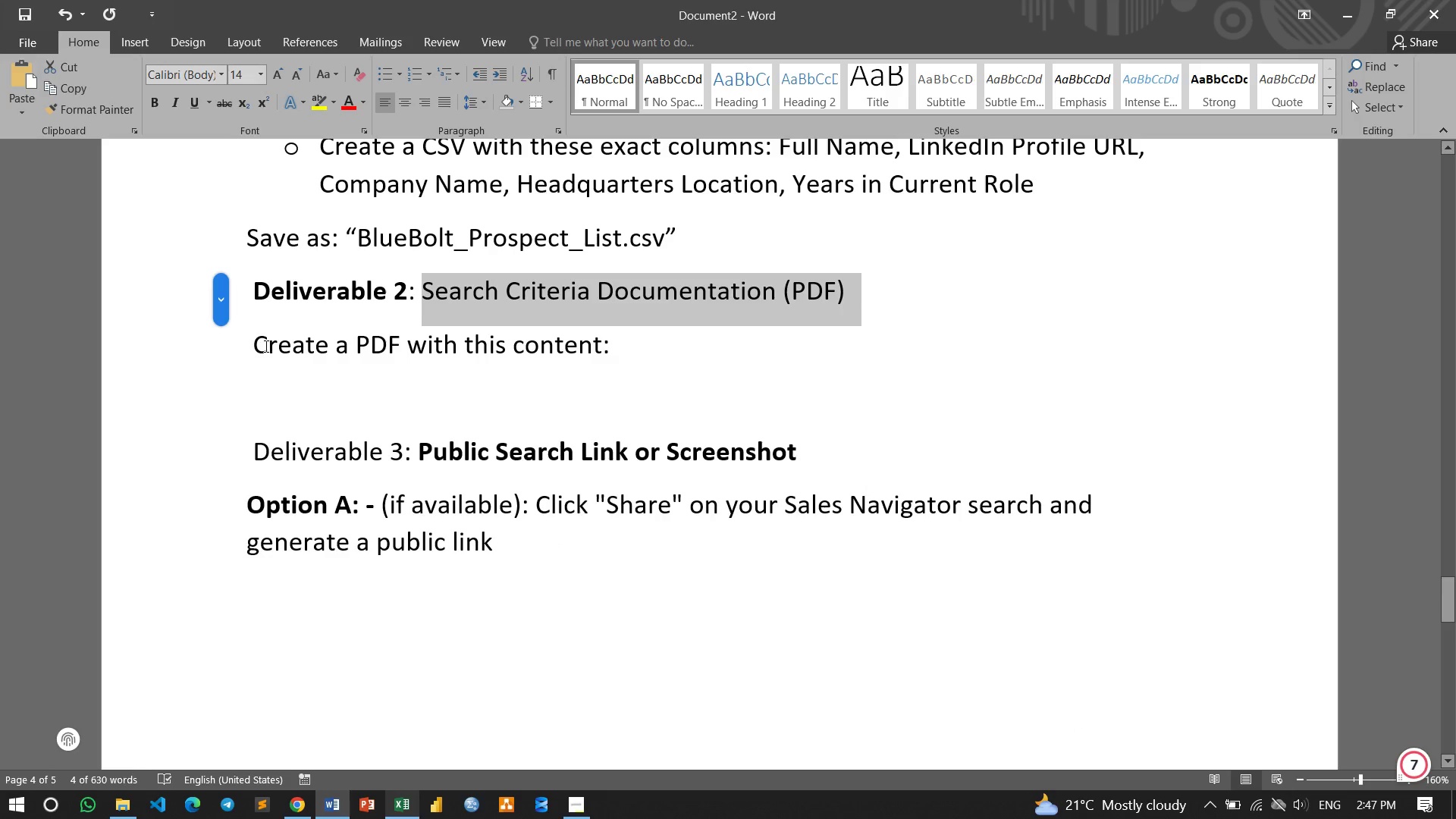 
left_click_drag(start_coordinate=[265, 346], to_coordinate=[617, 358])
 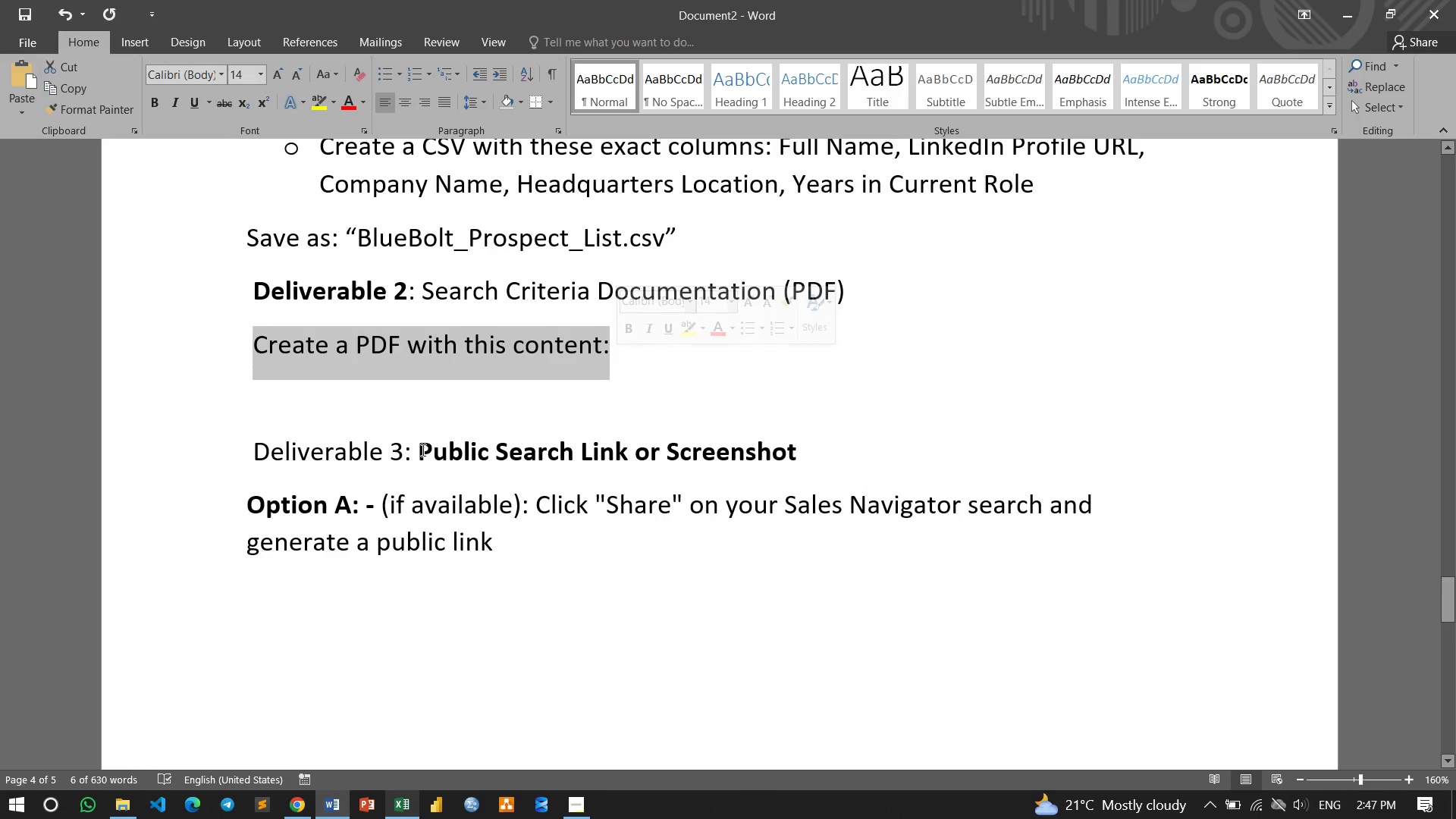 
left_click_drag(start_coordinate=[422, 450], to_coordinate=[833, 457])
 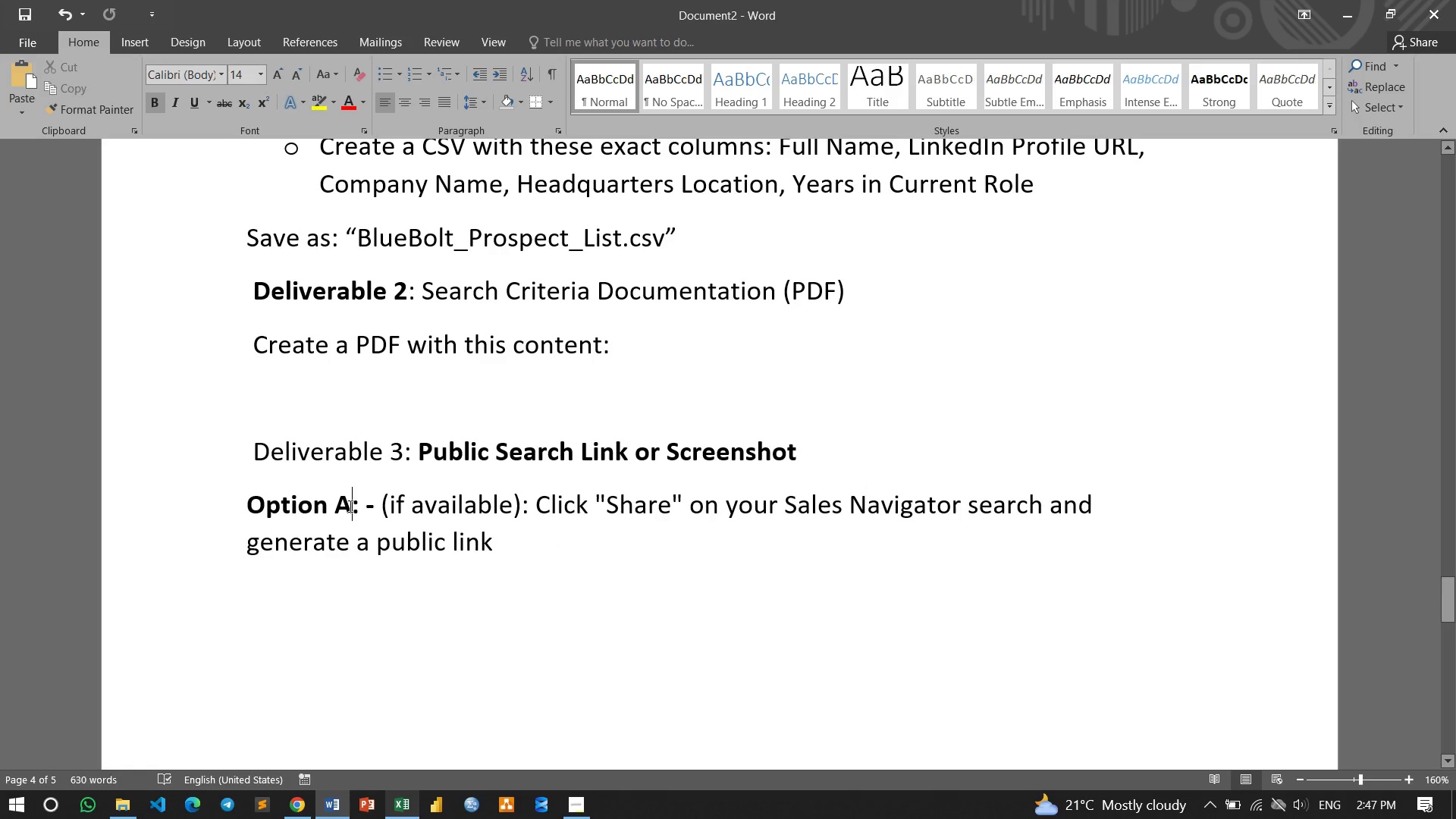 
left_click_drag(start_coordinate=[349, 506], to_coordinate=[272, 504])
 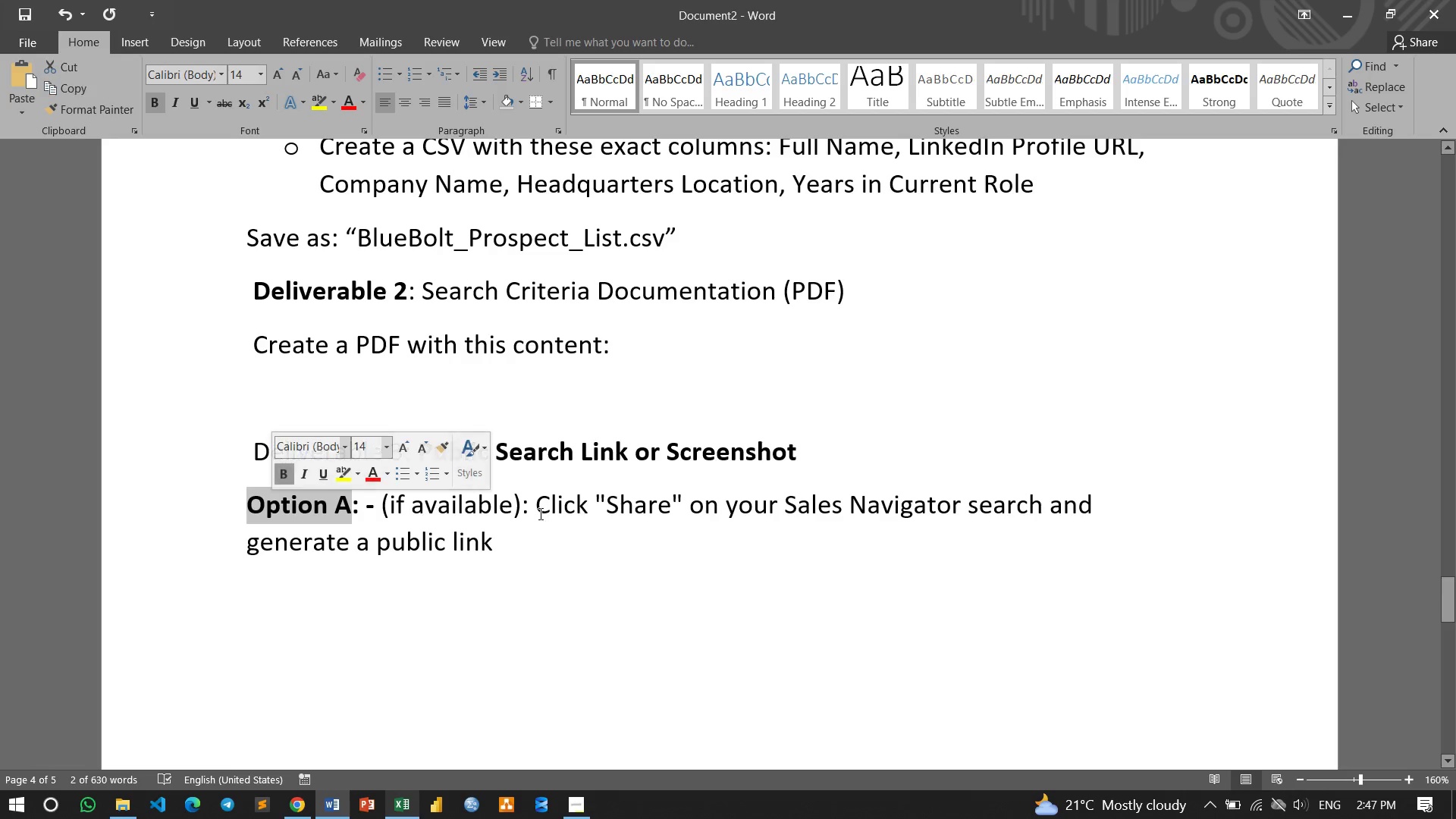 
left_click_drag(start_coordinate=[539, 513], to_coordinate=[1096, 519])
 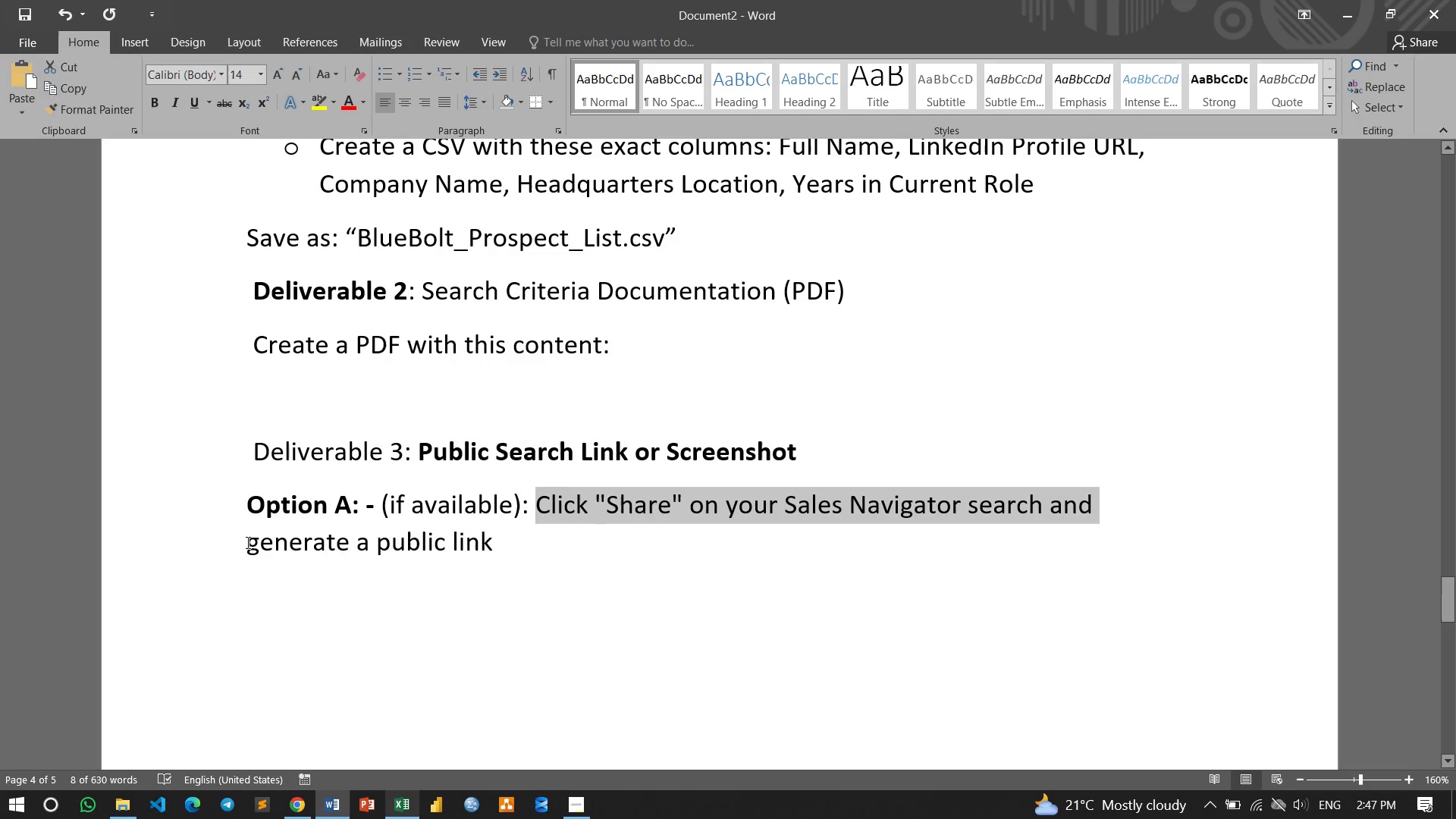 
left_click_drag(start_coordinate=[246, 541], to_coordinate=[500, 549])
 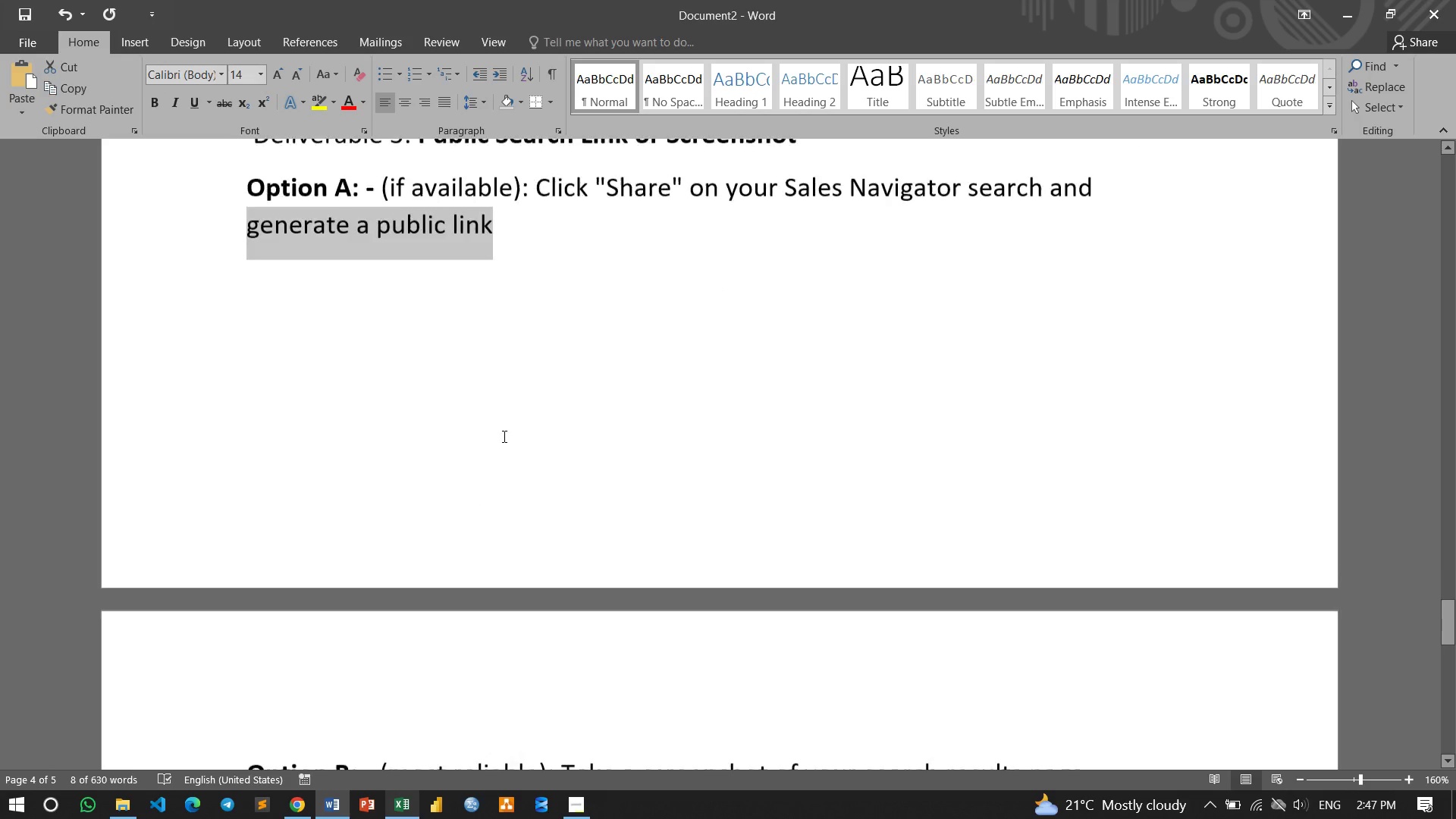 
scroll: coordinate [503, 436], scroll_direction: down, amount: 9.0
 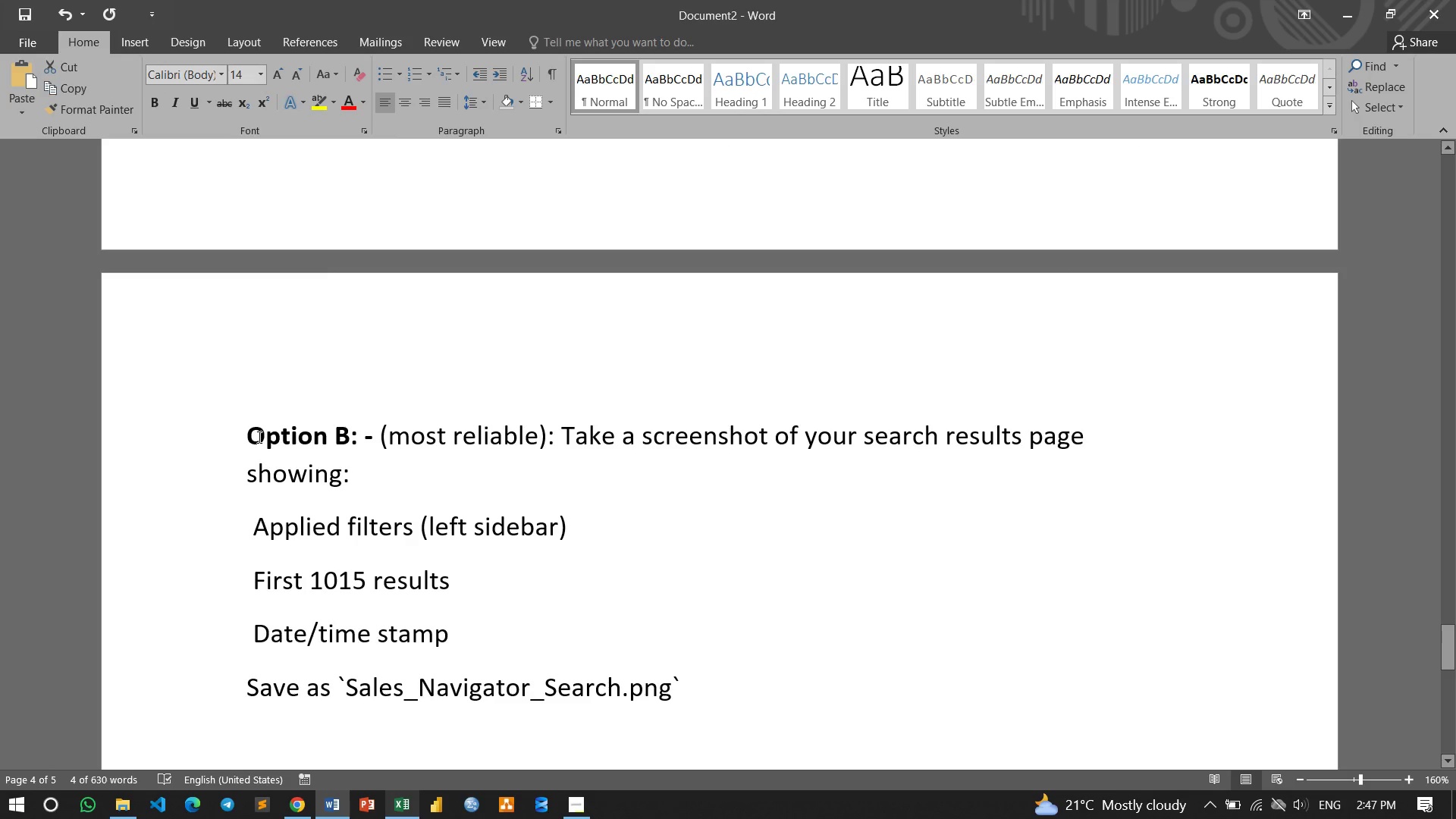 
left_click_drag(start_coordinate=[258, 437], to_coordinate=[337, 434])
 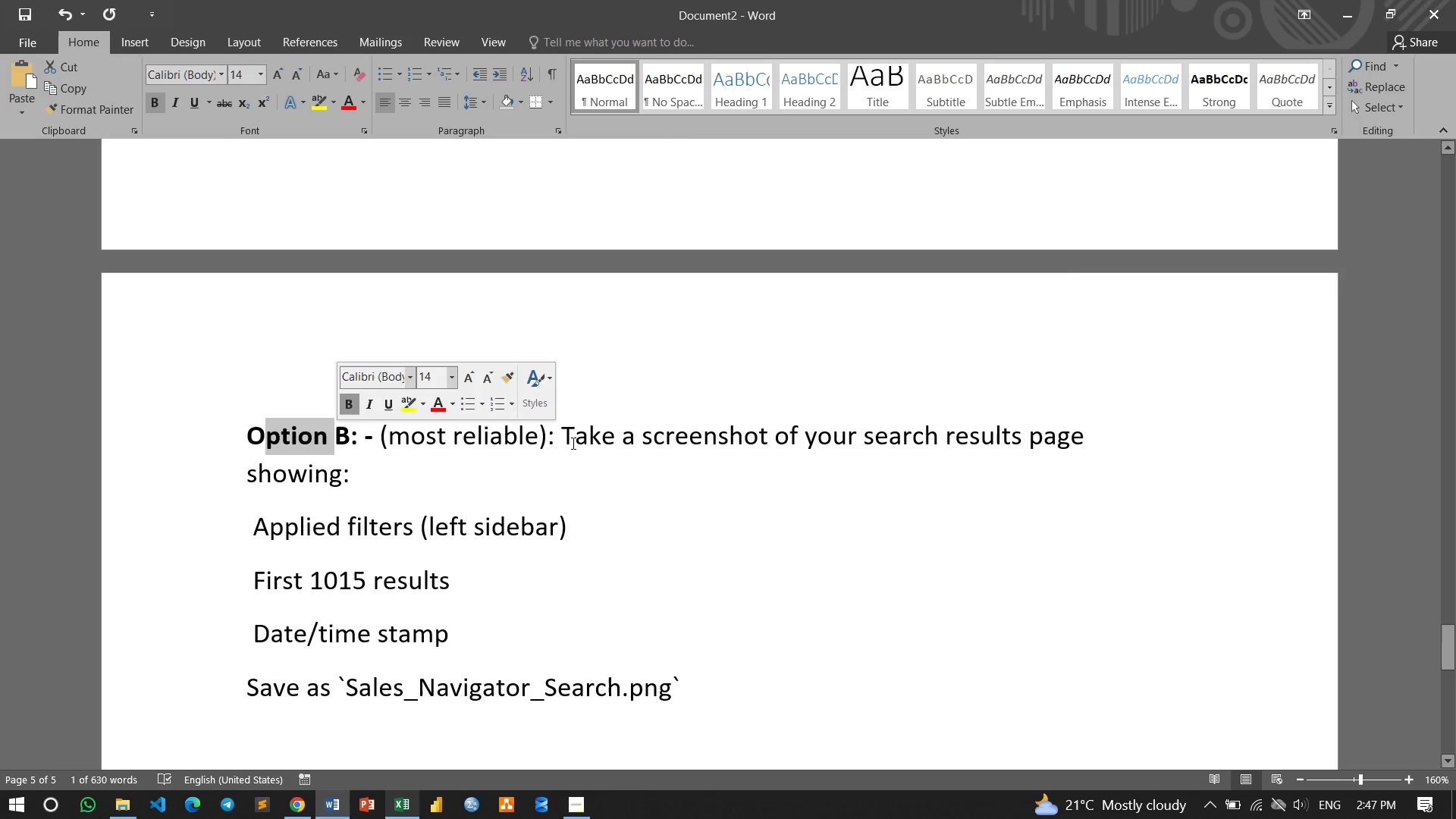 
left_click_drag(start_coordinate=[572, 443], to_coordinate=[1055, 460])
 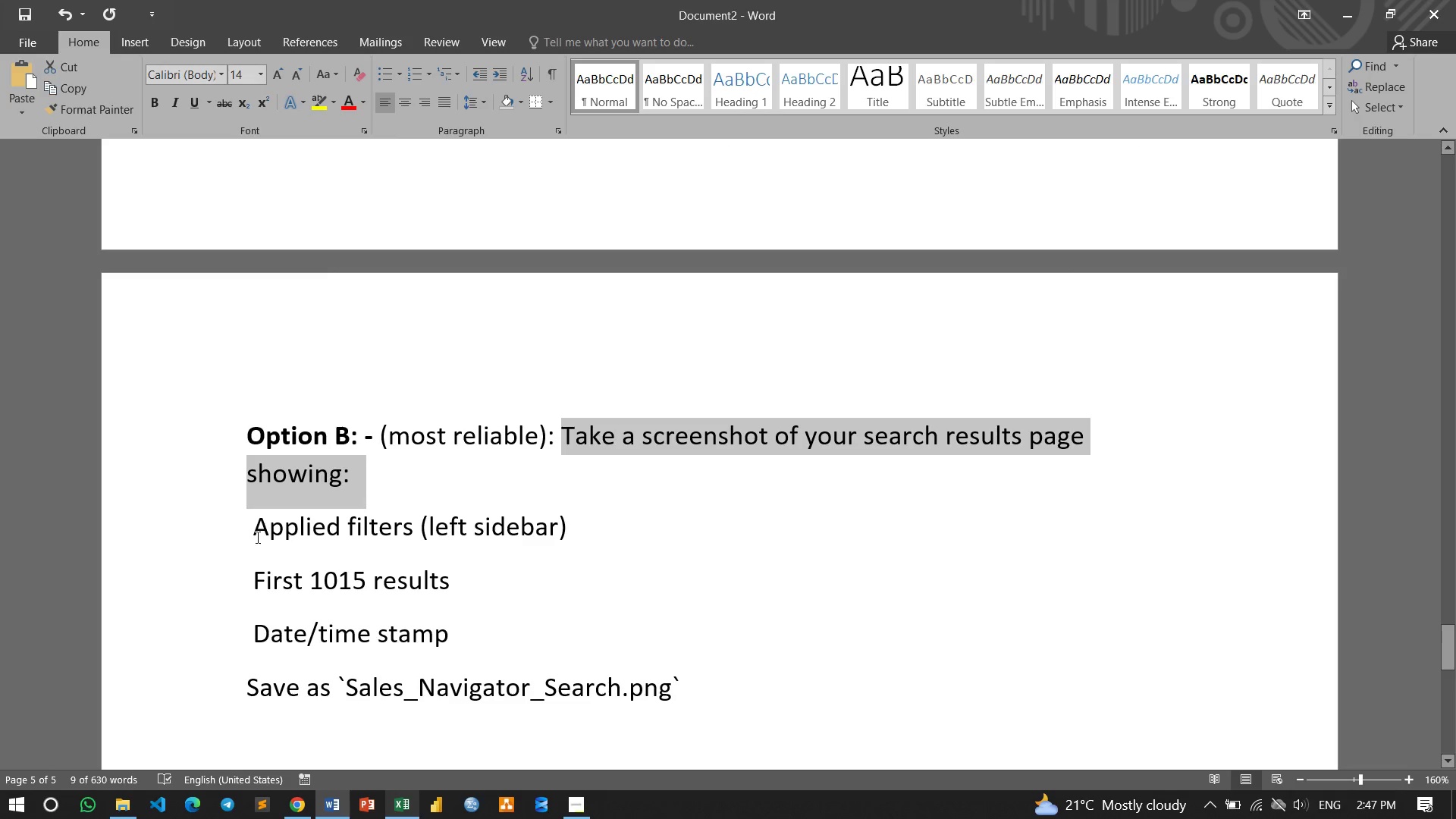 
left_click_drag(start_coordinate=[256, 534], to_coordinate=[595, 534])
 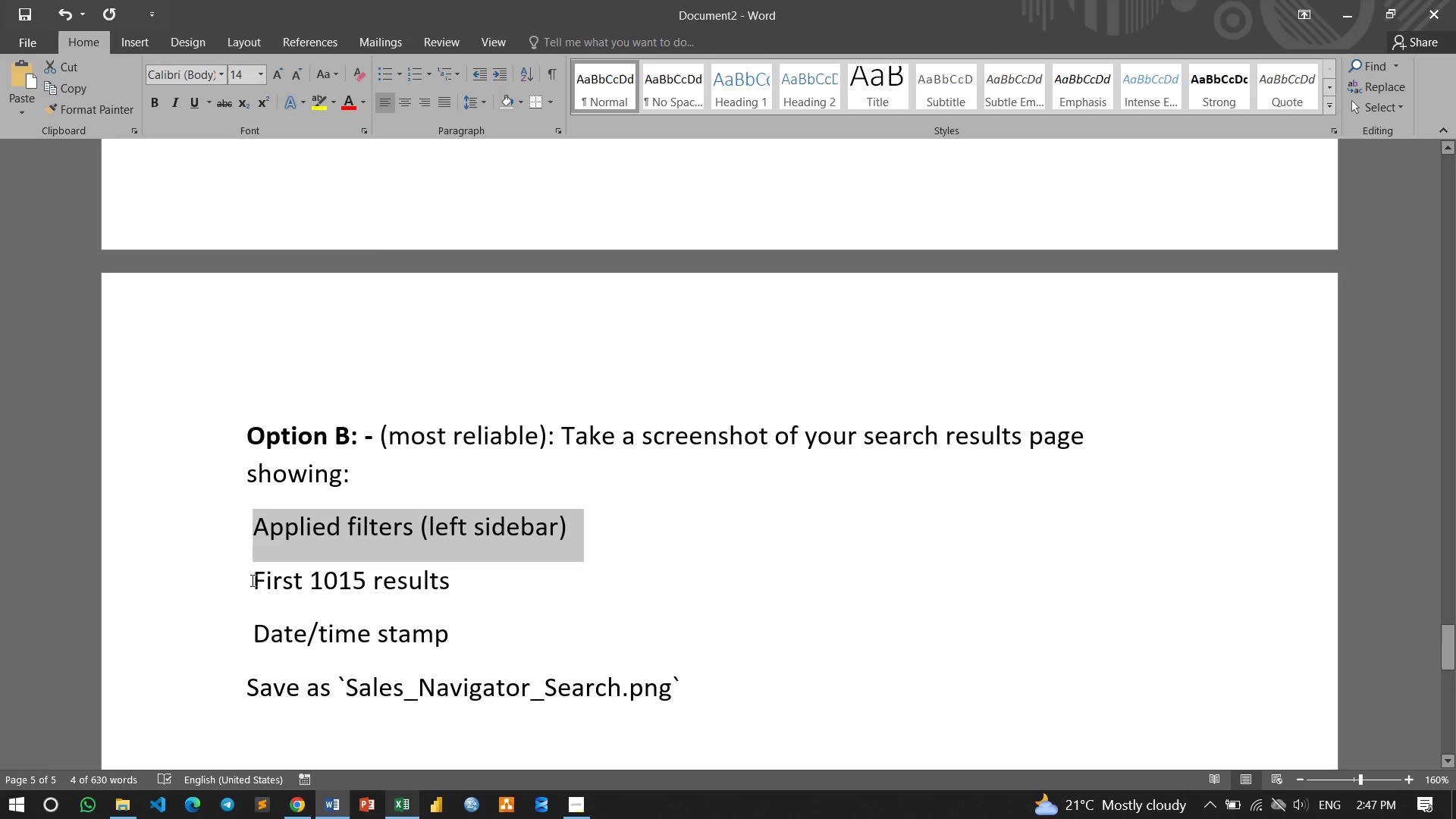 
left_click_drag(start_coordinate=[250, 580], to_coordinate=[497, 584])
 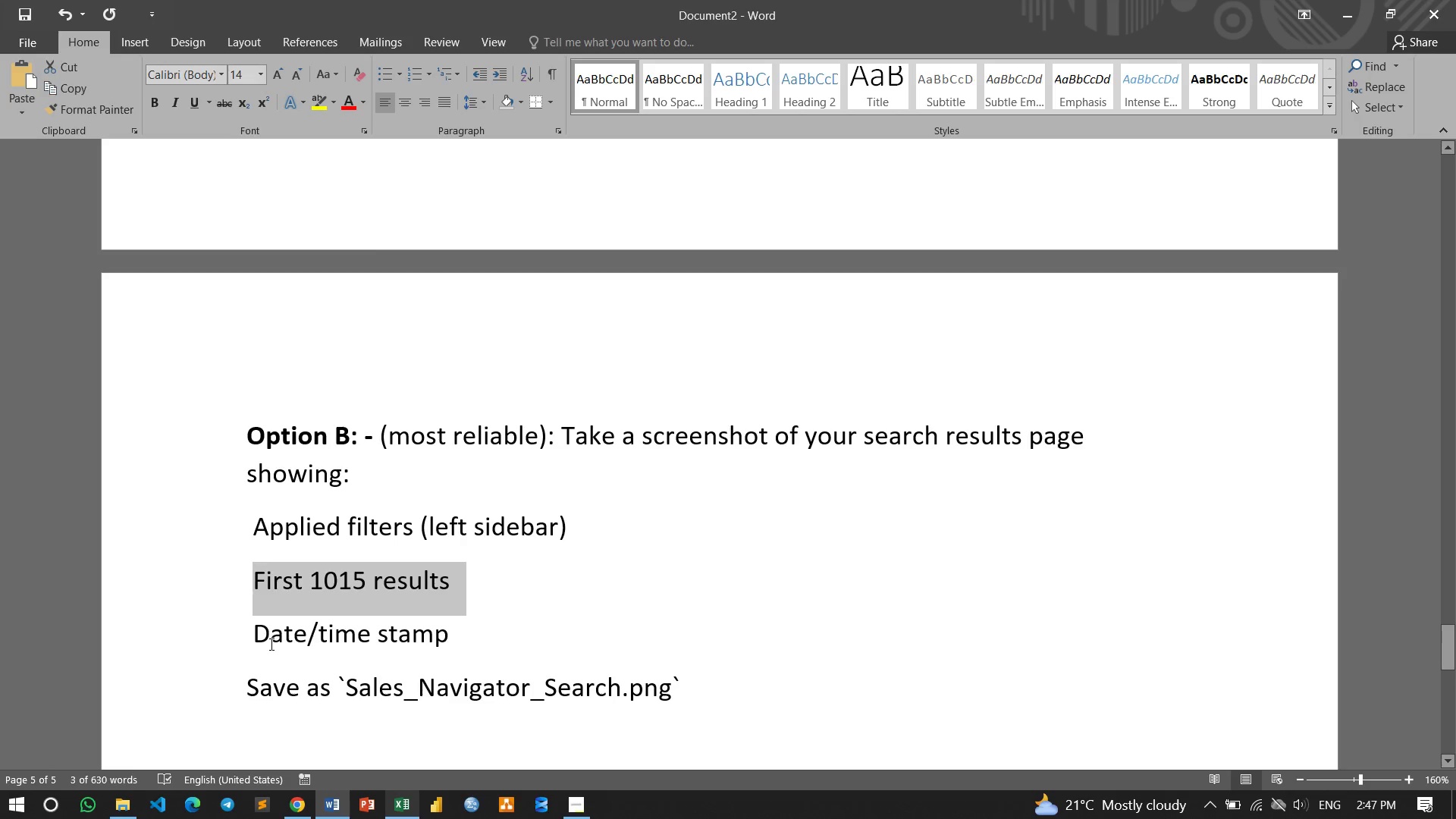 
left_click_drag(start_coordinate=[270, 643], to_coordinate=[468, 635])
 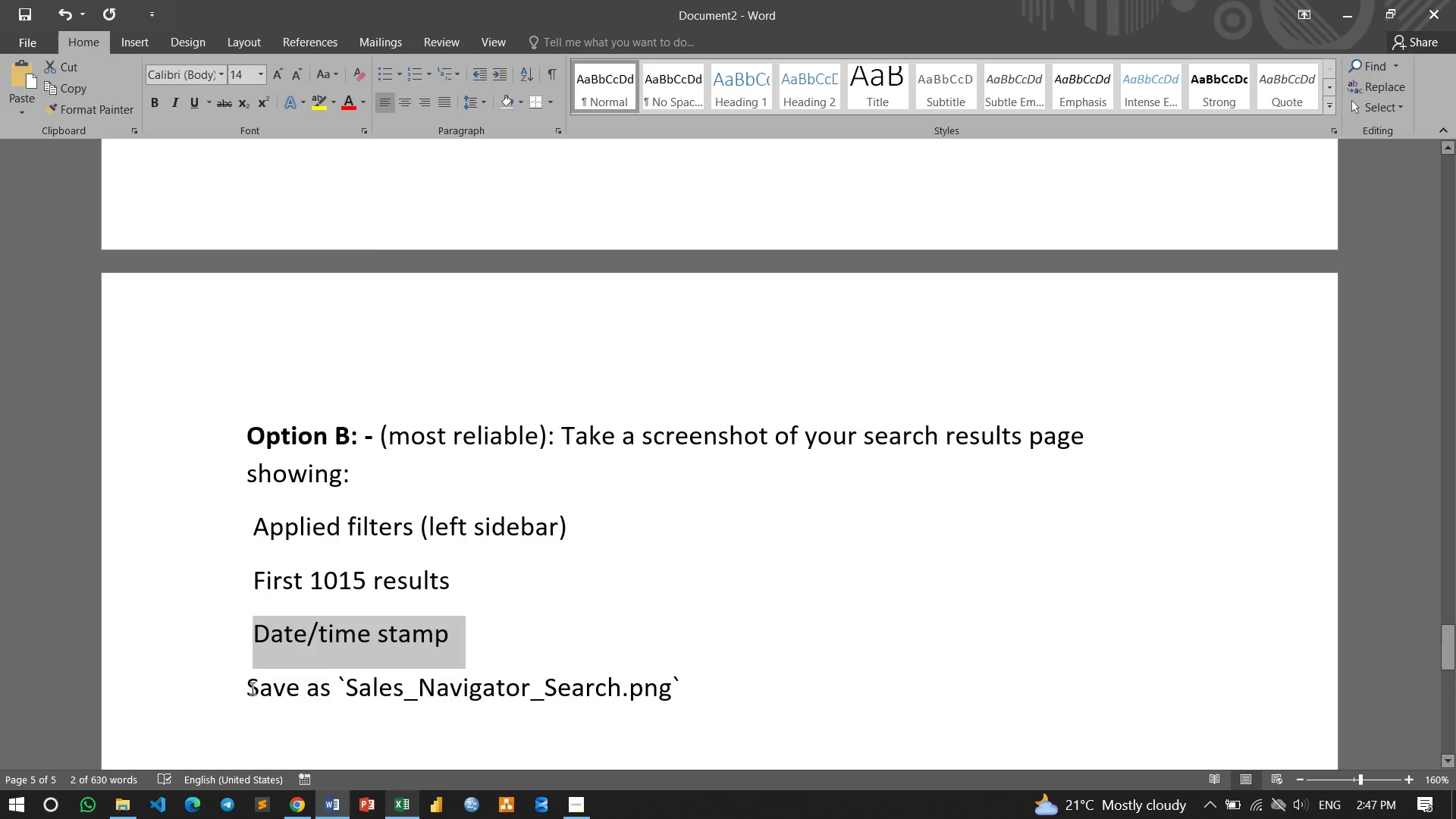 
left_click_drag(start_coordinate=[243, 688], to_coordinate=[727, 688])
 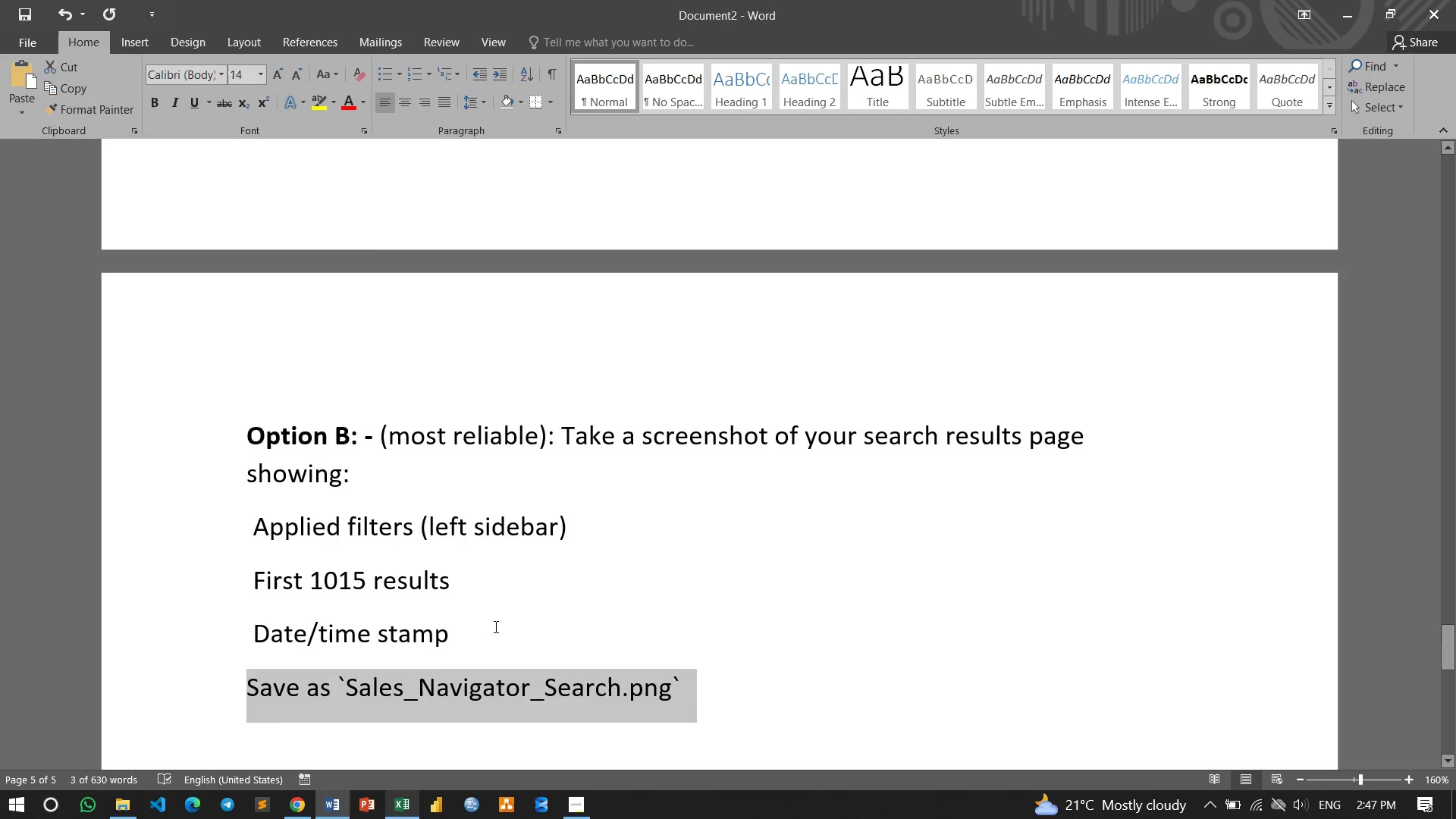 
left_click([507, 622])
 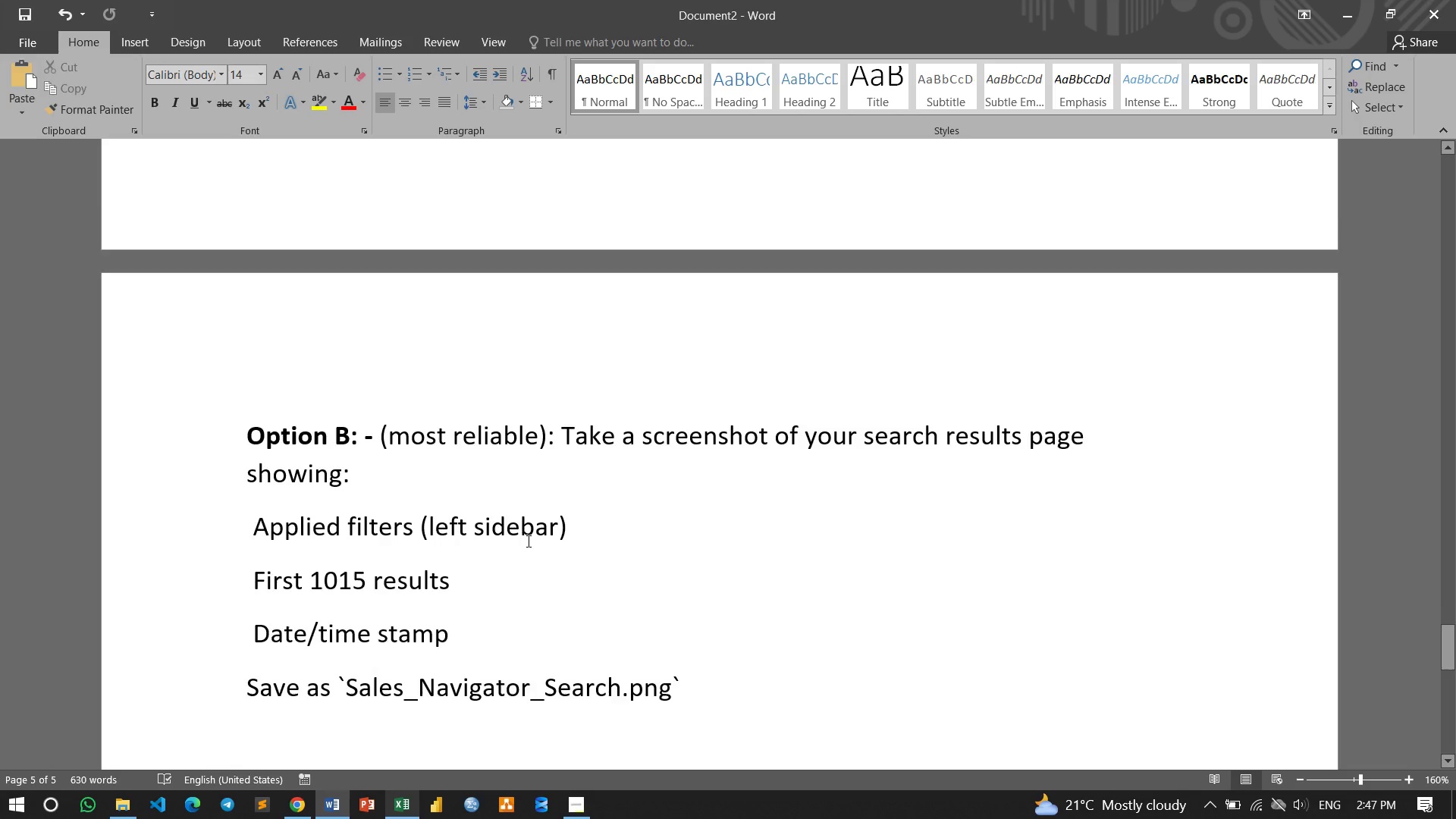 
scroll: coordinate [527, 541], scroll_direction: down, amount: 3.0
 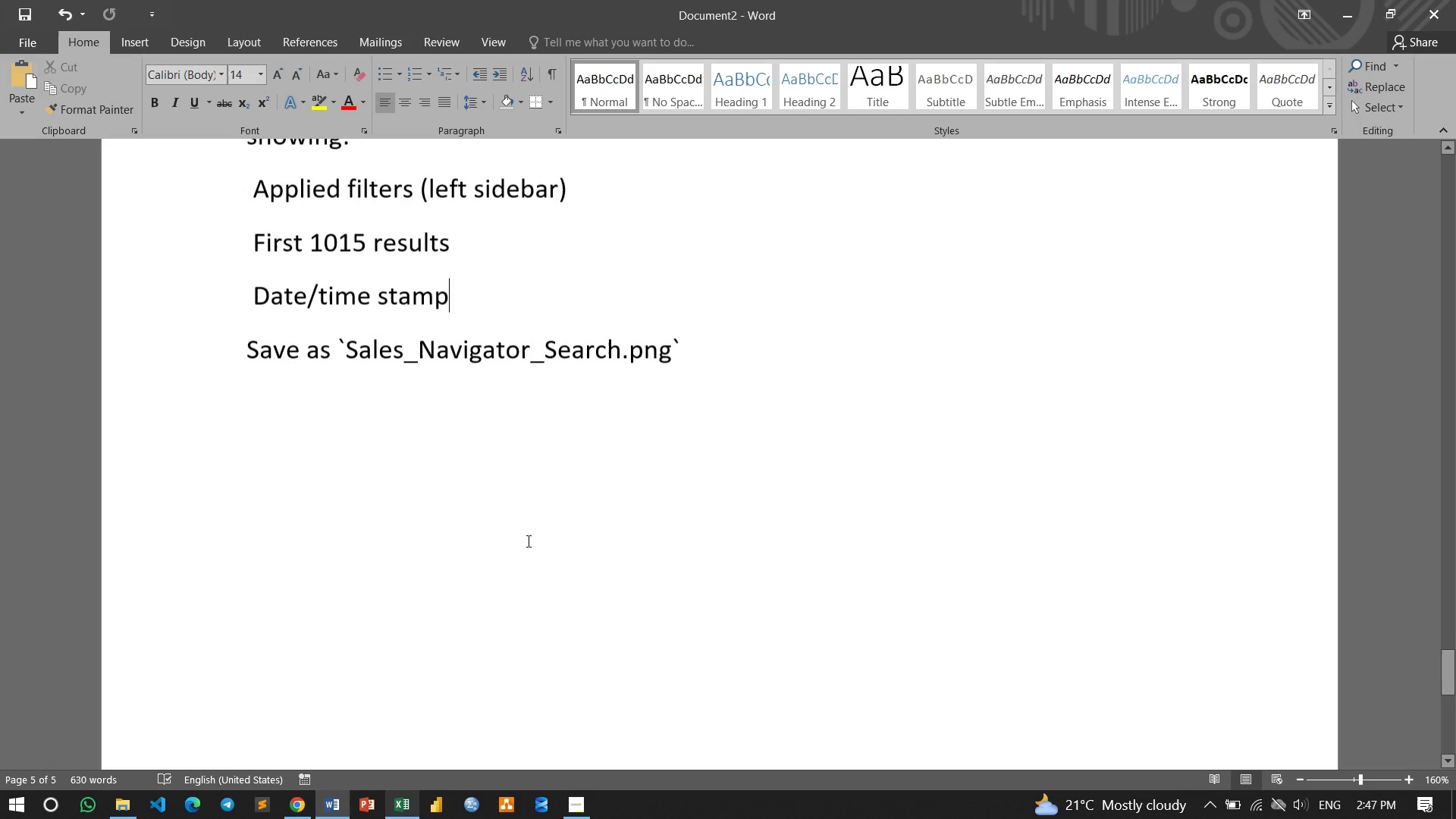 
scroll: coordinate [724, 415], scroll_direction: up, amount: 14.0
 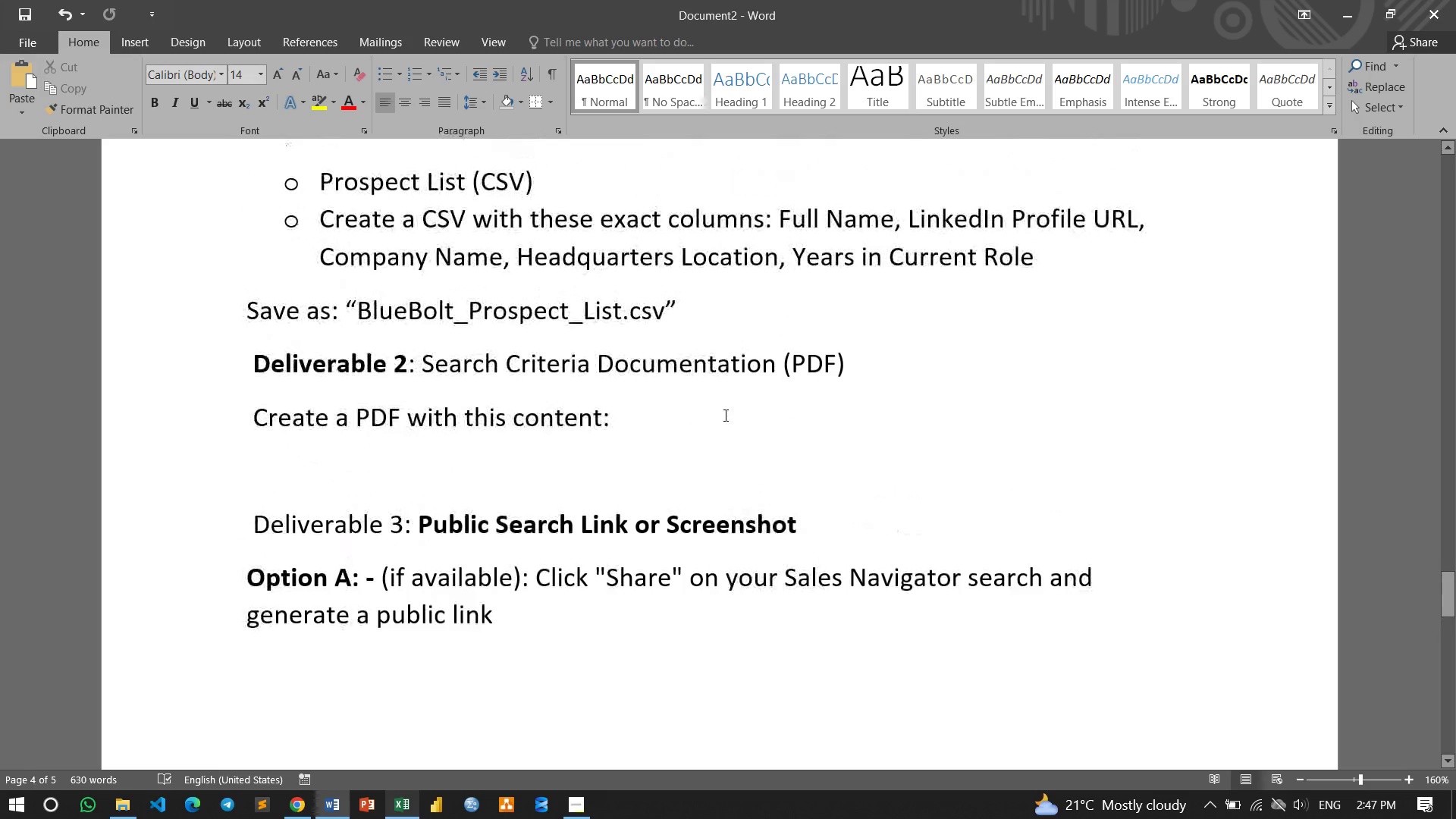 
scroll: coordinate [724, 415], scroll_direction: down, amount: 2.0
 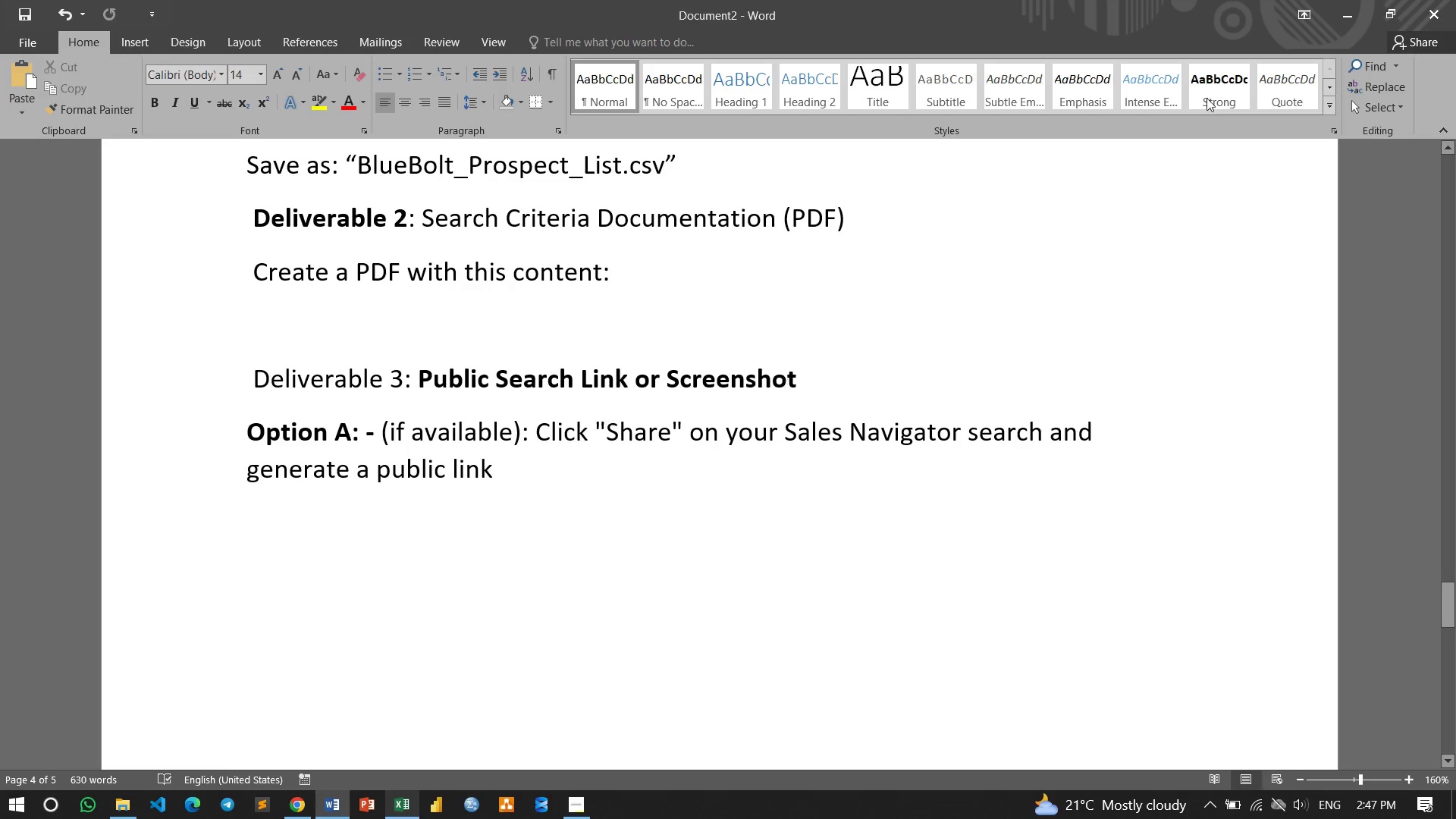 
left_click([1341, 14])
 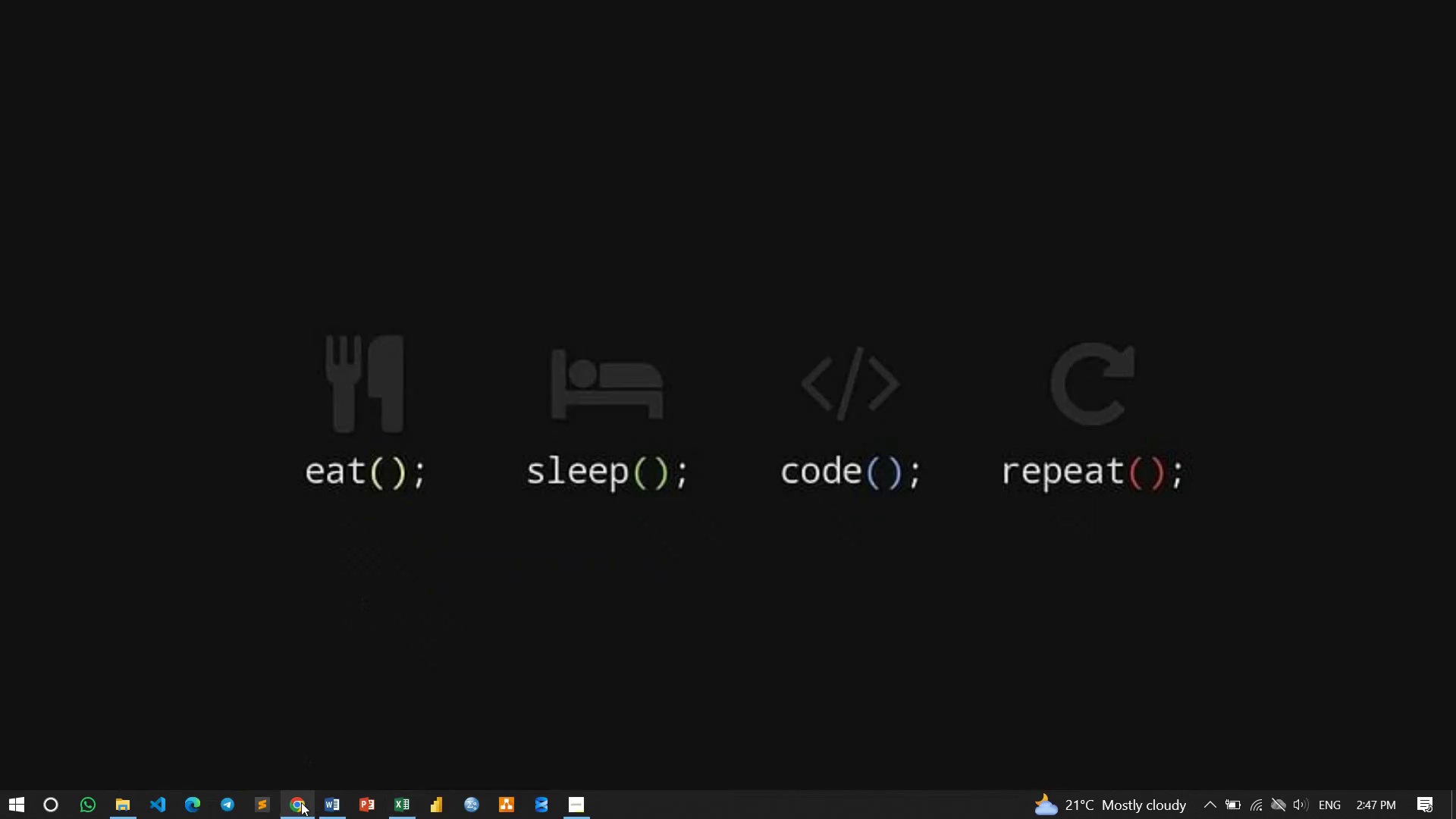 
left_click([301, 802])
 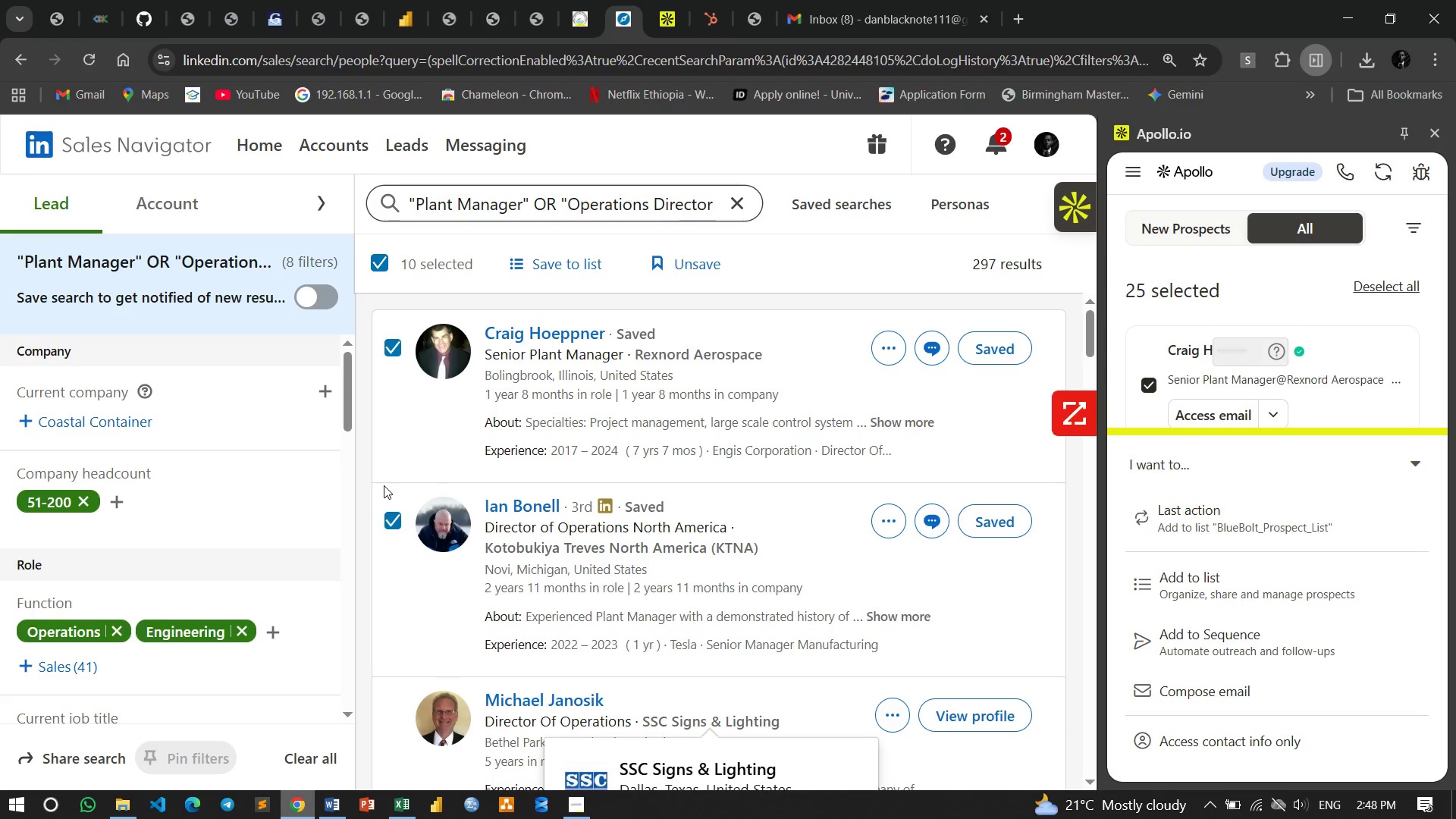 
wait(46.27)
 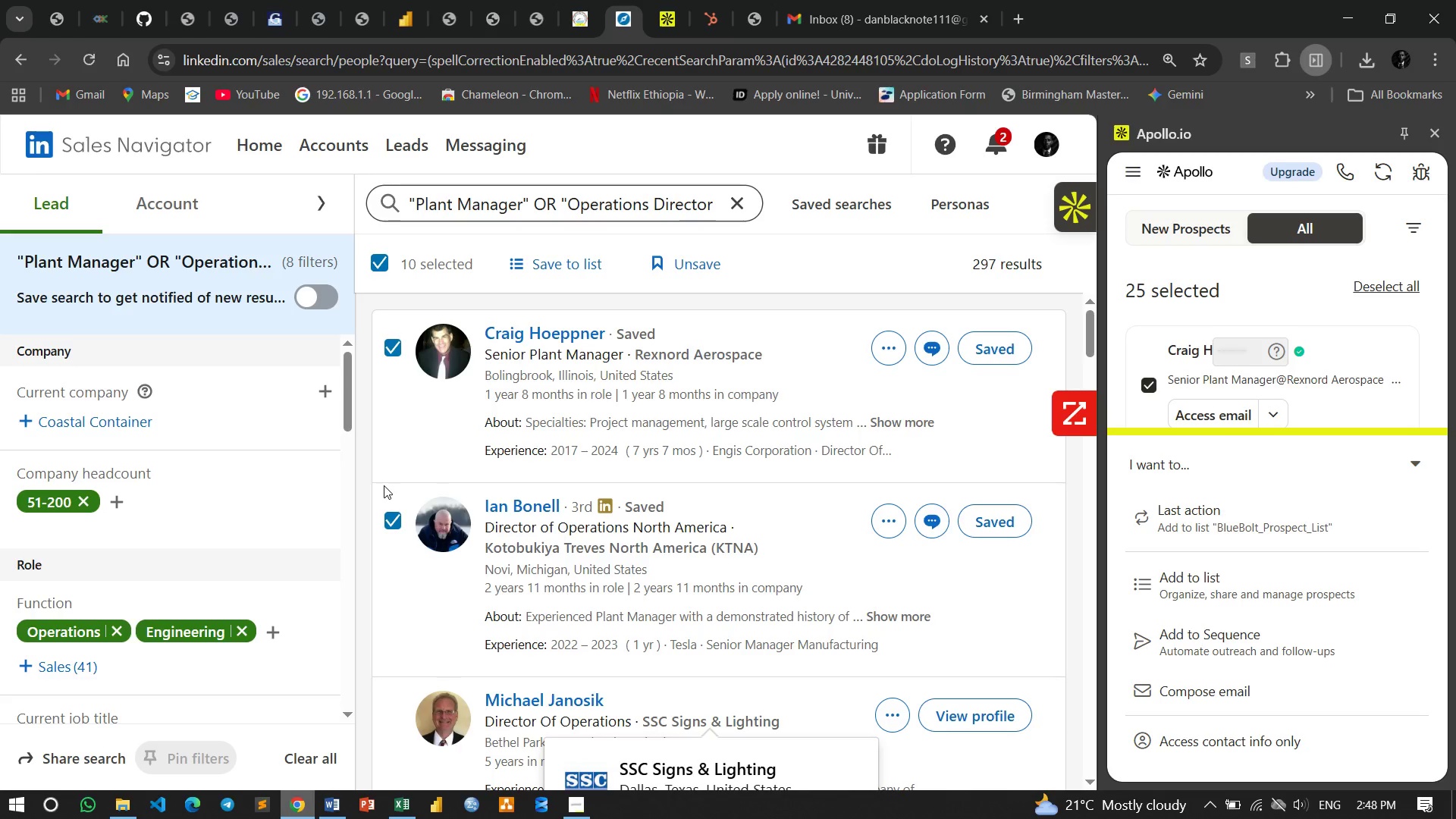 
left_click([1439, 128])
 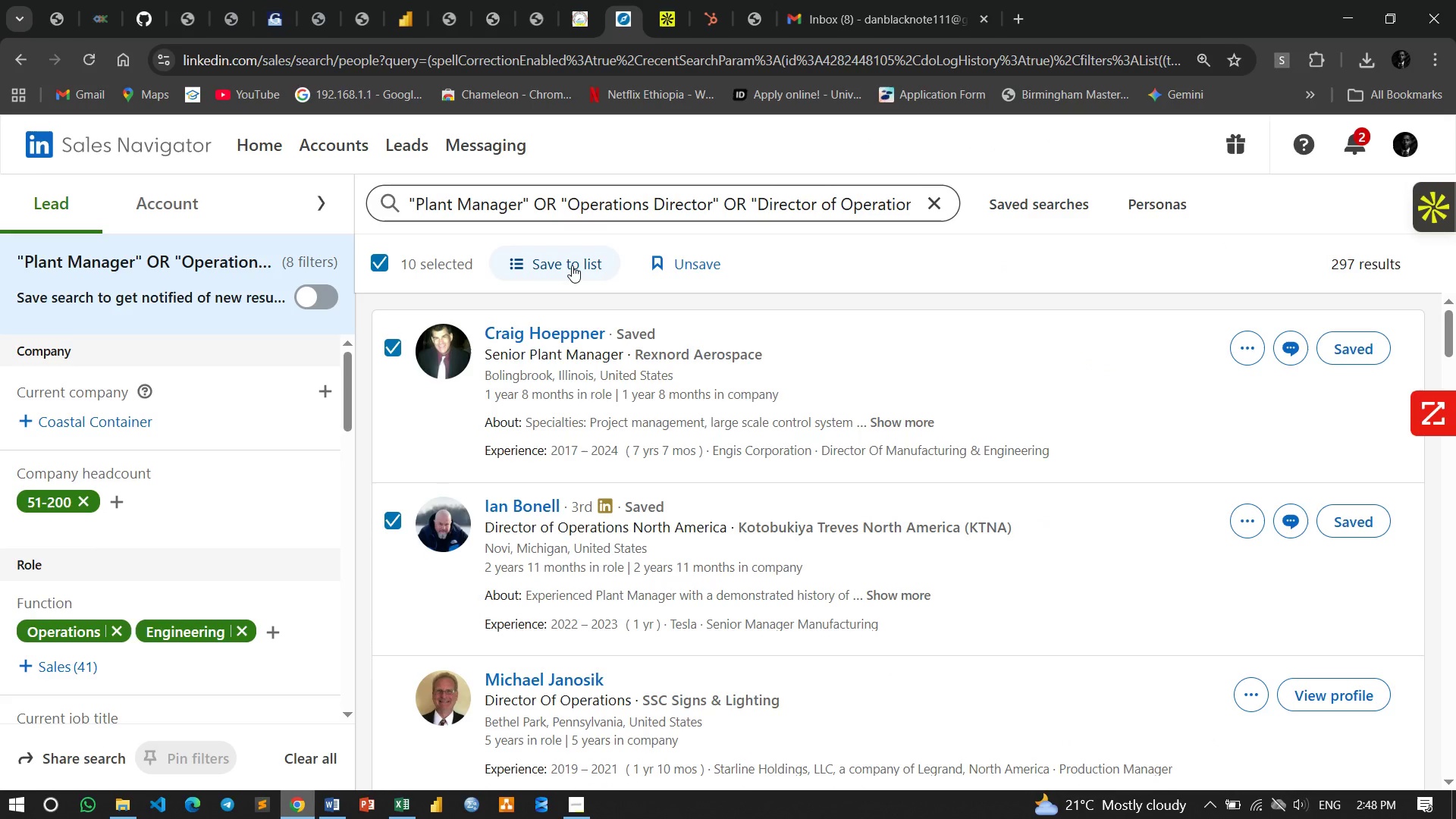 
left_click([572, 265])
 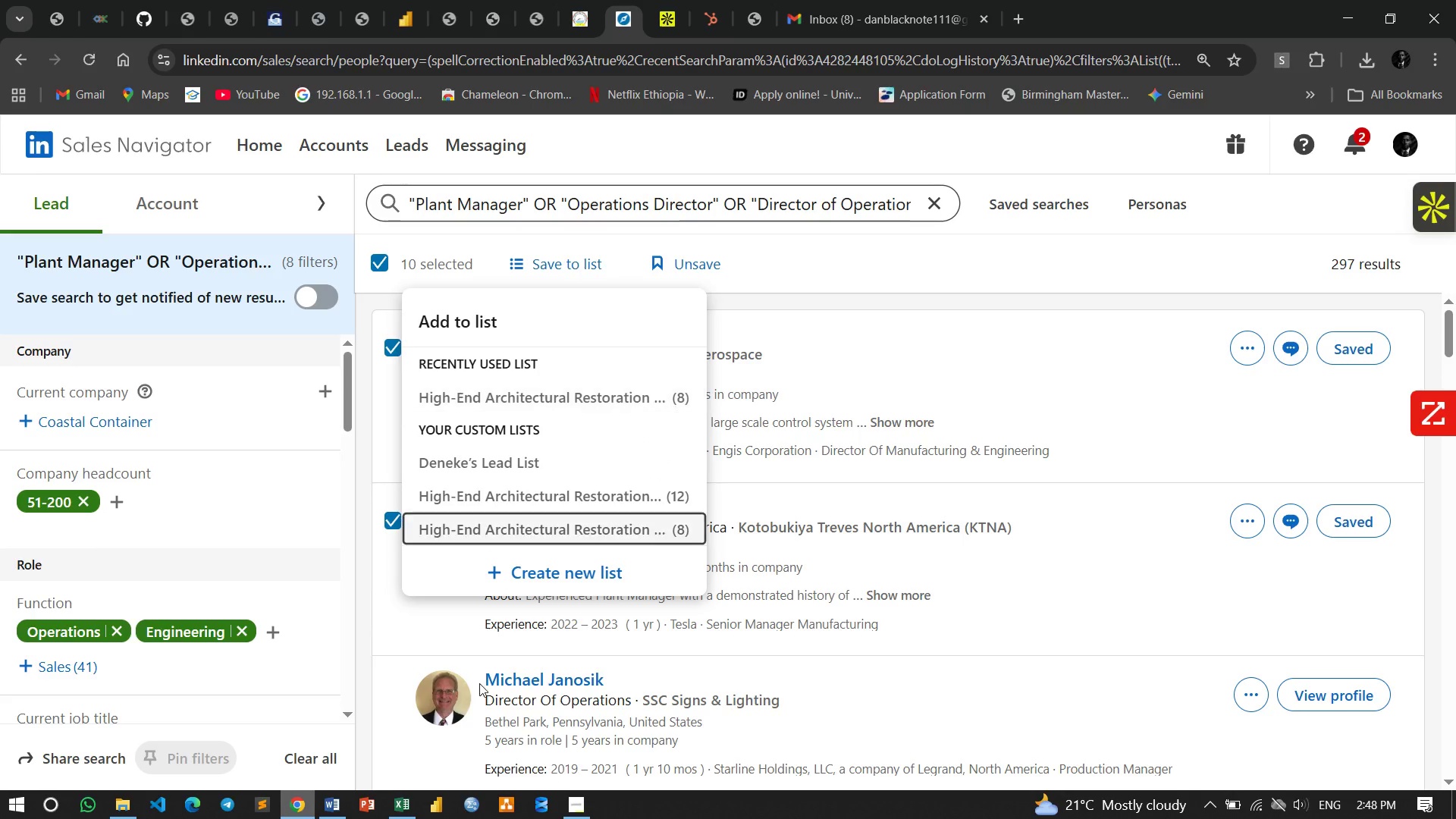 
left_click([557, 574])
 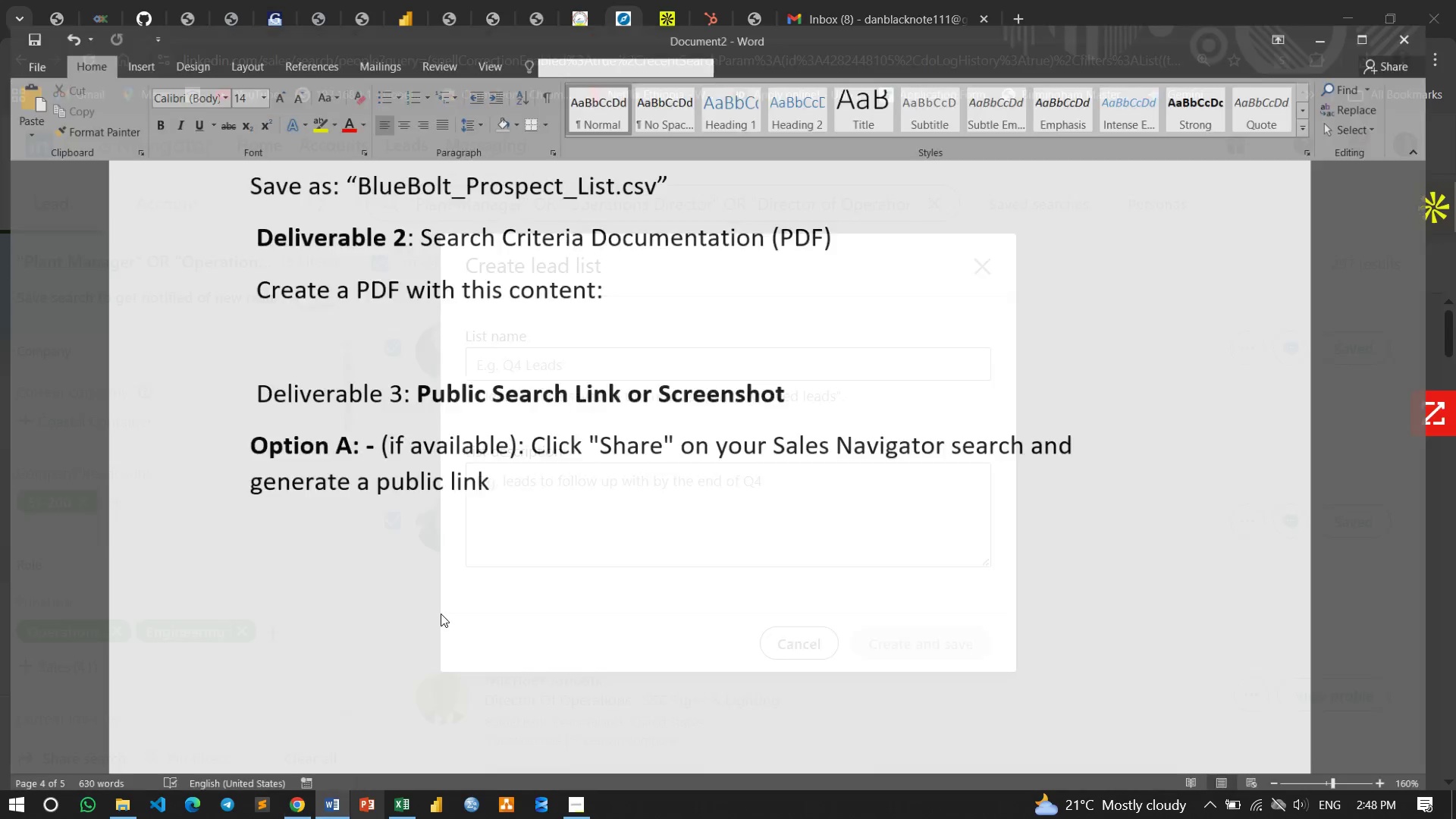 
scroll: coordinate [464, 469], scroll_direction: up, amount: 14.0
 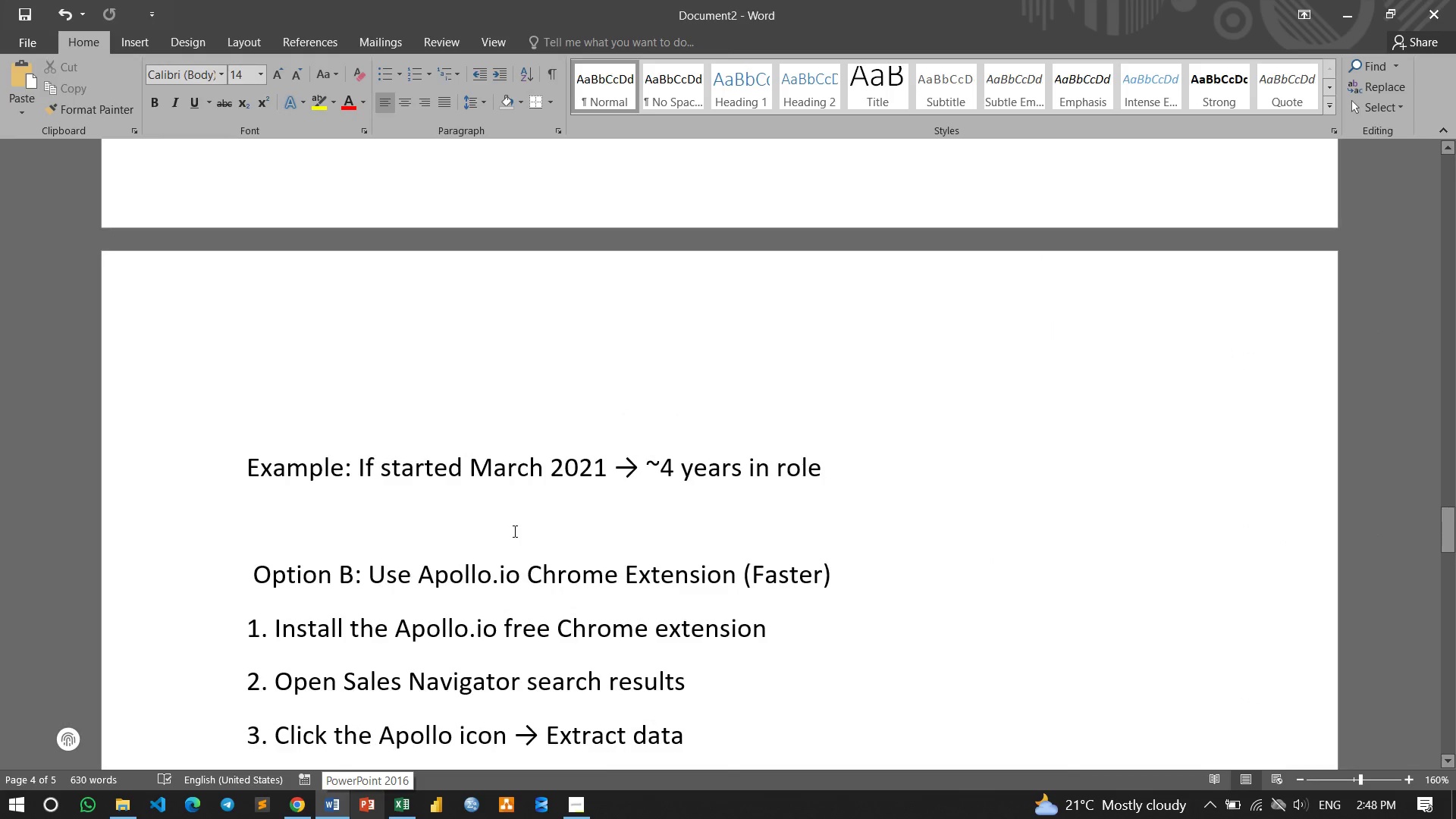 
scroll: coordinate [519, 538], scroll_direction: down, amount: 9.0
 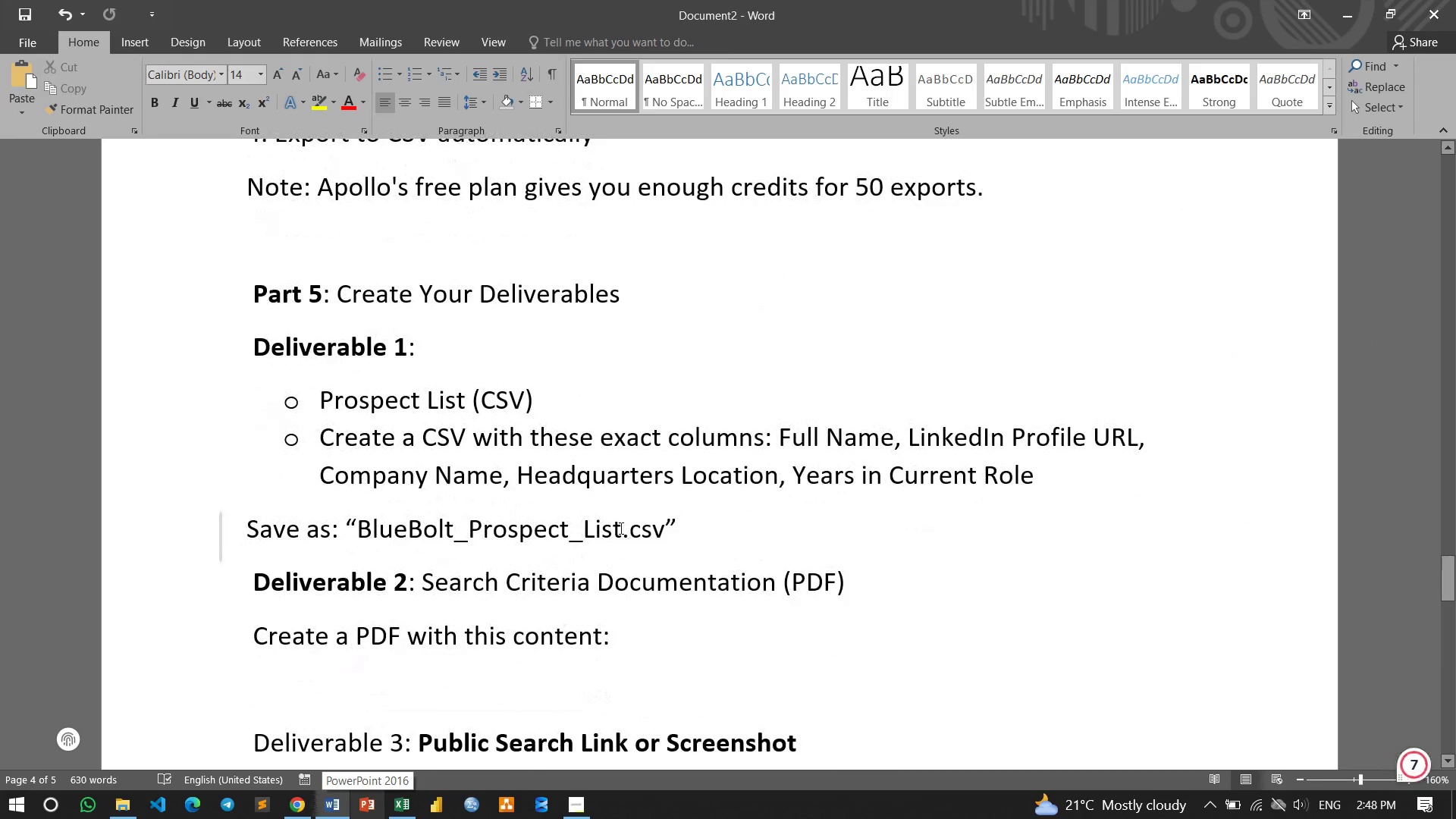 
left_click_drag(start_coordinate=[620, 528], to_coordinate=[407, 516])
 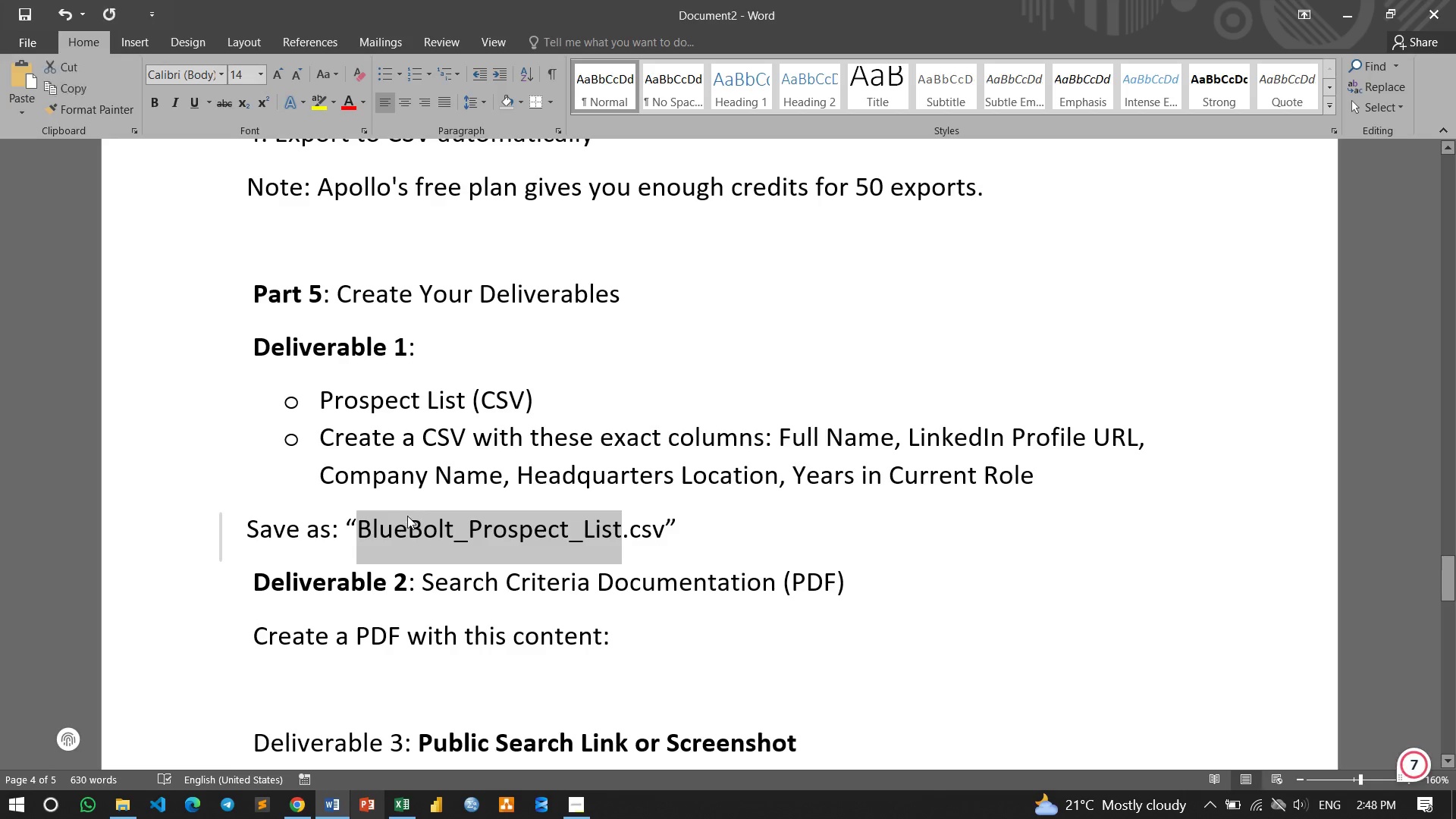 
key(Control+C)
 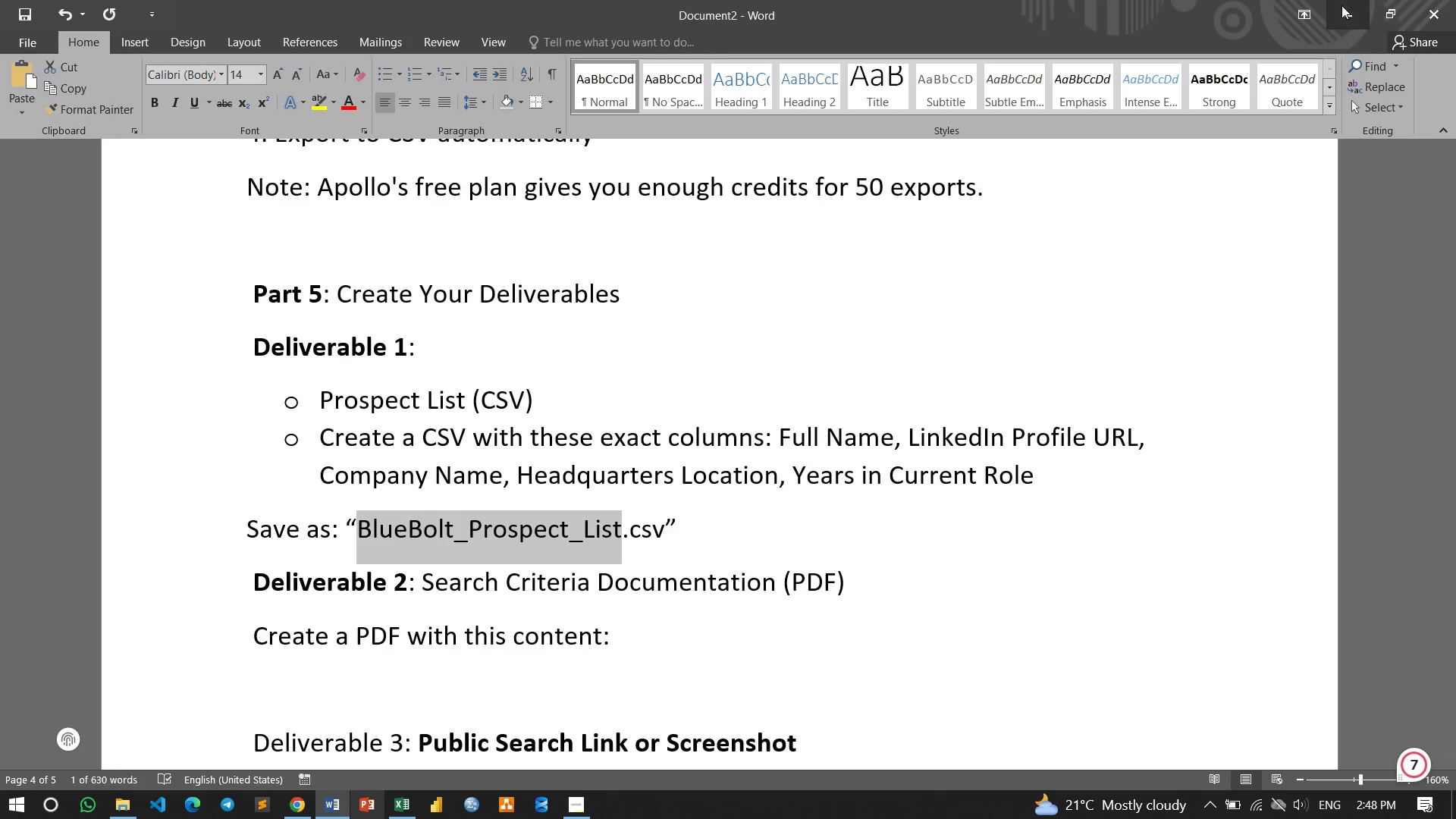 
left_click([1341, 5])
 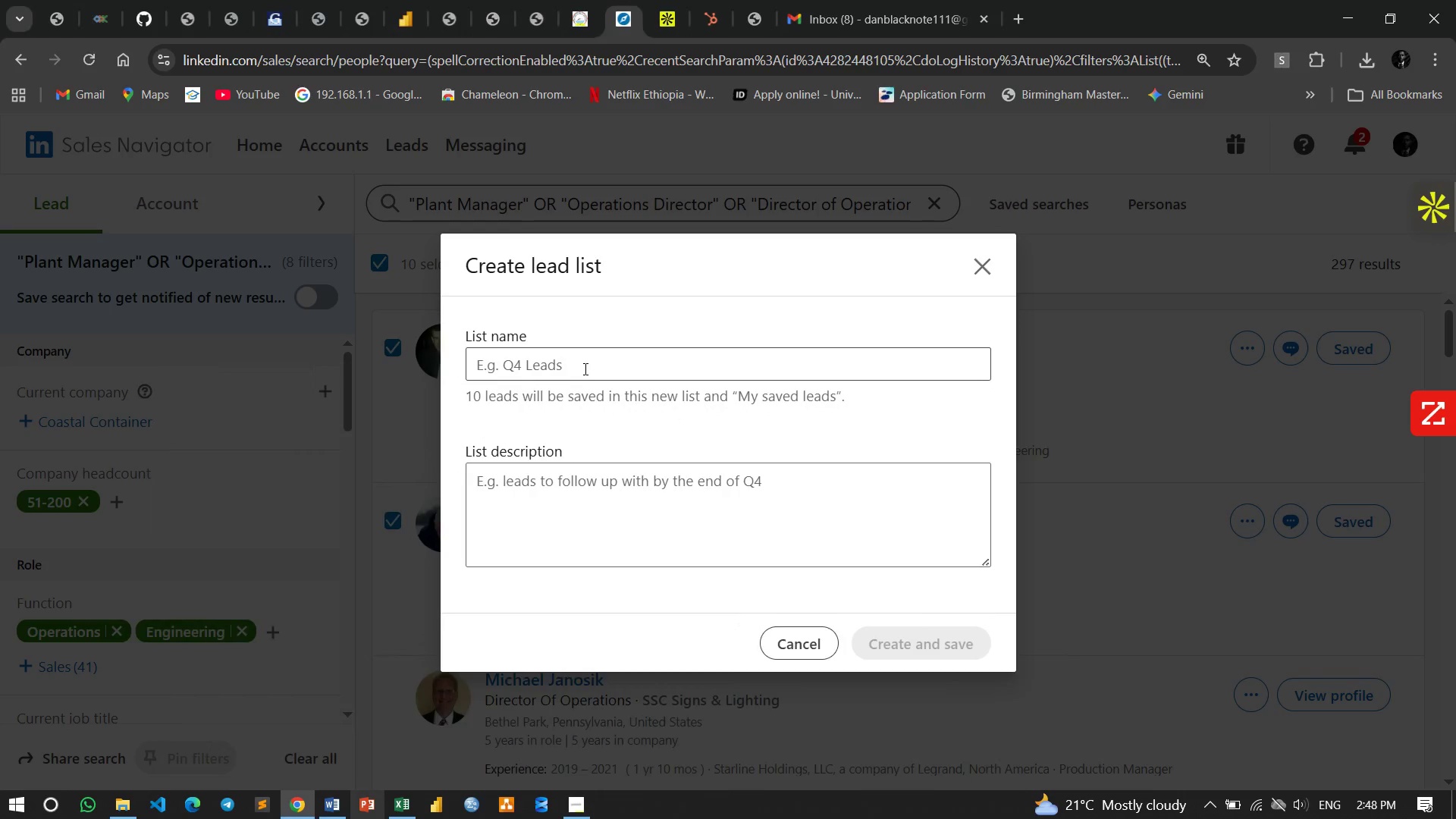 
left_click([584, 365])
 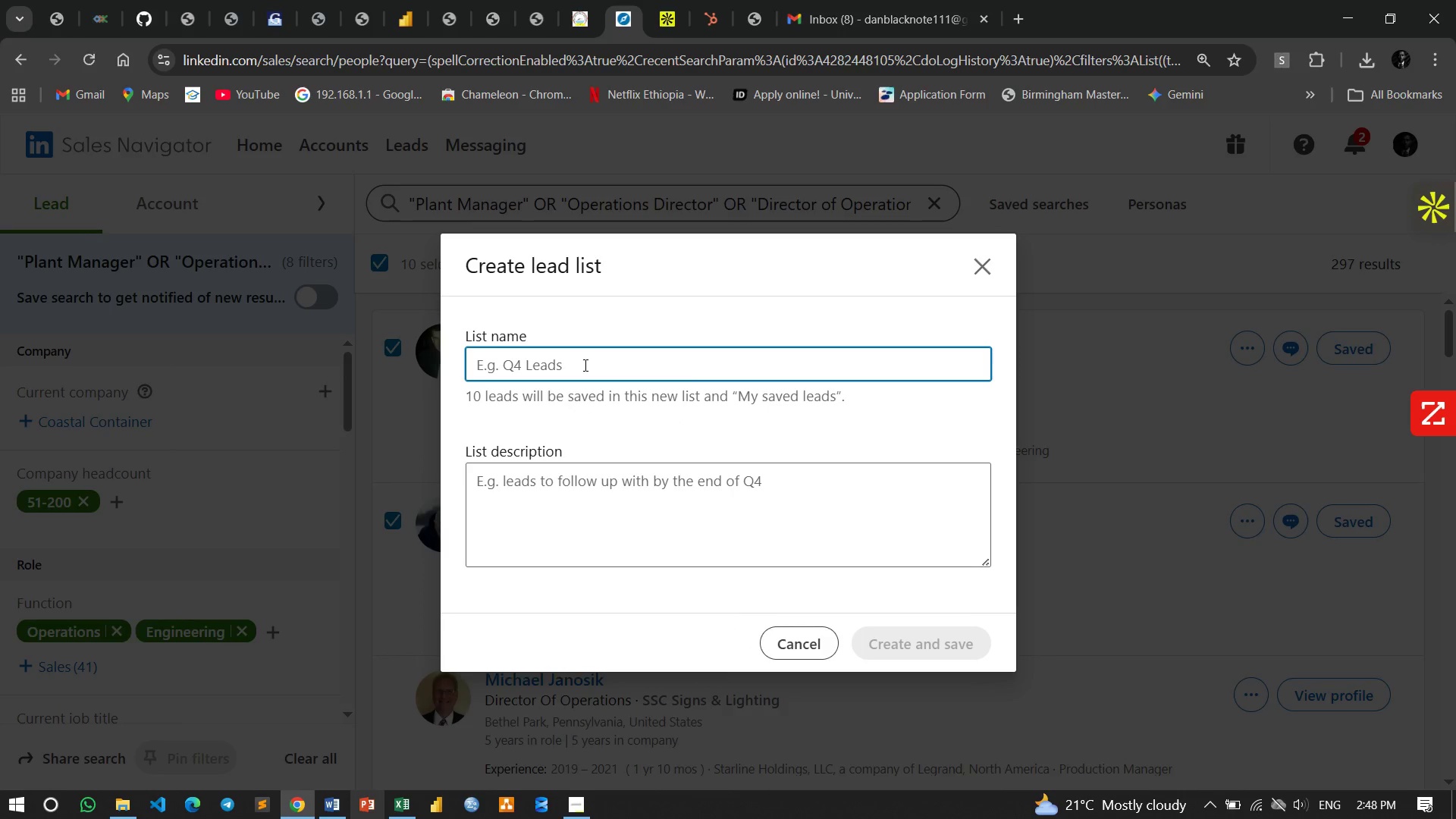 
key(Control+ControlLeft)
 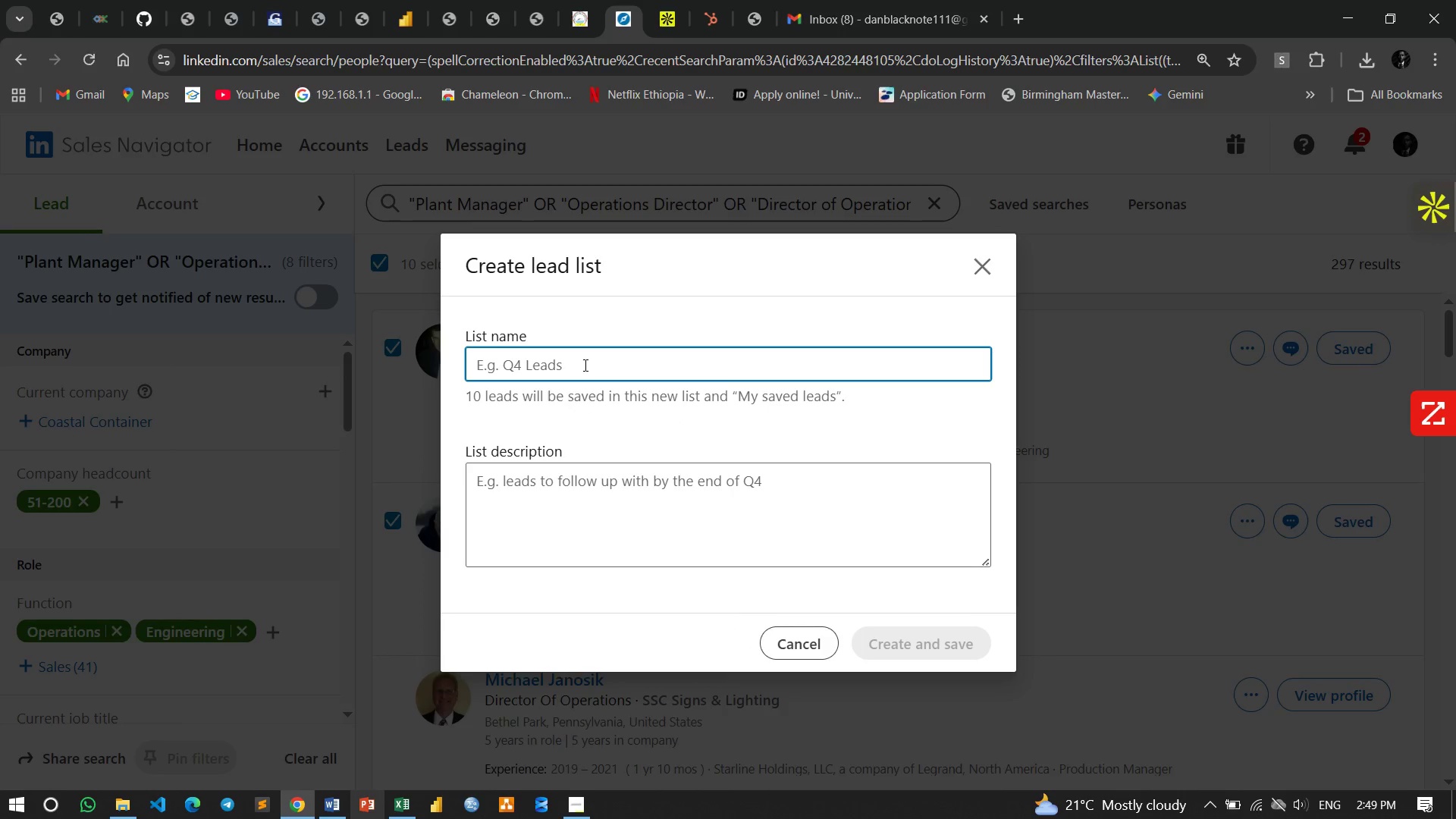 
key(Control+V)
 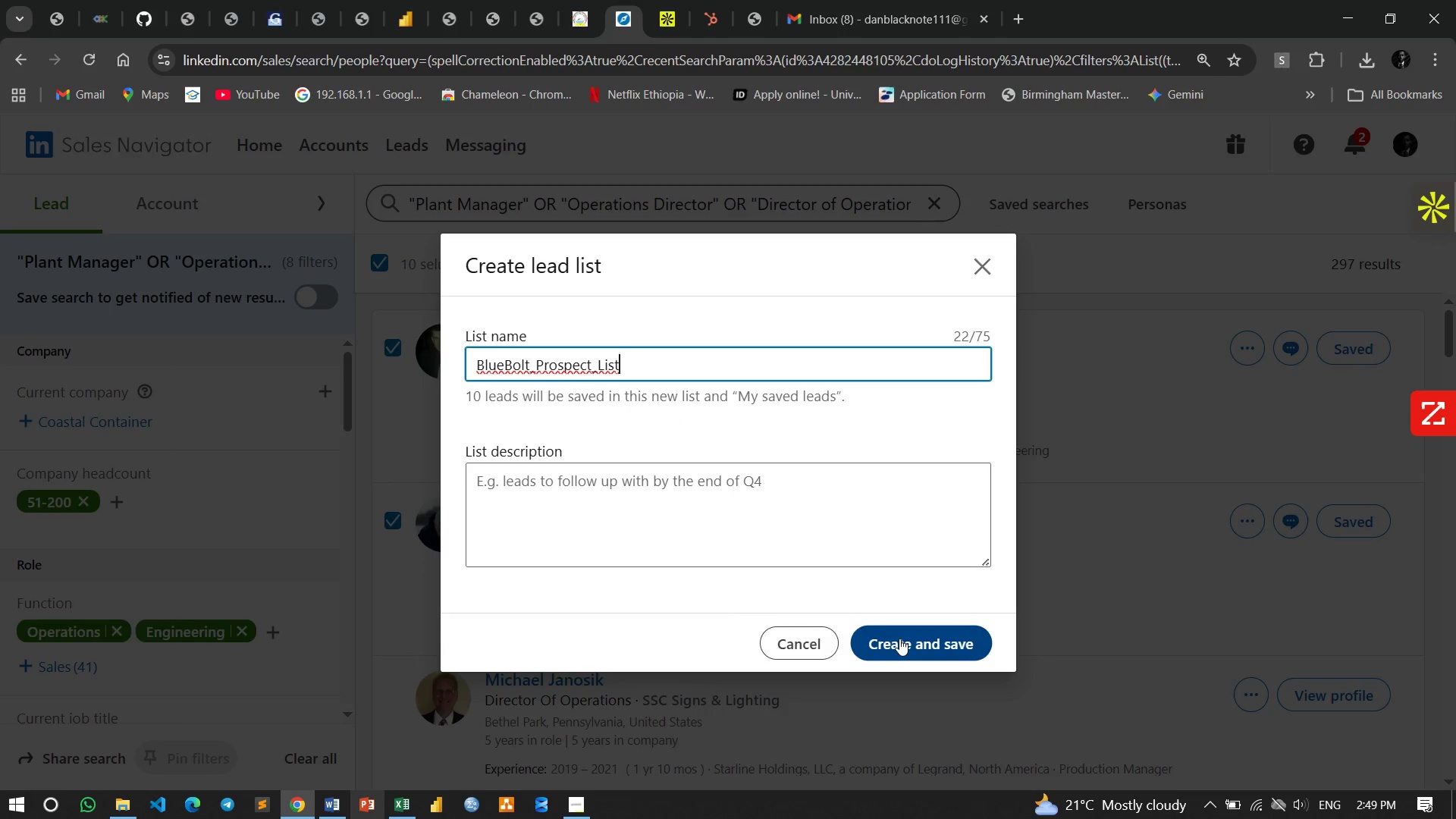 
left_click([899, 639])
 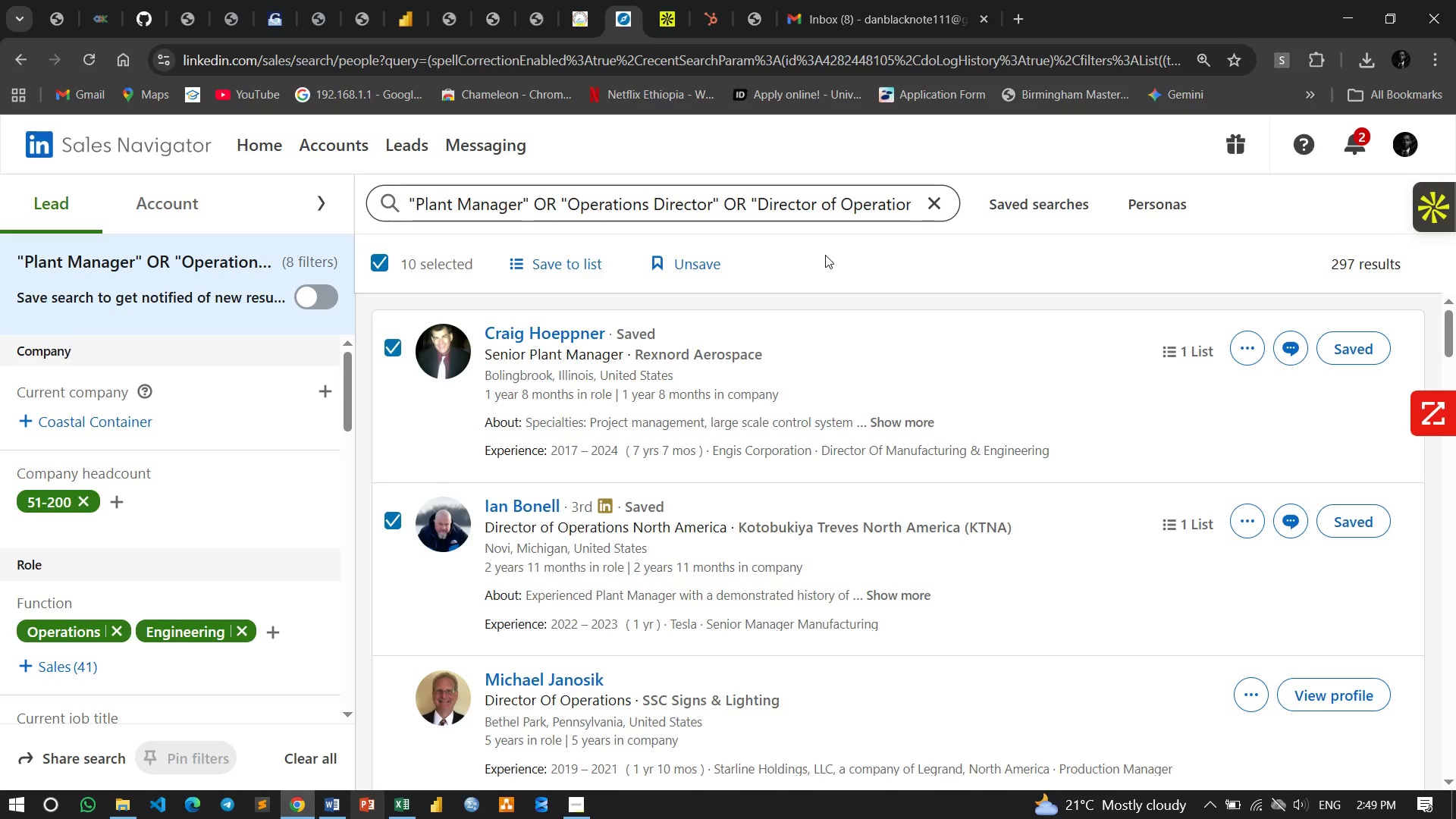 
wait(23.55)
 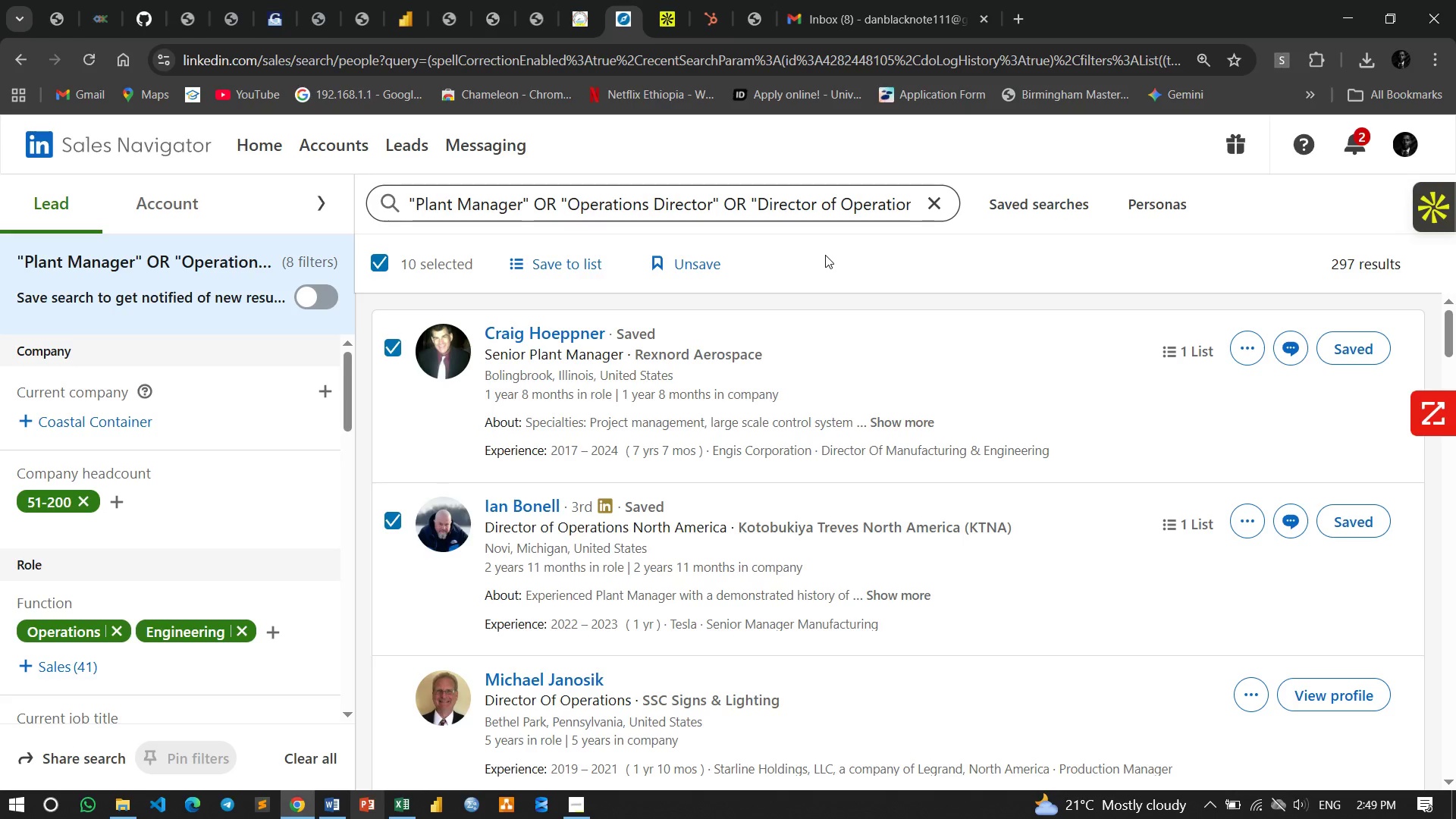 
left_click([1122, 57])
 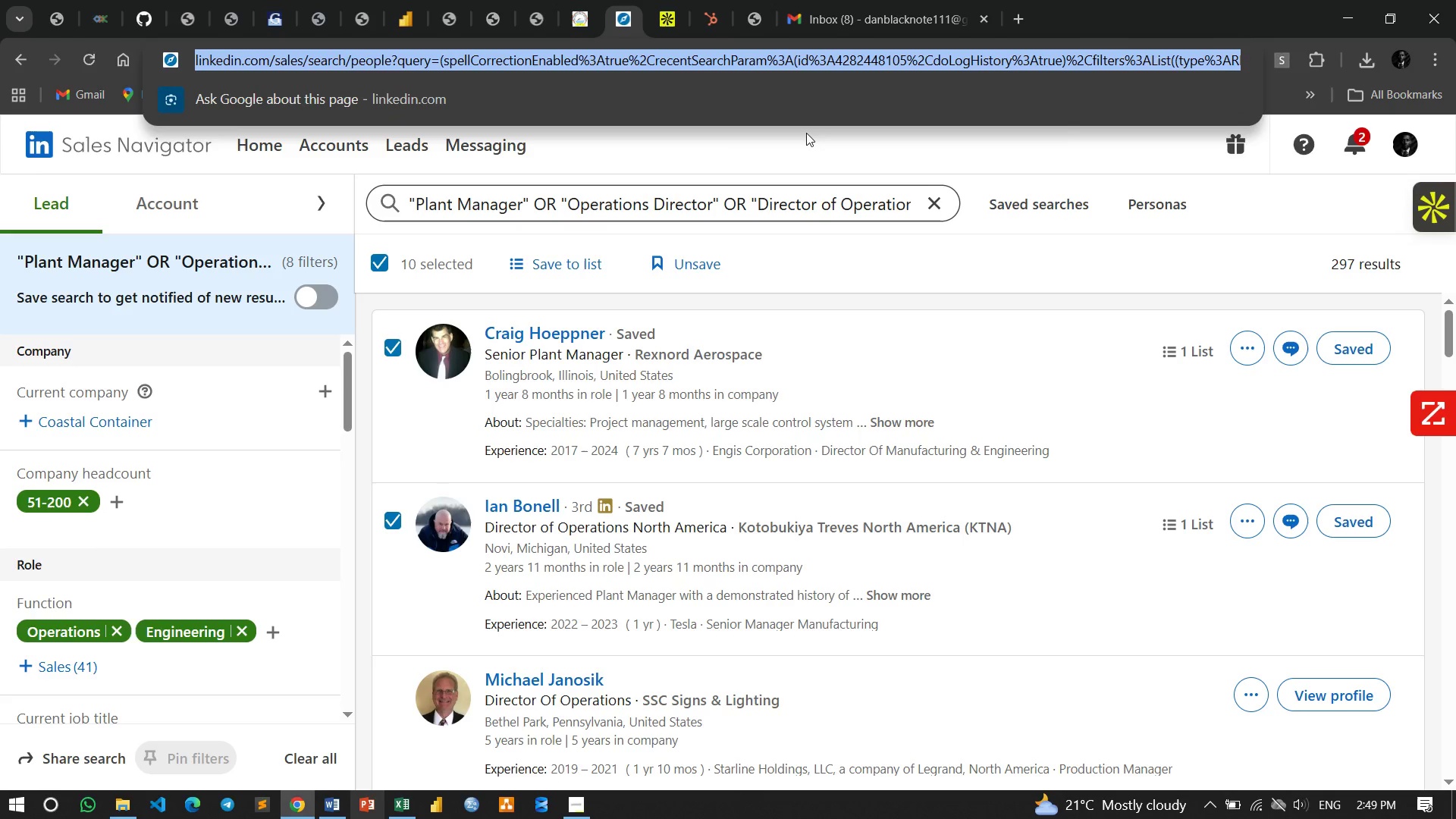 
wait(5.41)
 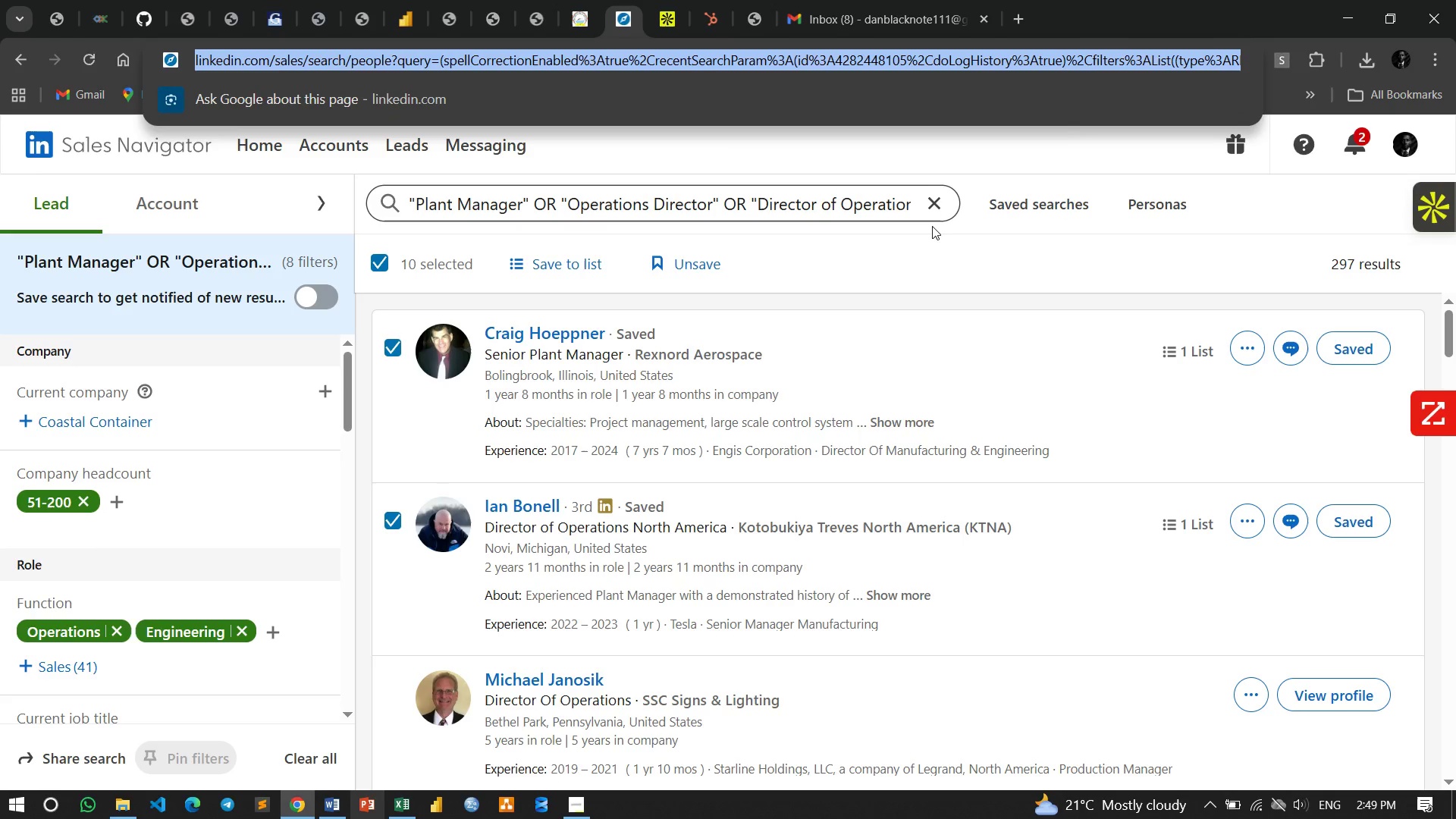 
key(Control+C)
 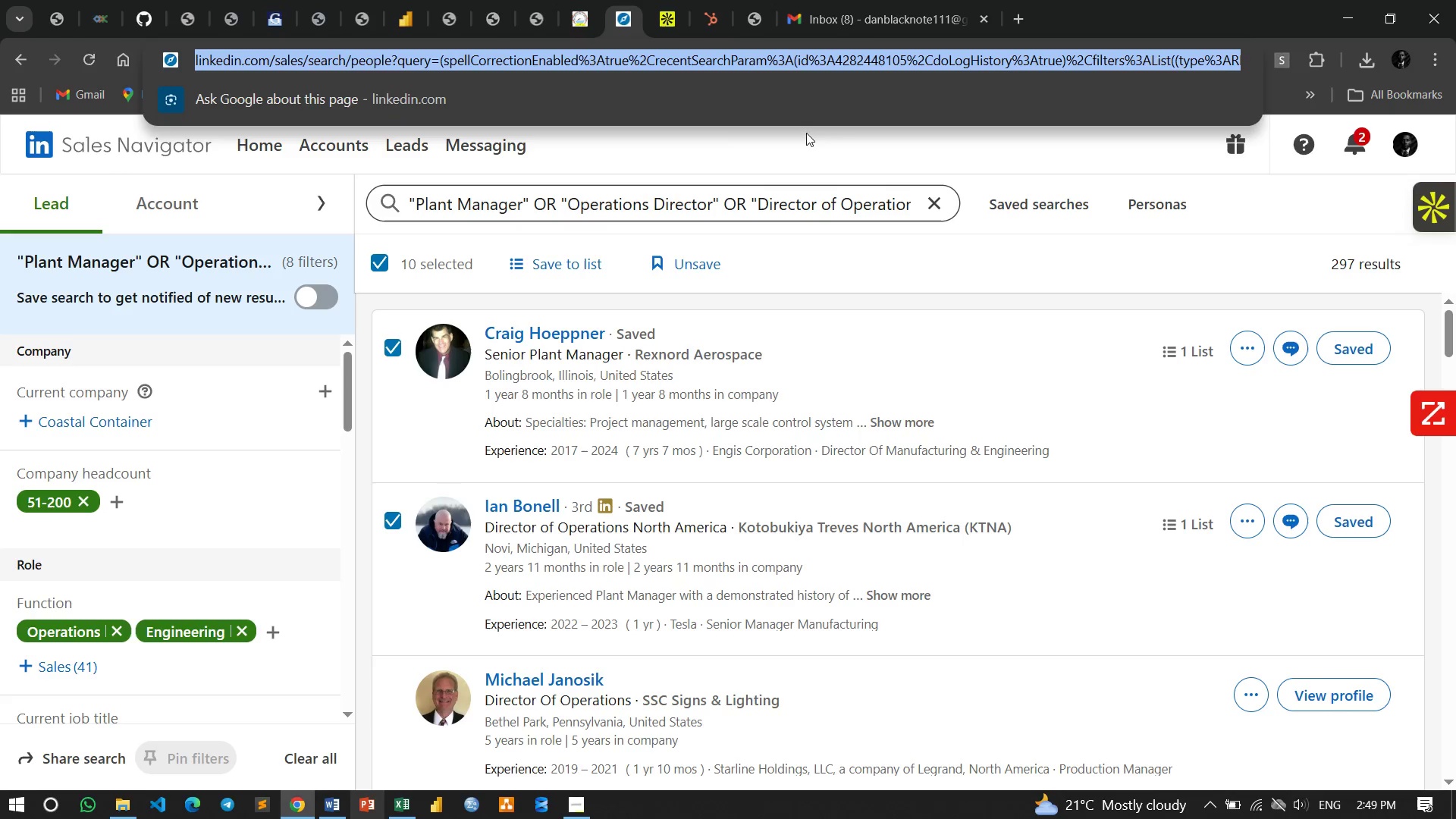 
key(Control+C)
 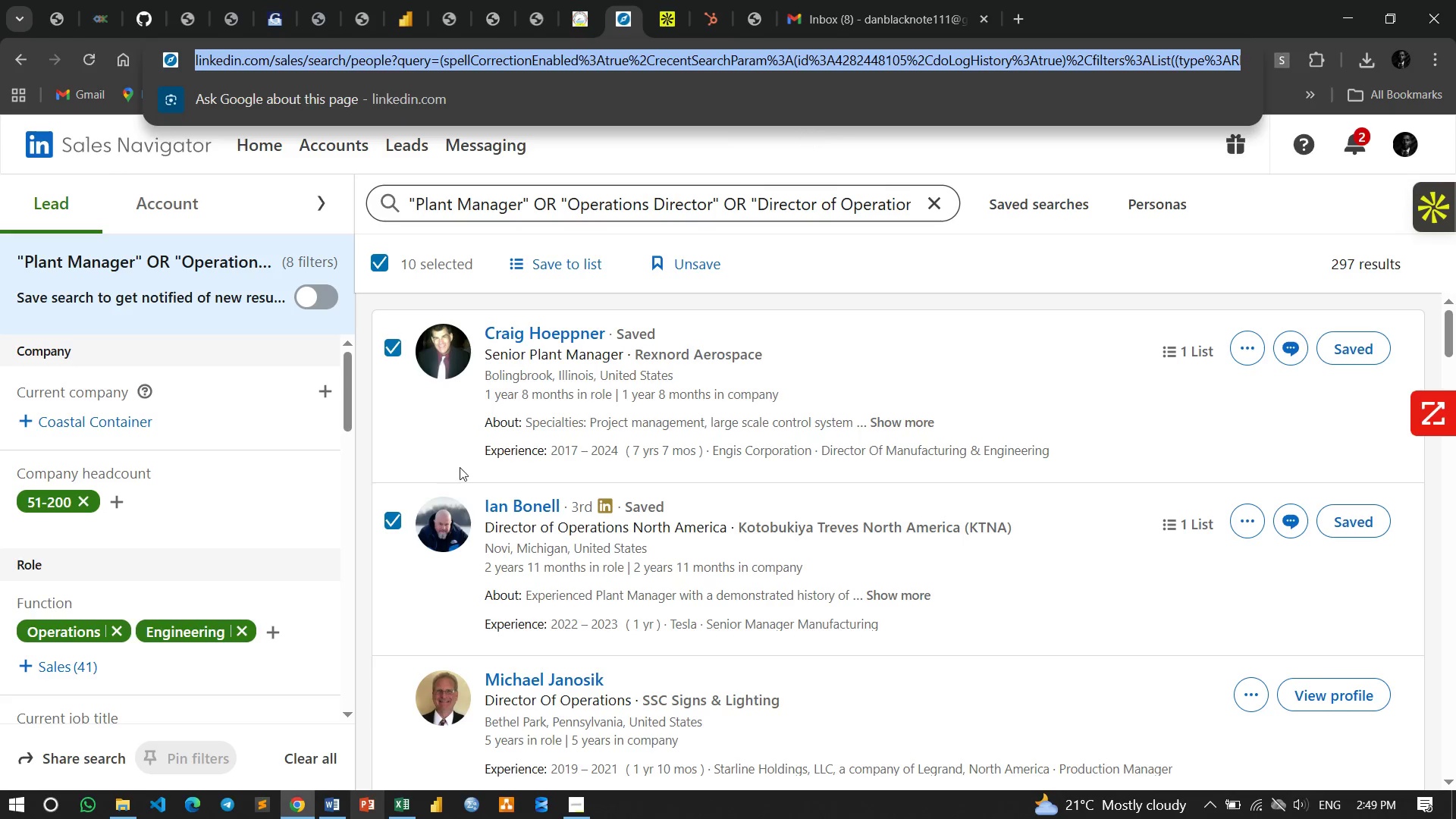 
key(Control+C)
 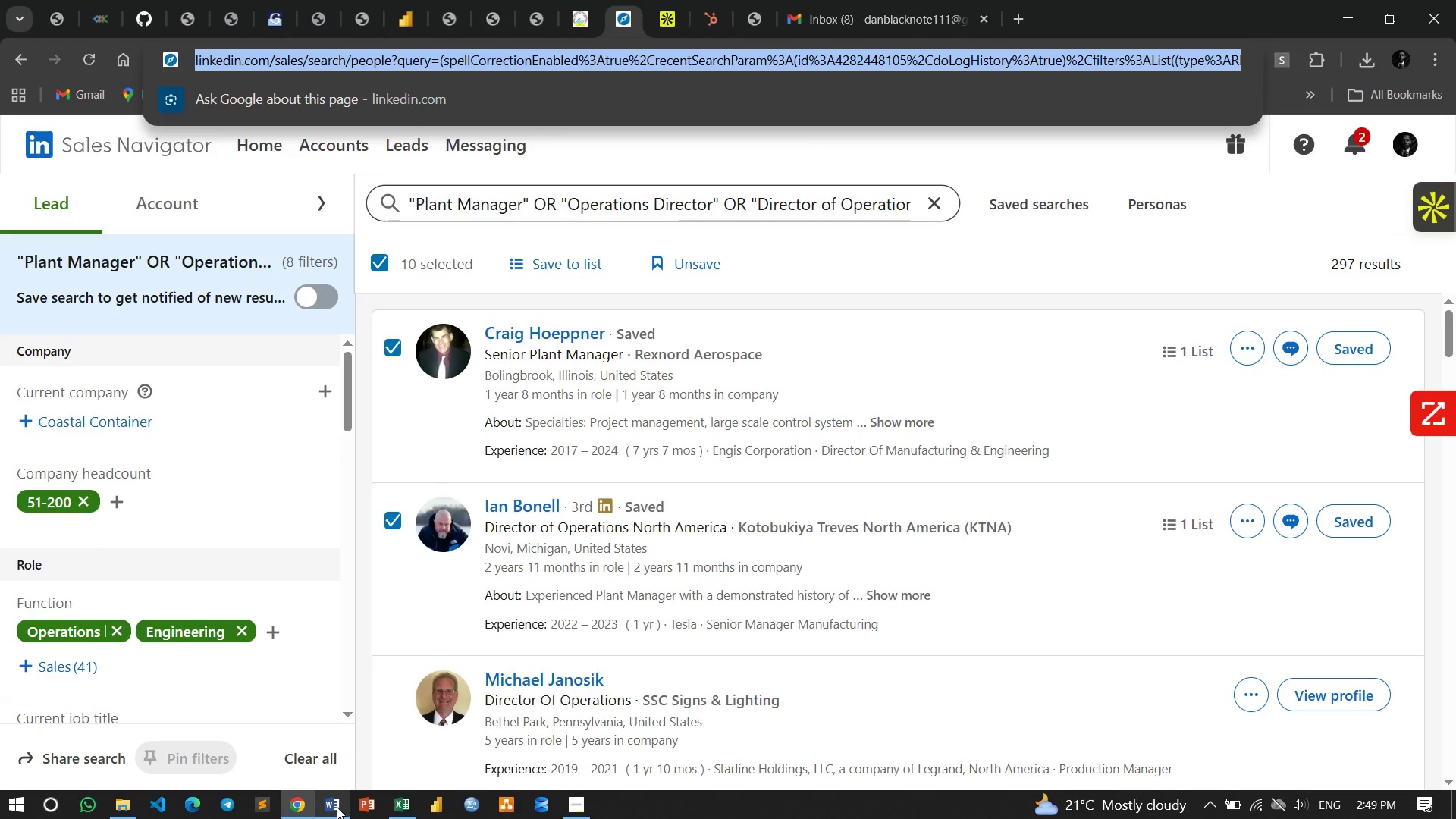 
left_click([337, 807])
 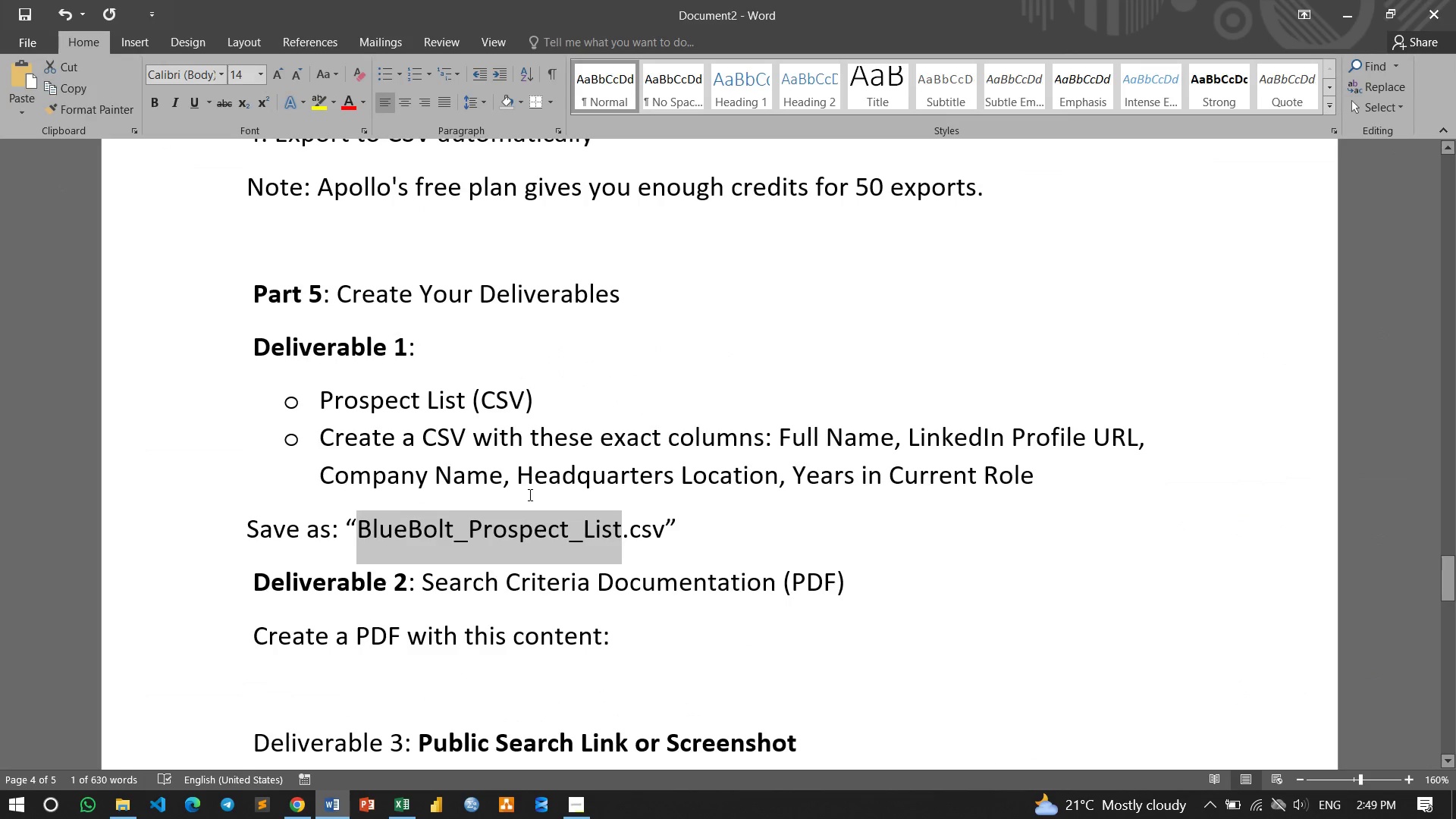 
left_click([532, 511])
 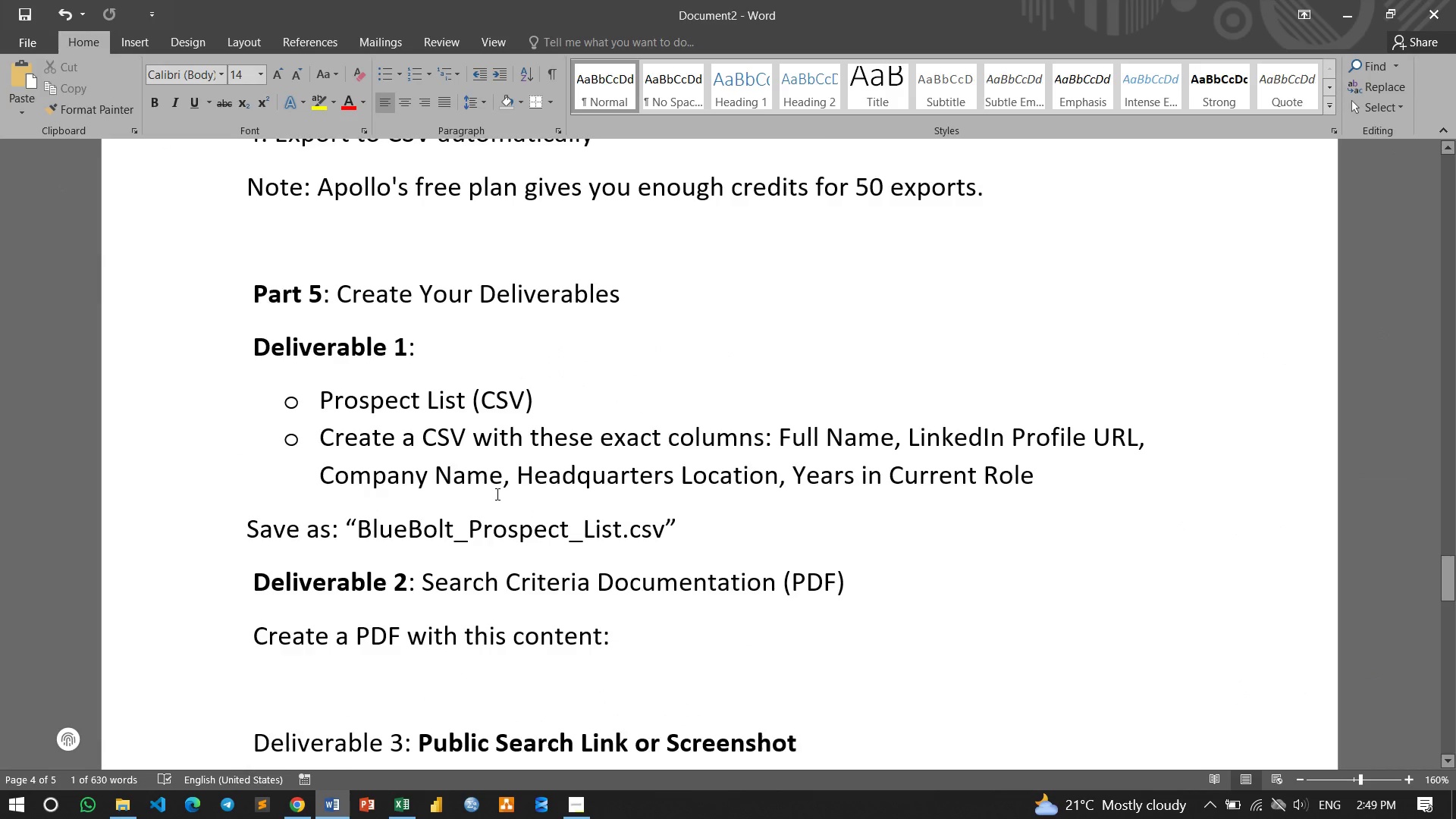 
scroll: coordinate [496, 494], scroll_direction: down, amount: 5.0
 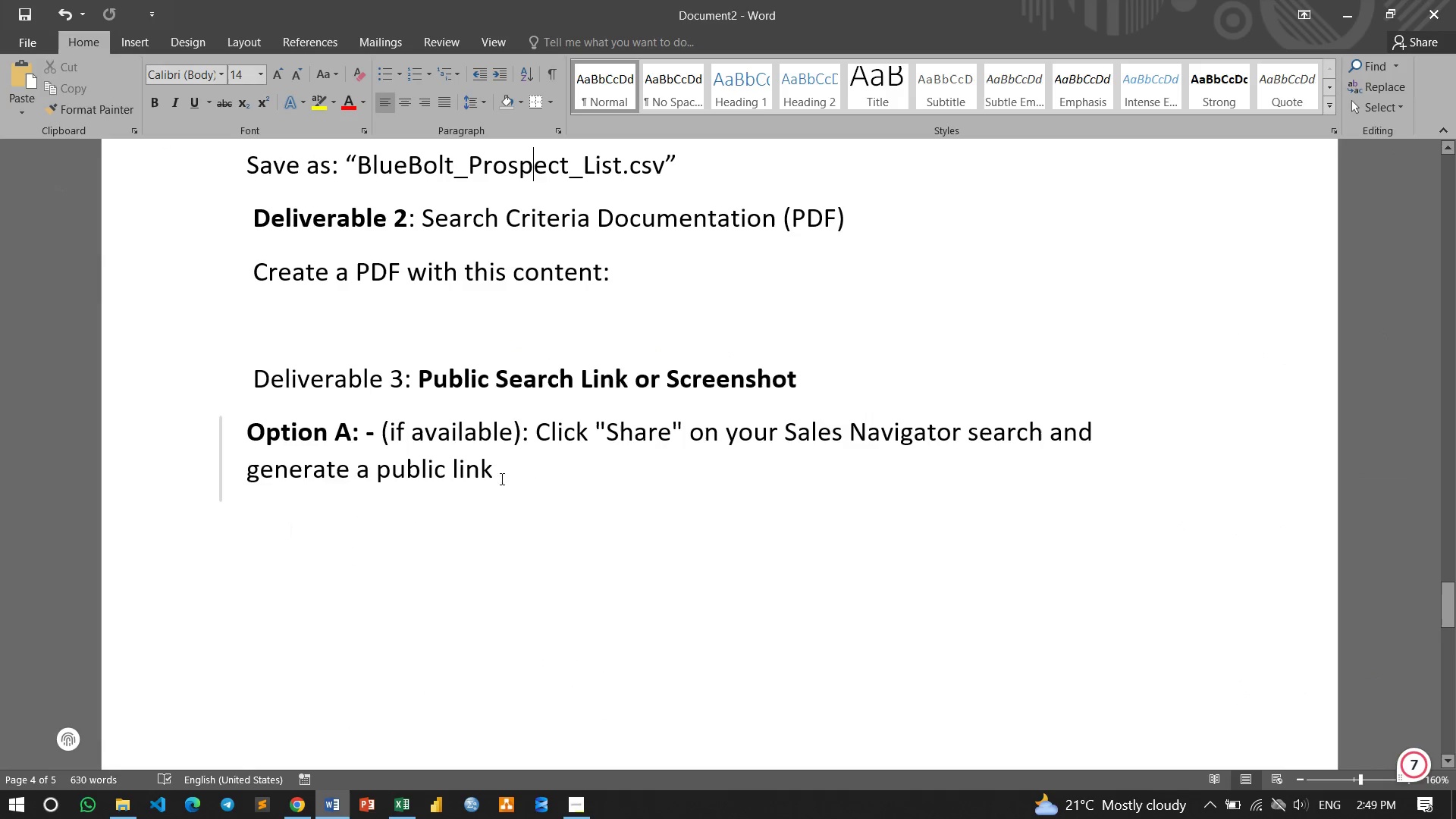 
left_click([504, 472])
 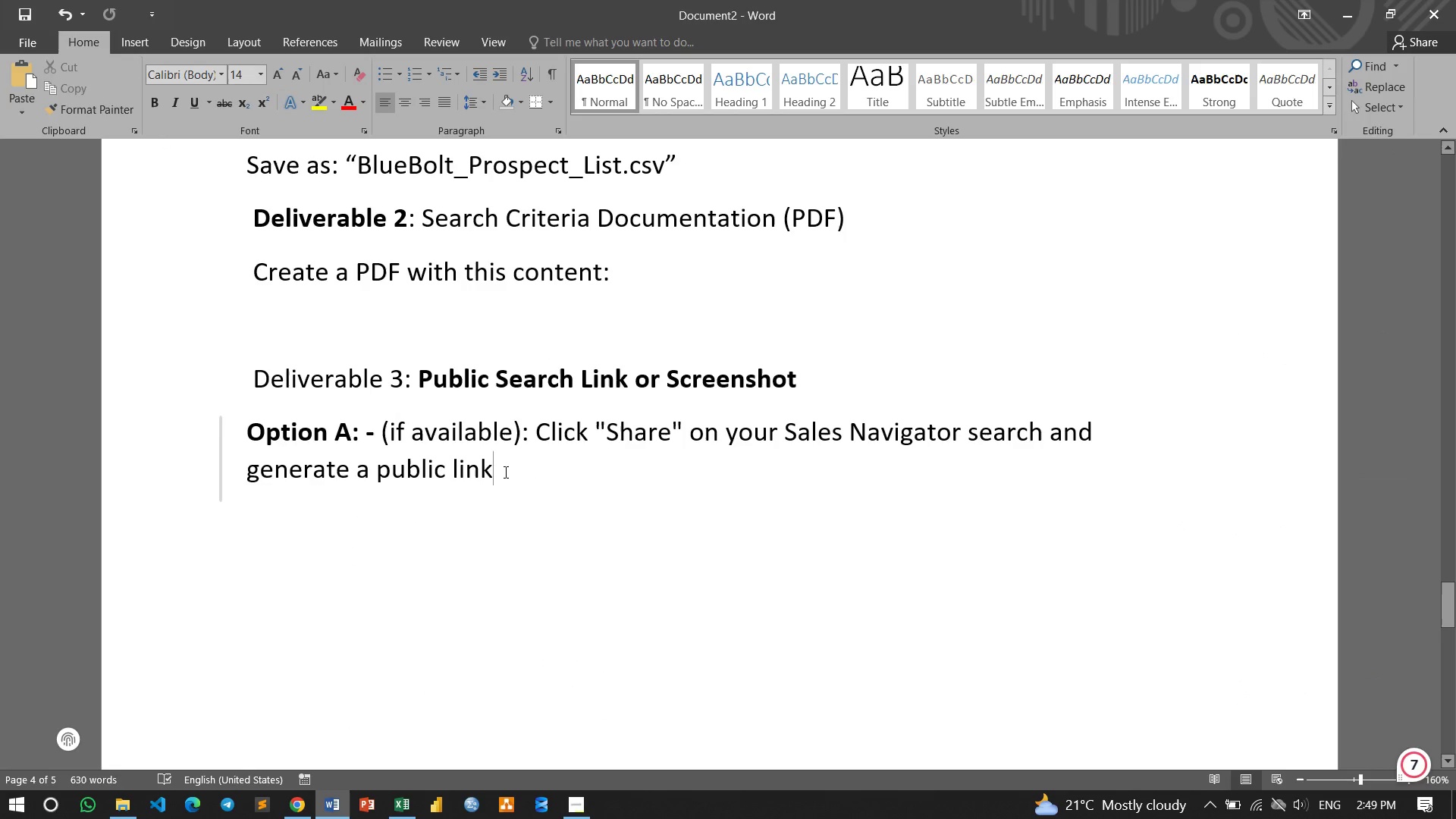 
key(Enter)
 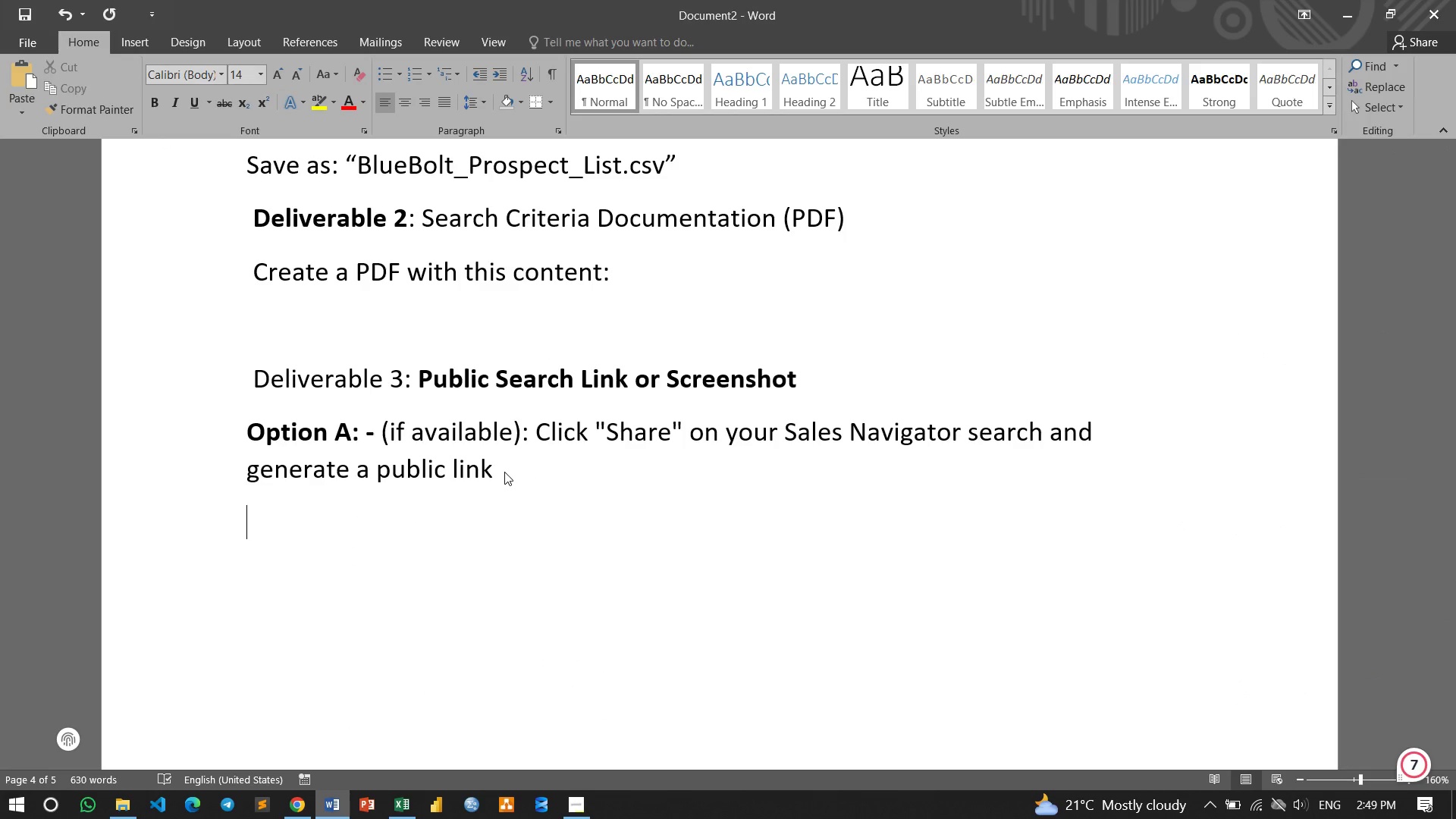 
type(USe This )
key(Backspace)
key(Backspace)
key(Backspace)
key(Backspace)
key(Backspace)
type(this link ")
 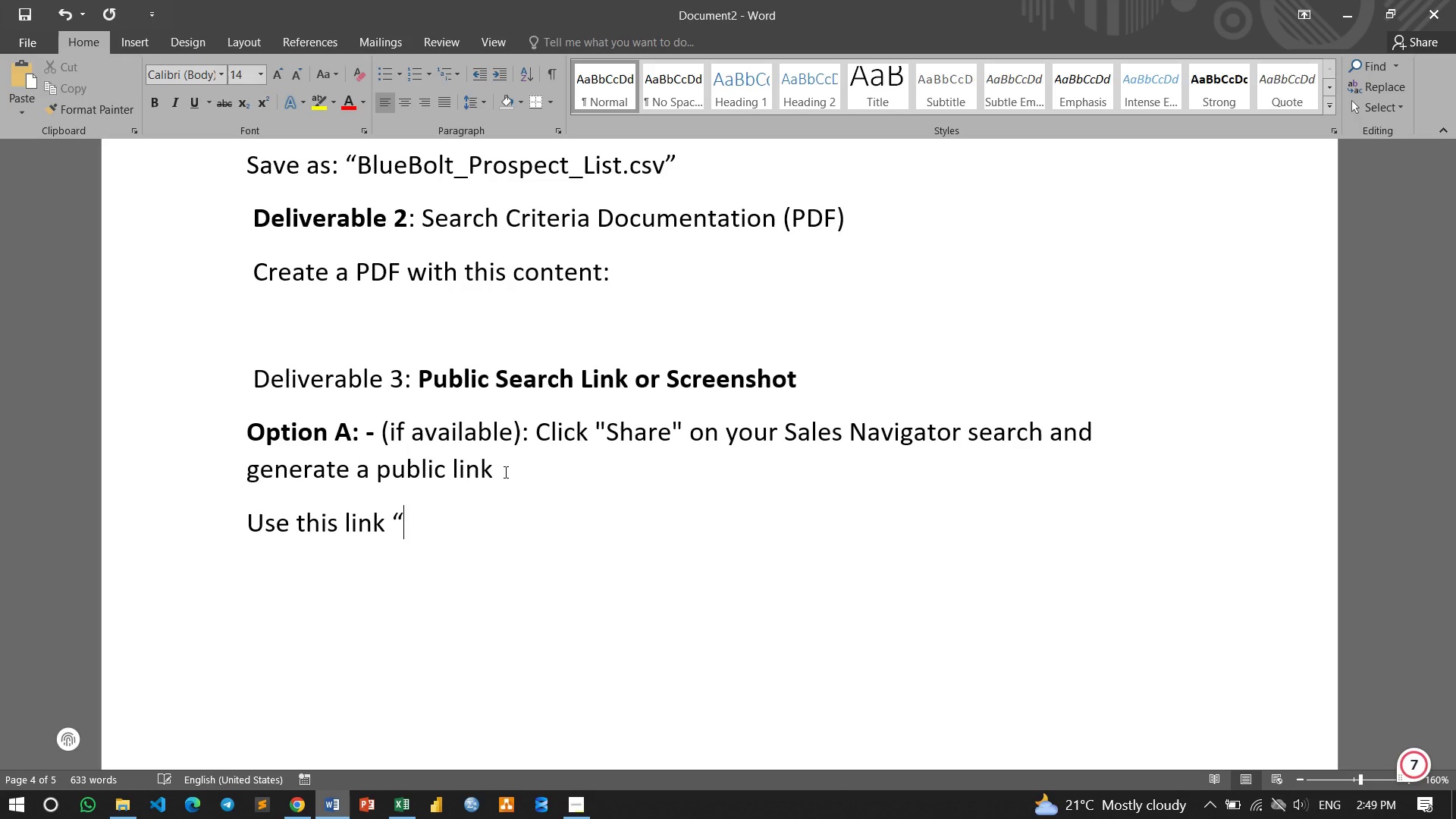 
key(Control+ControlLeft)
 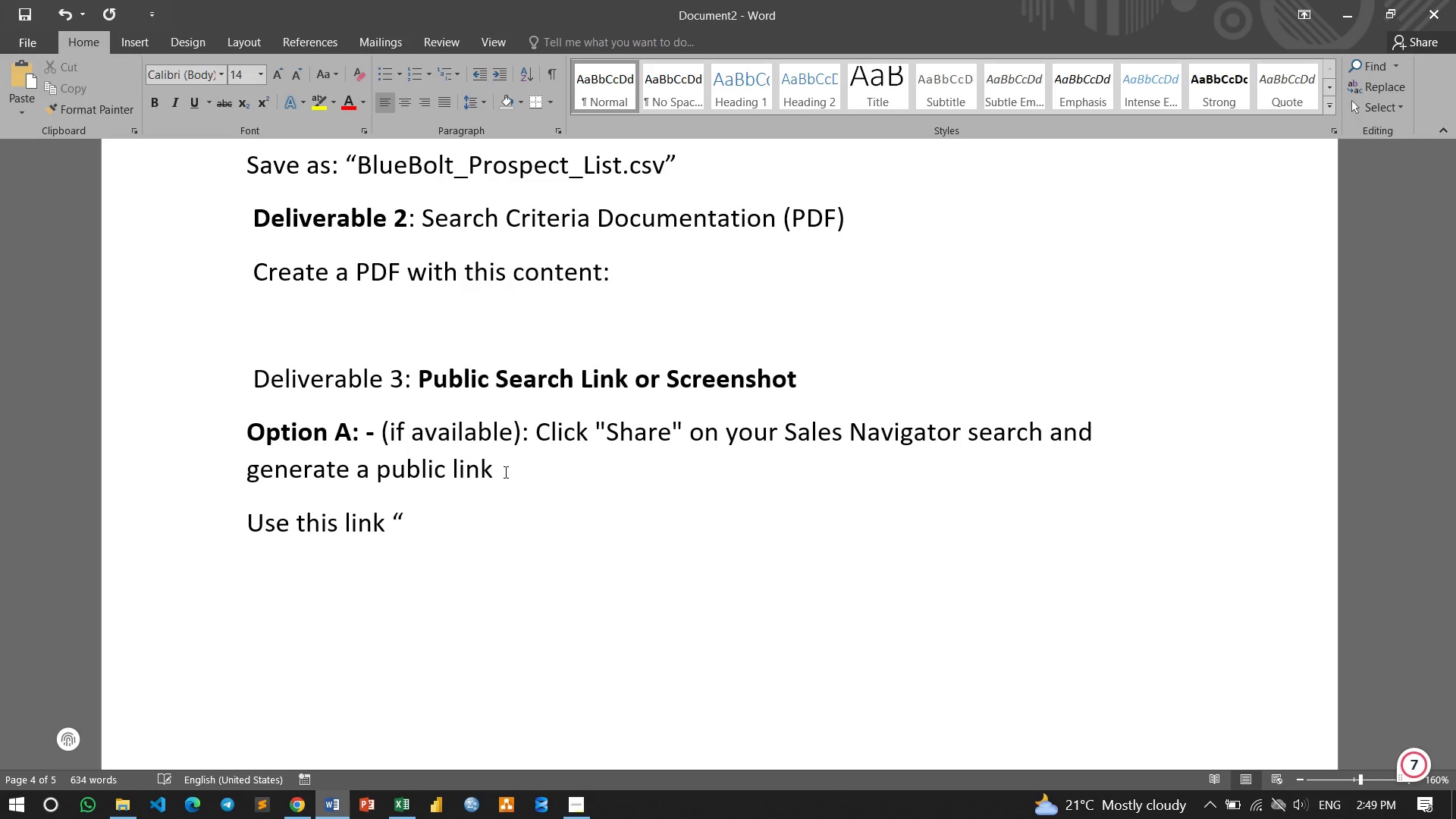 
key(Control+V)
 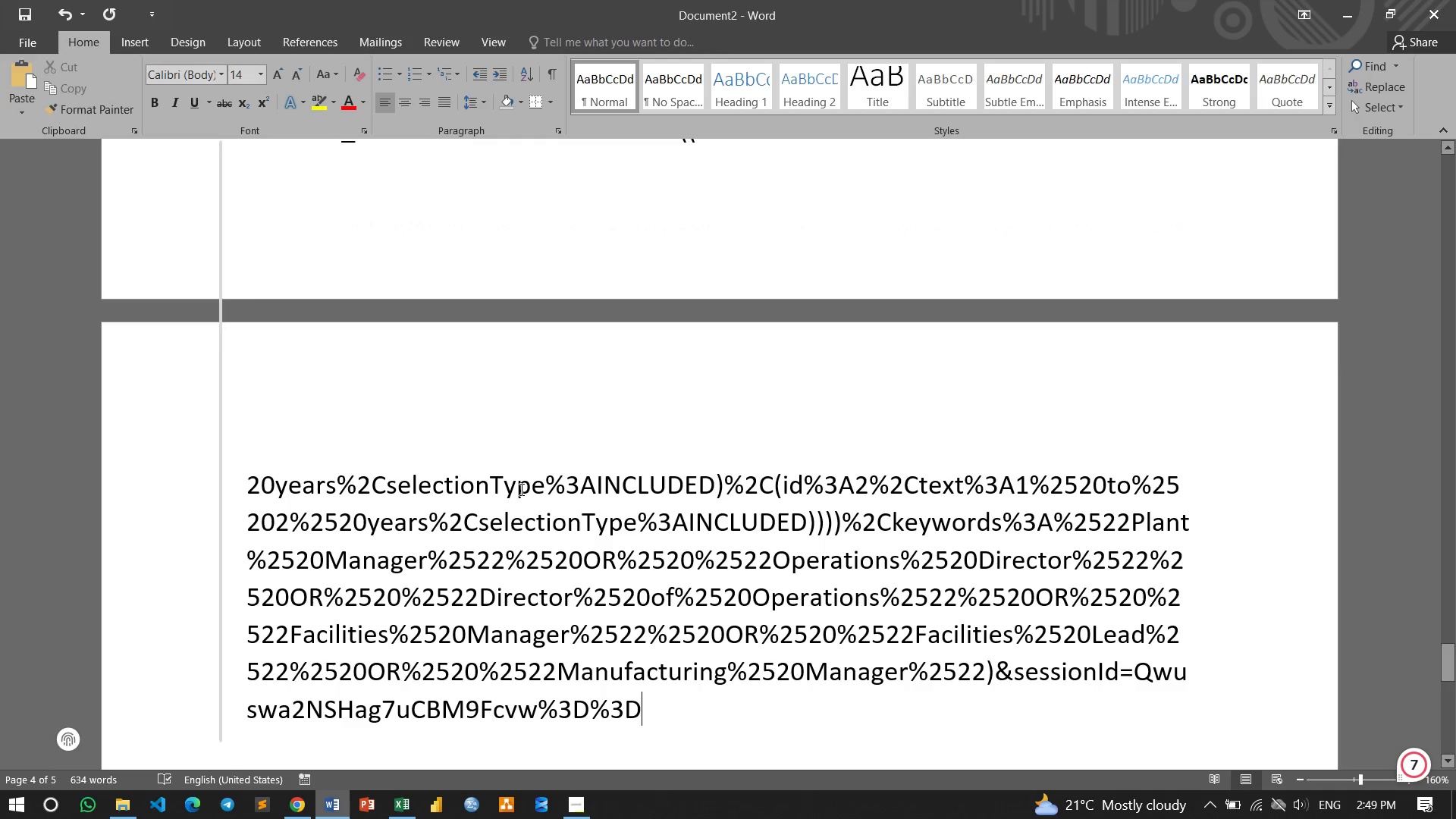 
key(Control+Z)
 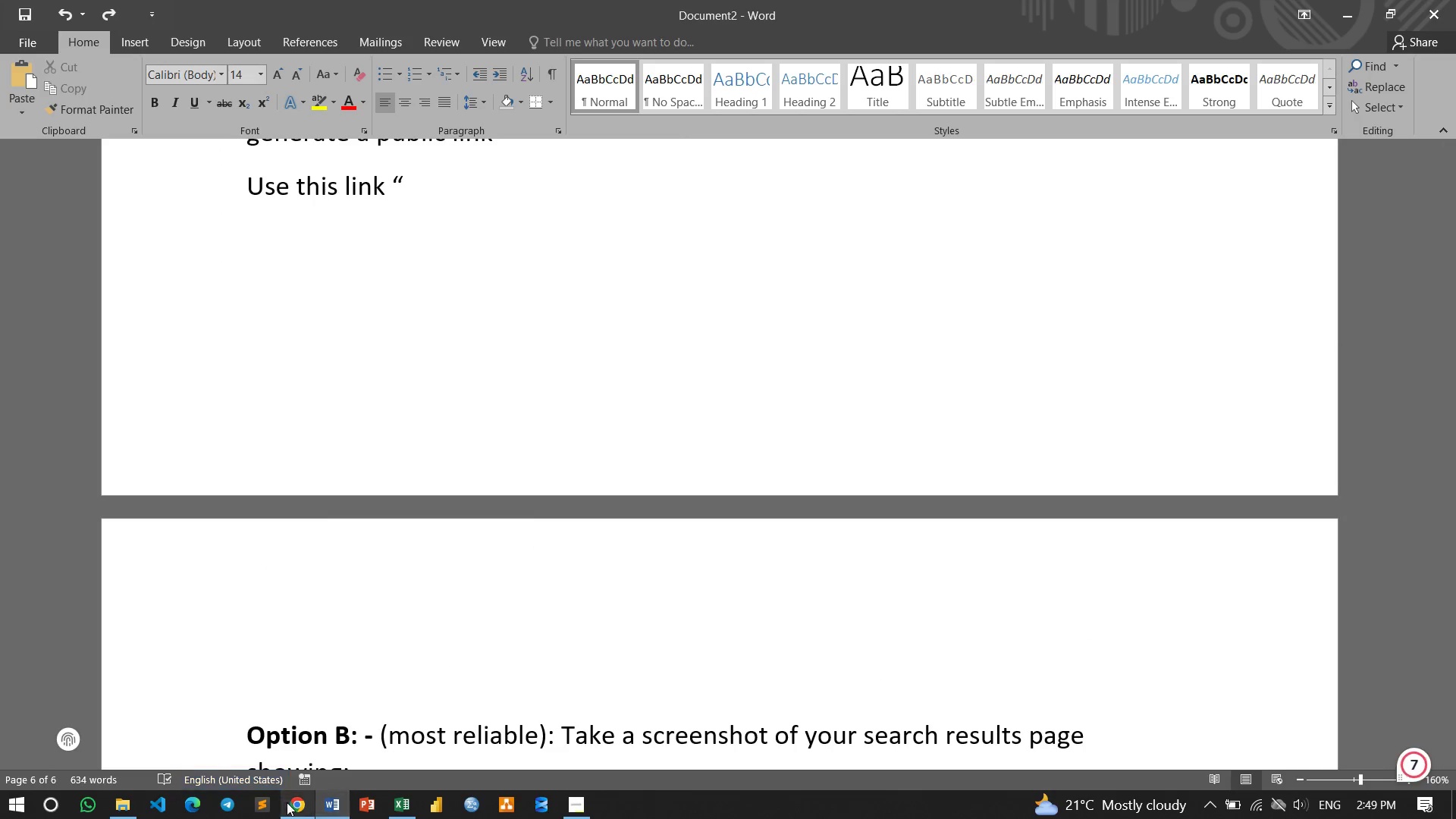 
left_click([288, 804])
 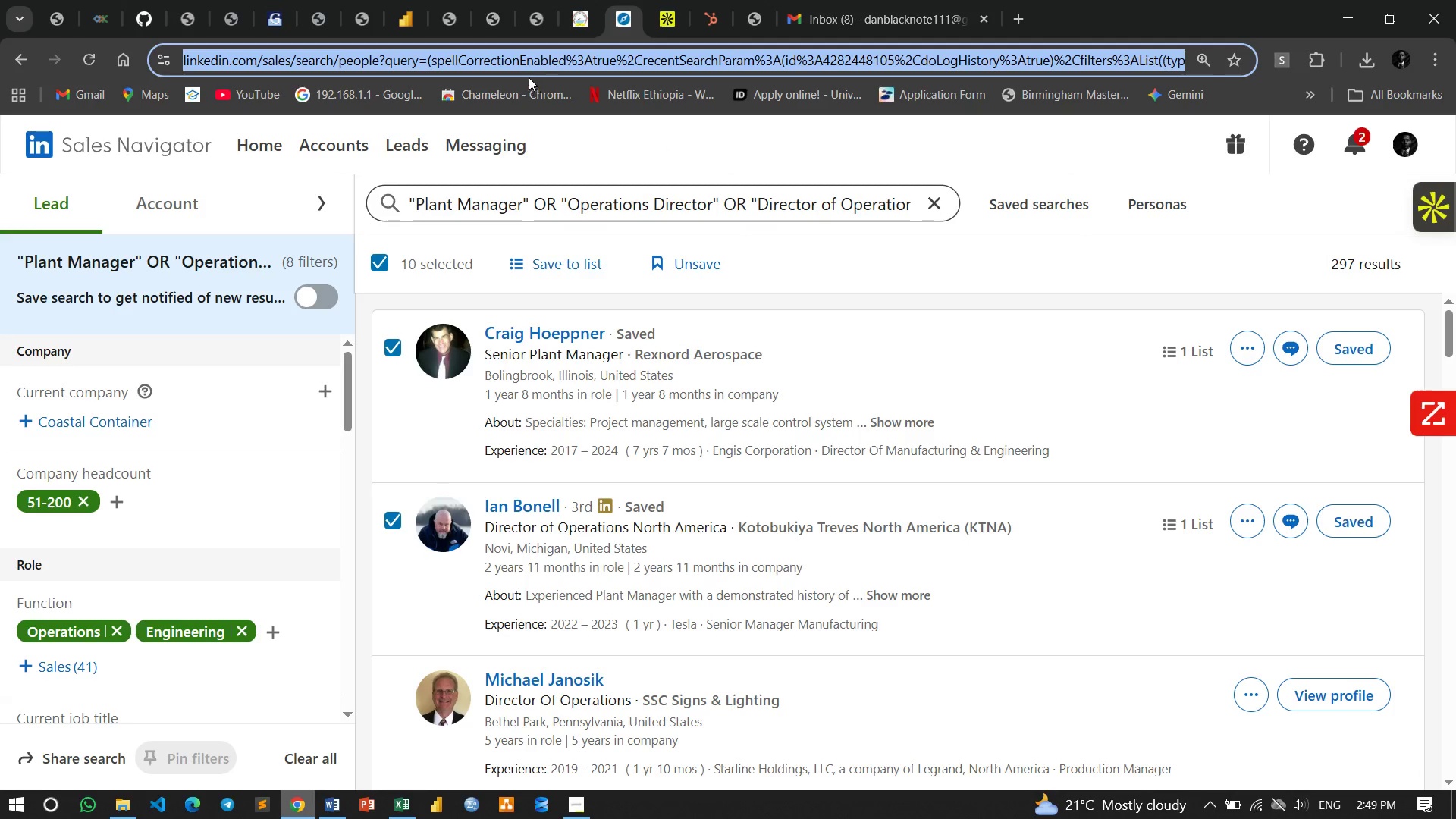 
left_click([576, 50])
 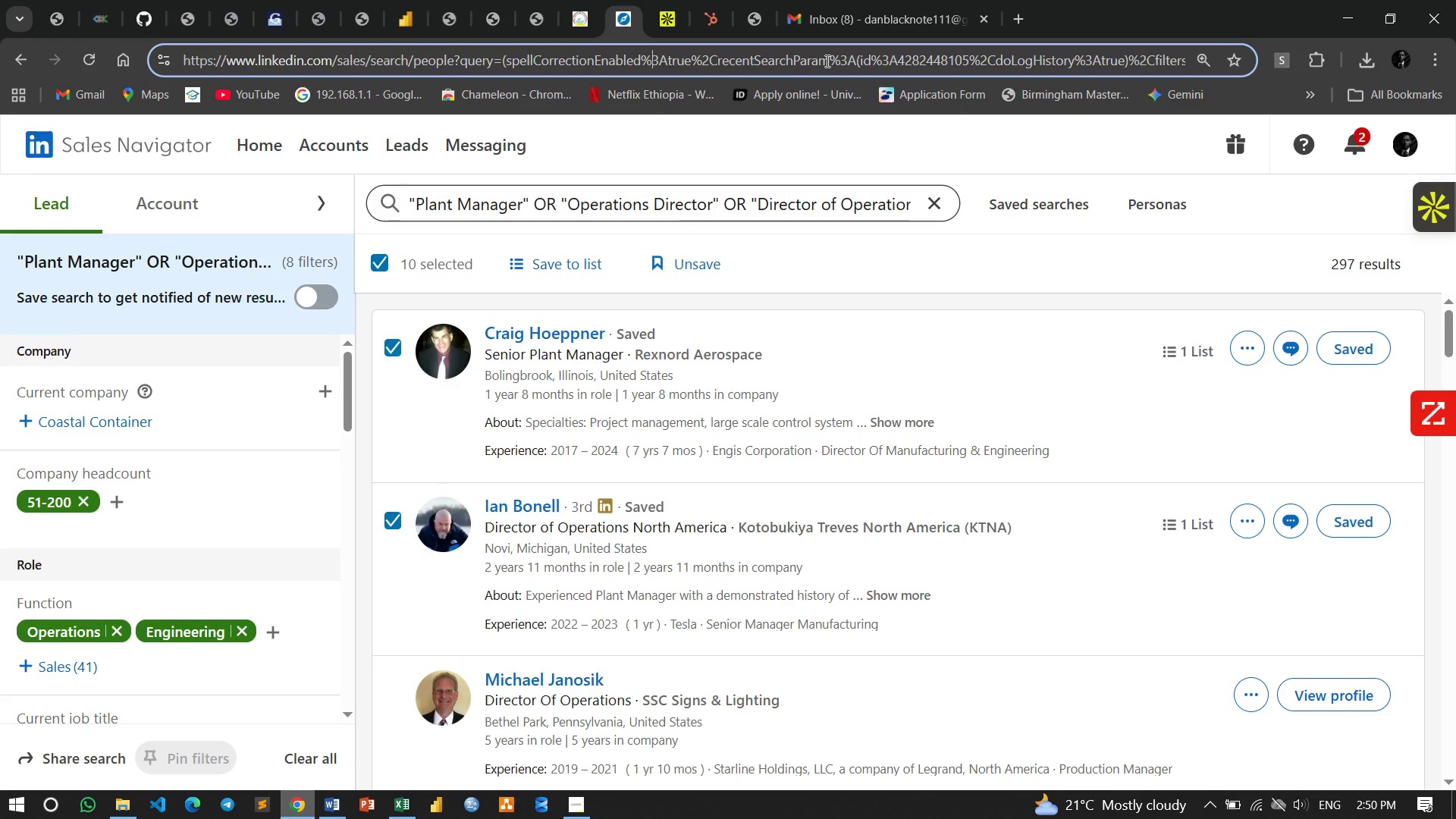 
wait(24.61)
 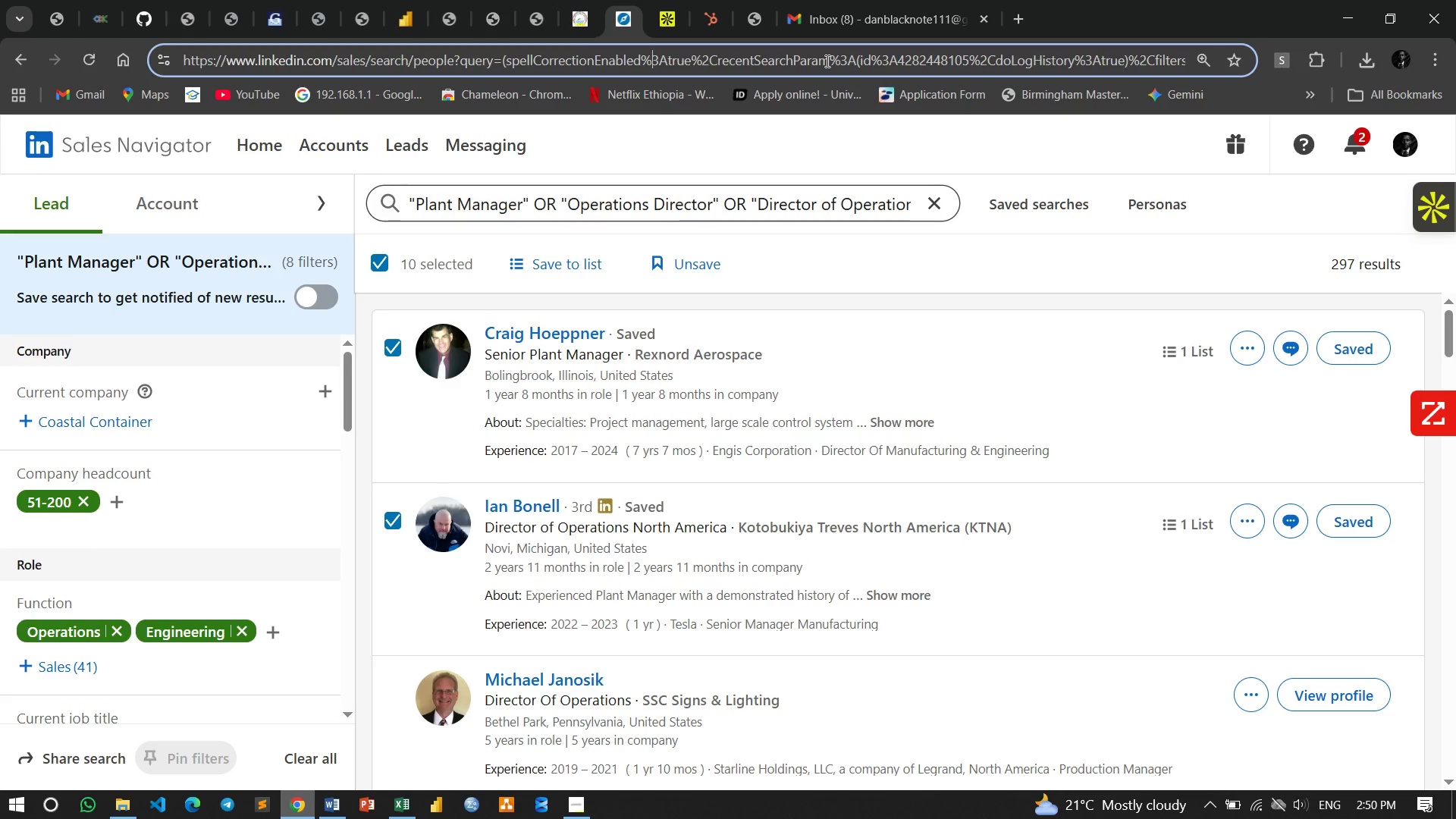 
key(Meta+MetaLeft)
 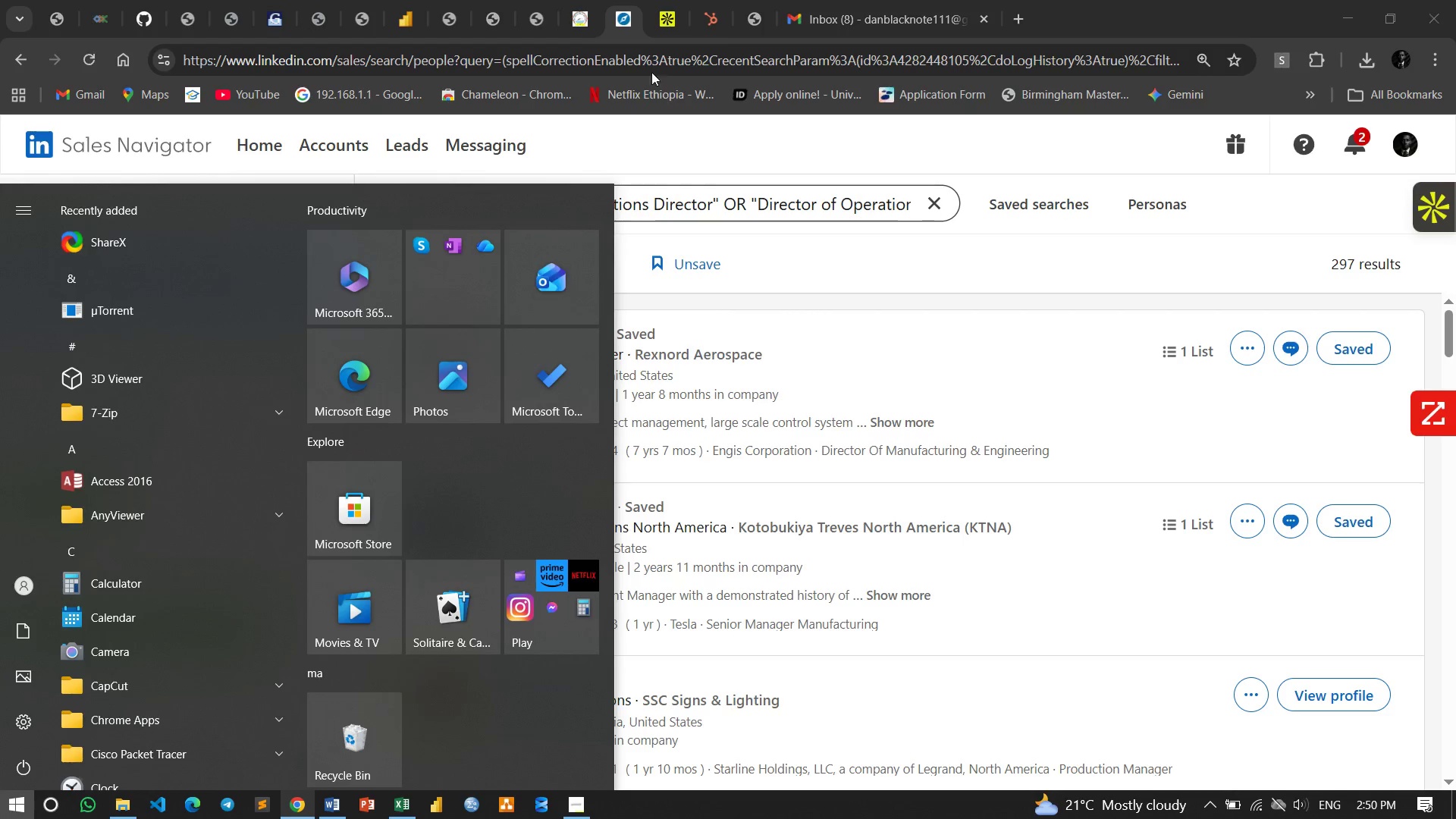 
left_click([648, 64])
 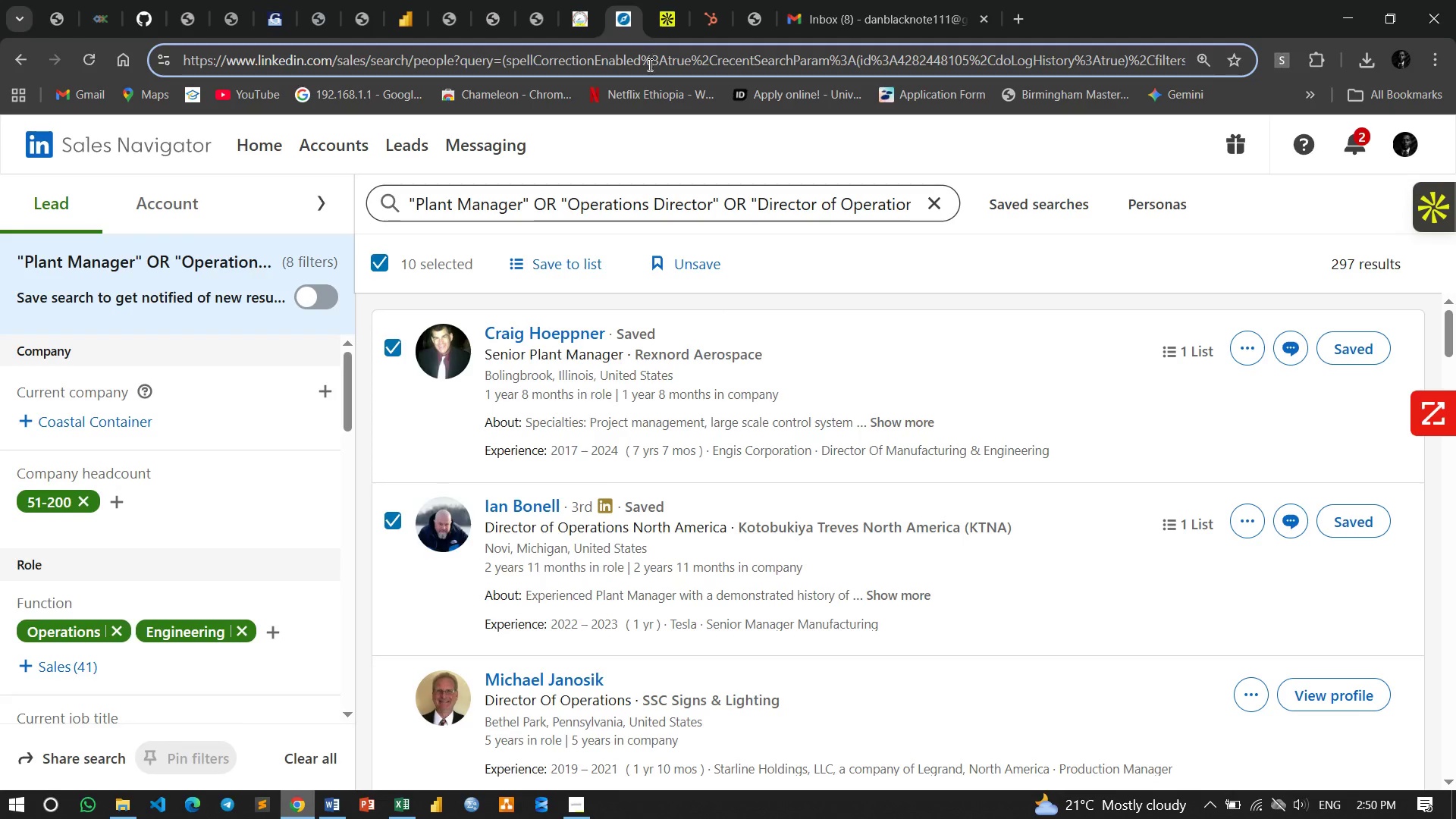 
hold_key(key=ControlLeft, duration=0.41)
 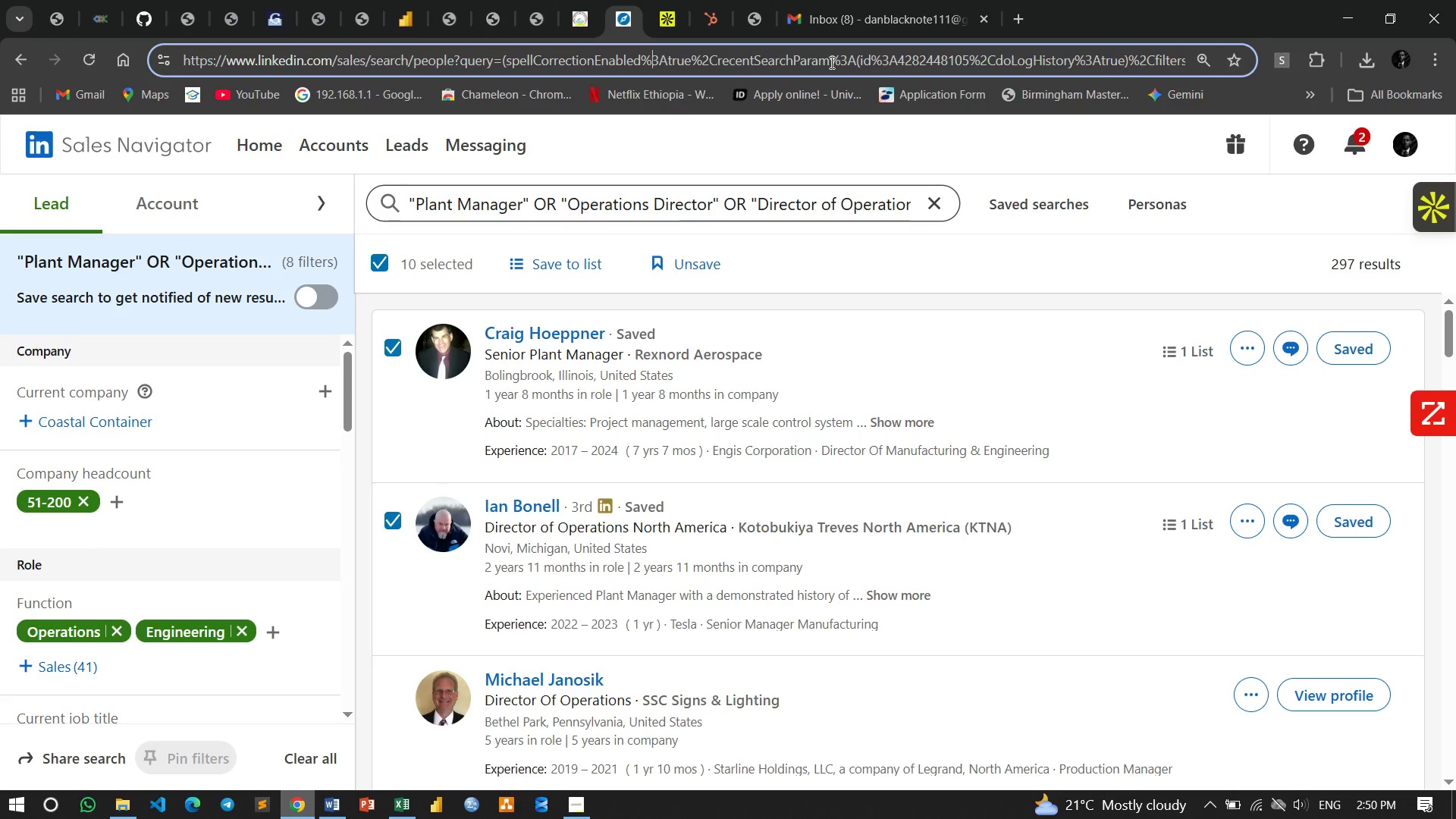 
left_click([830, 62])
 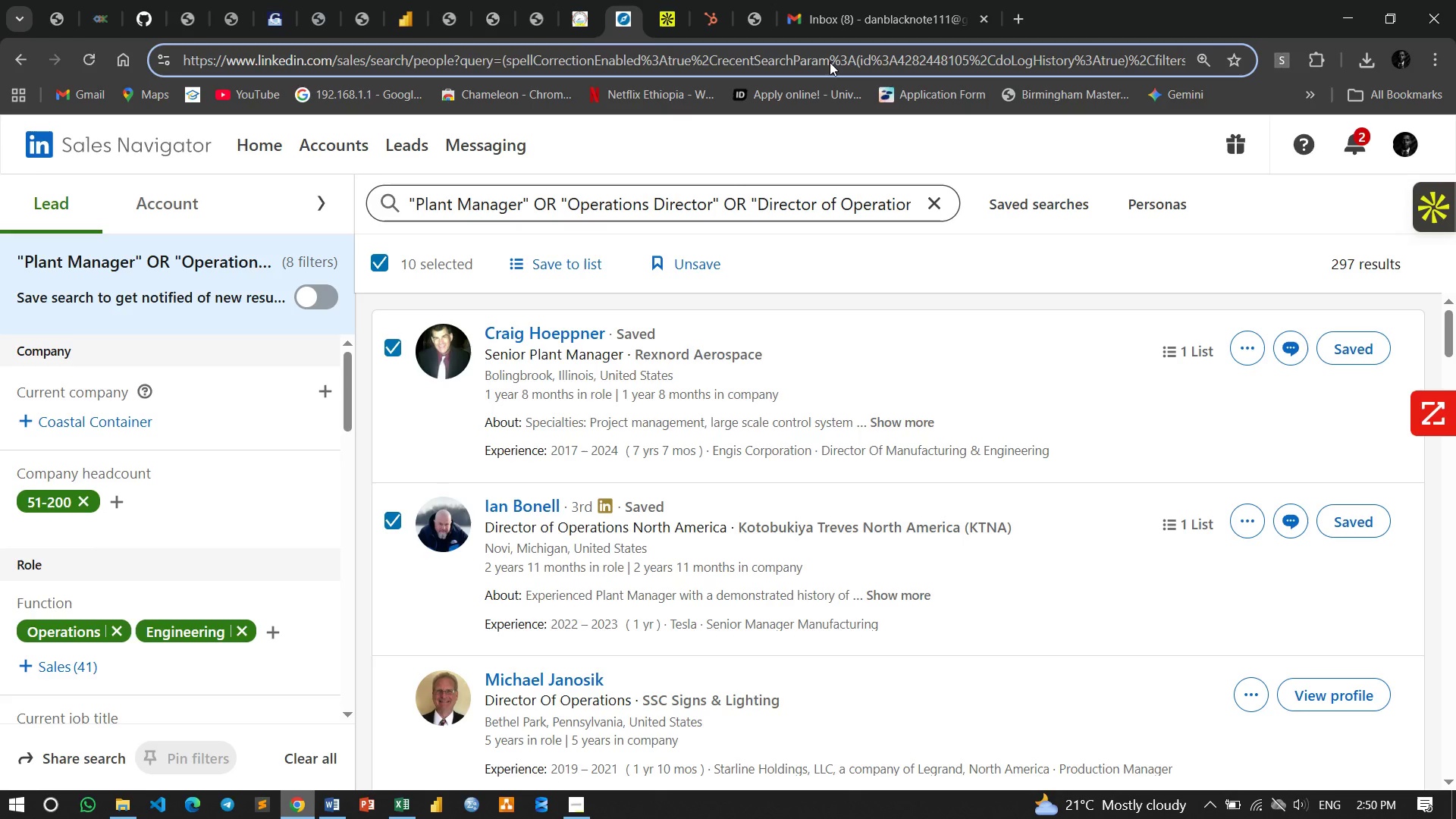 
key(Control+A)
 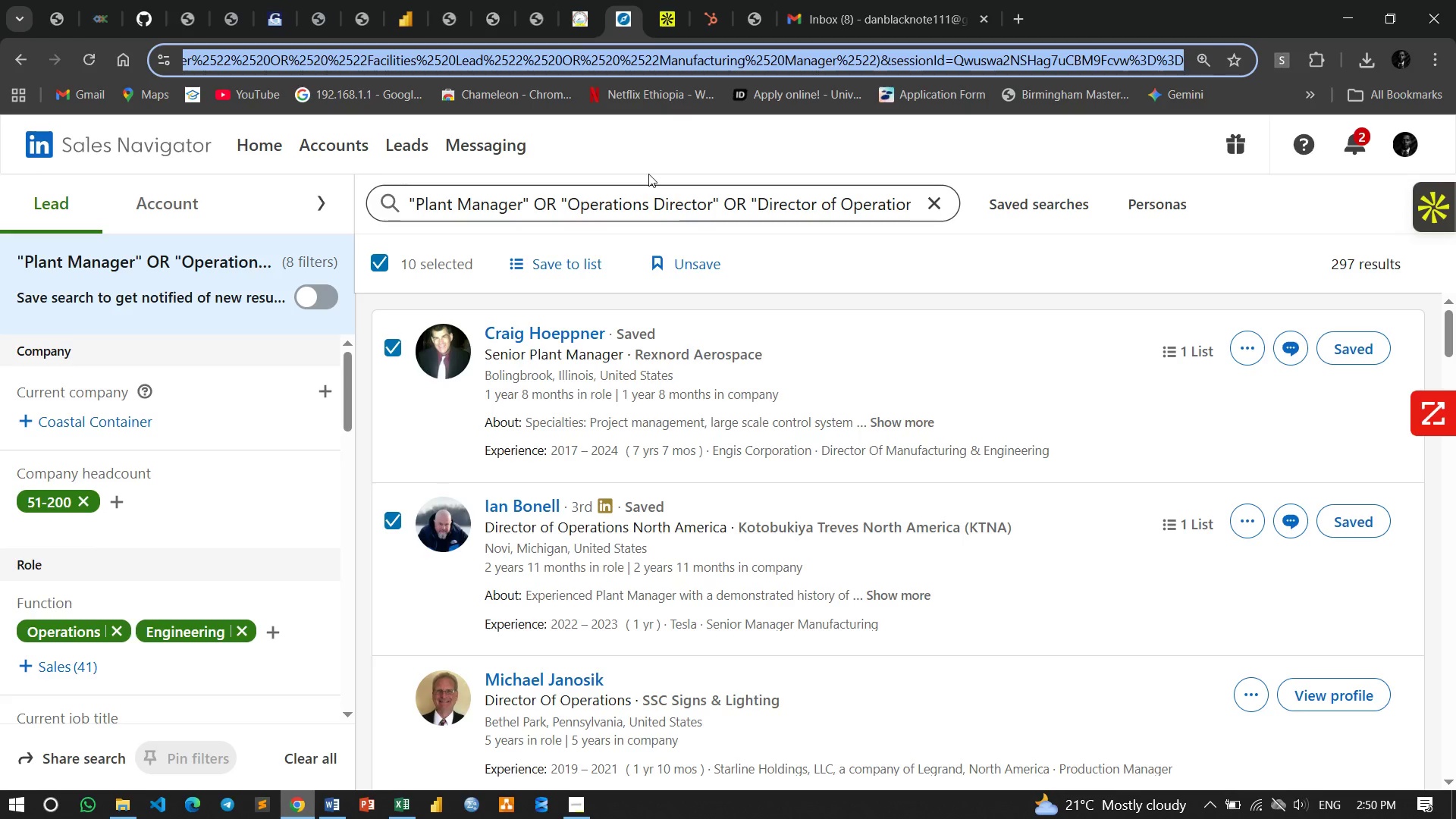 
key(Control+C)
 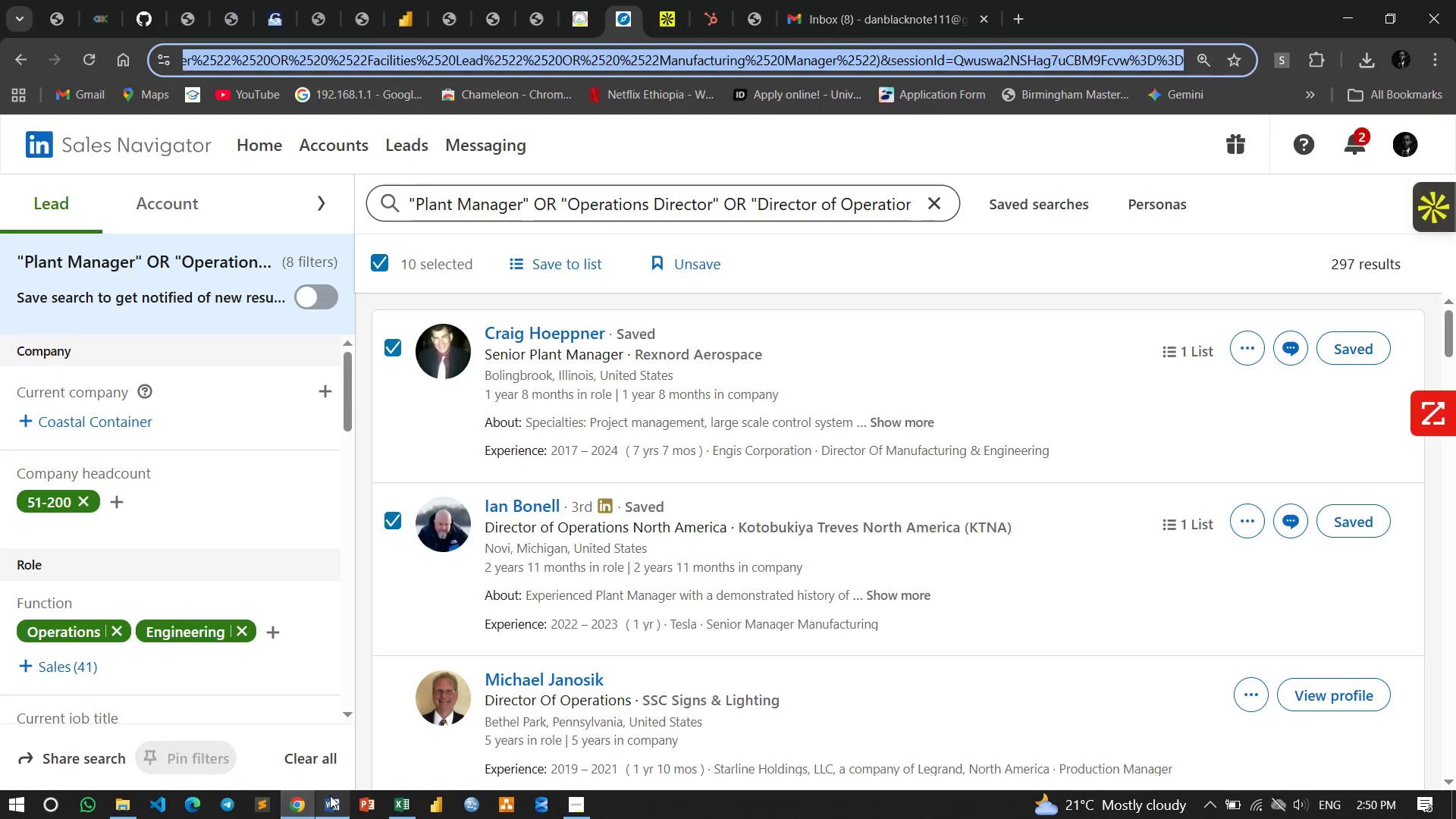 
left_click([330, 795])
 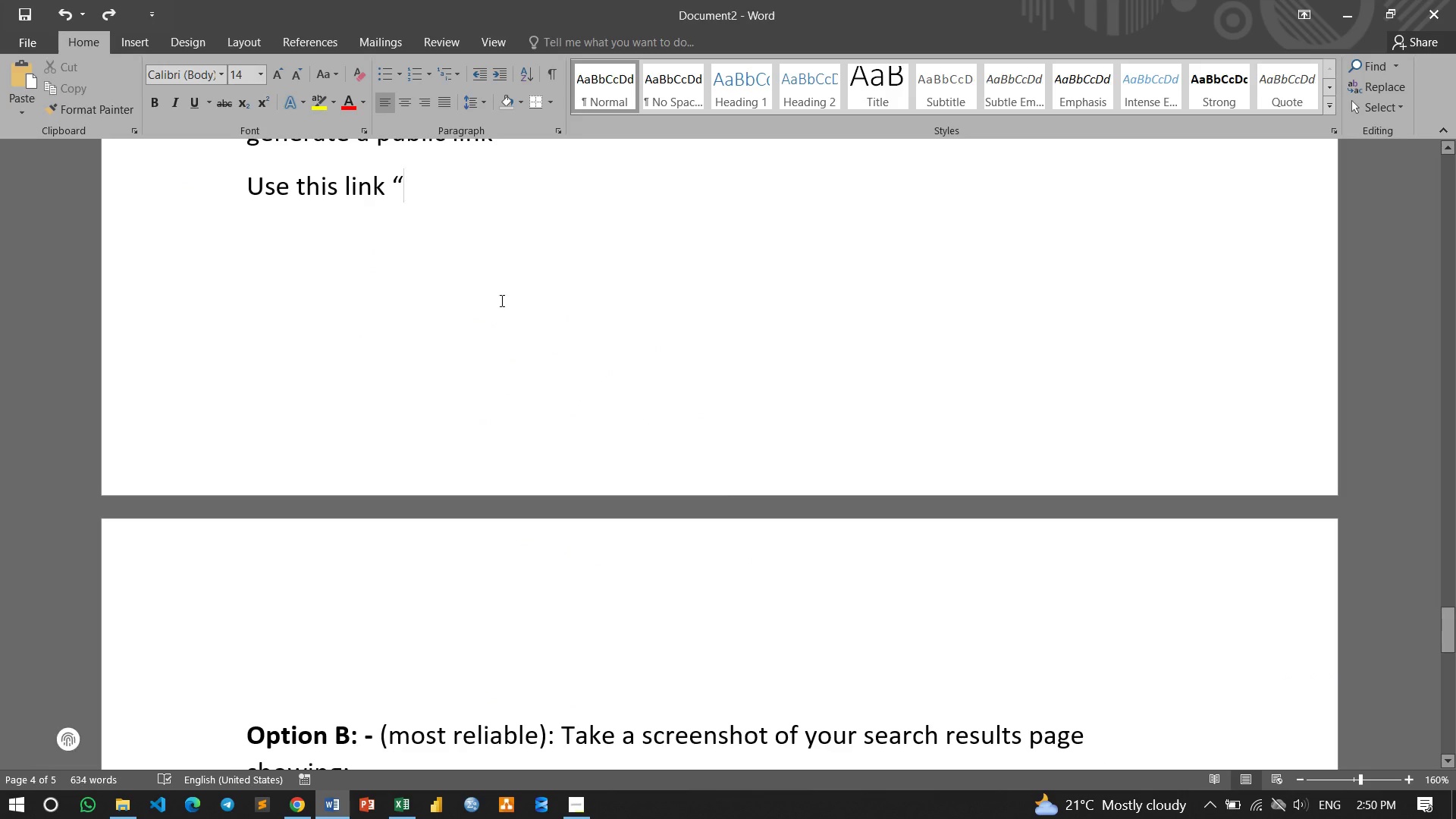 
key(Control+V)
 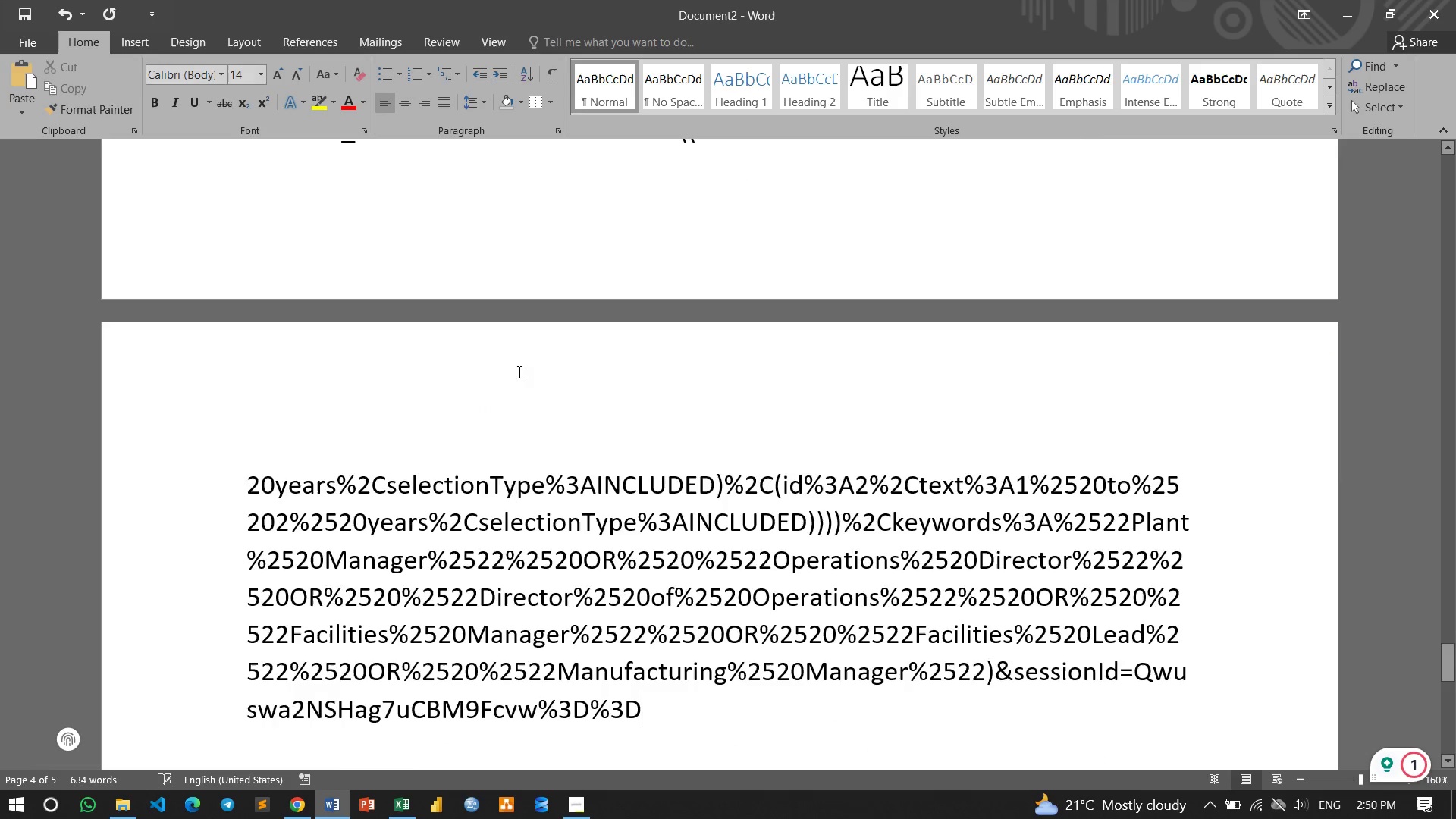 
scroll: coordinate [560, 416], scroll_direction: down, amount: 3.0
 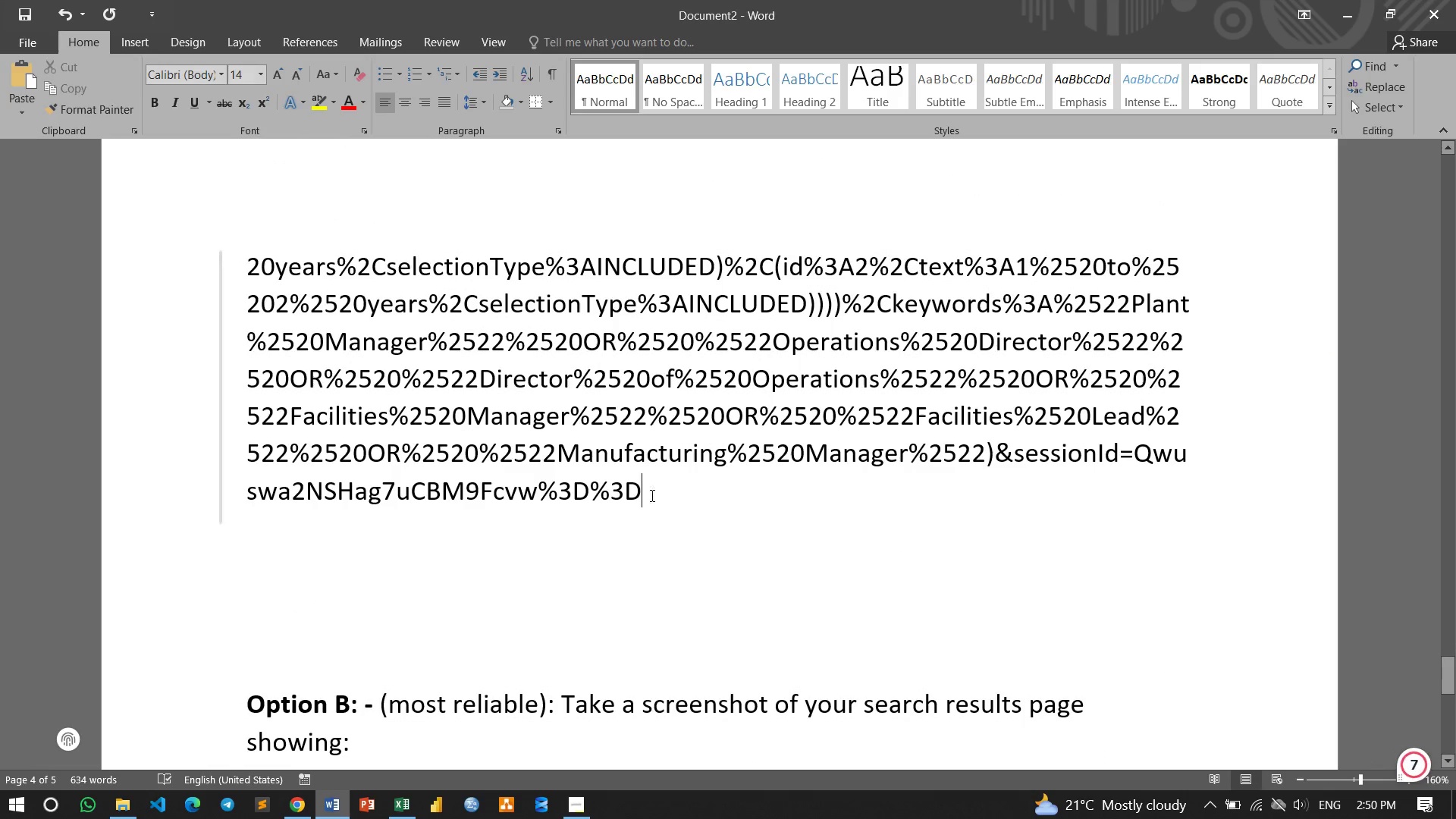 
left_click_drag(start_coordinate=[651, 495], to_coordinate=[263, 524])
 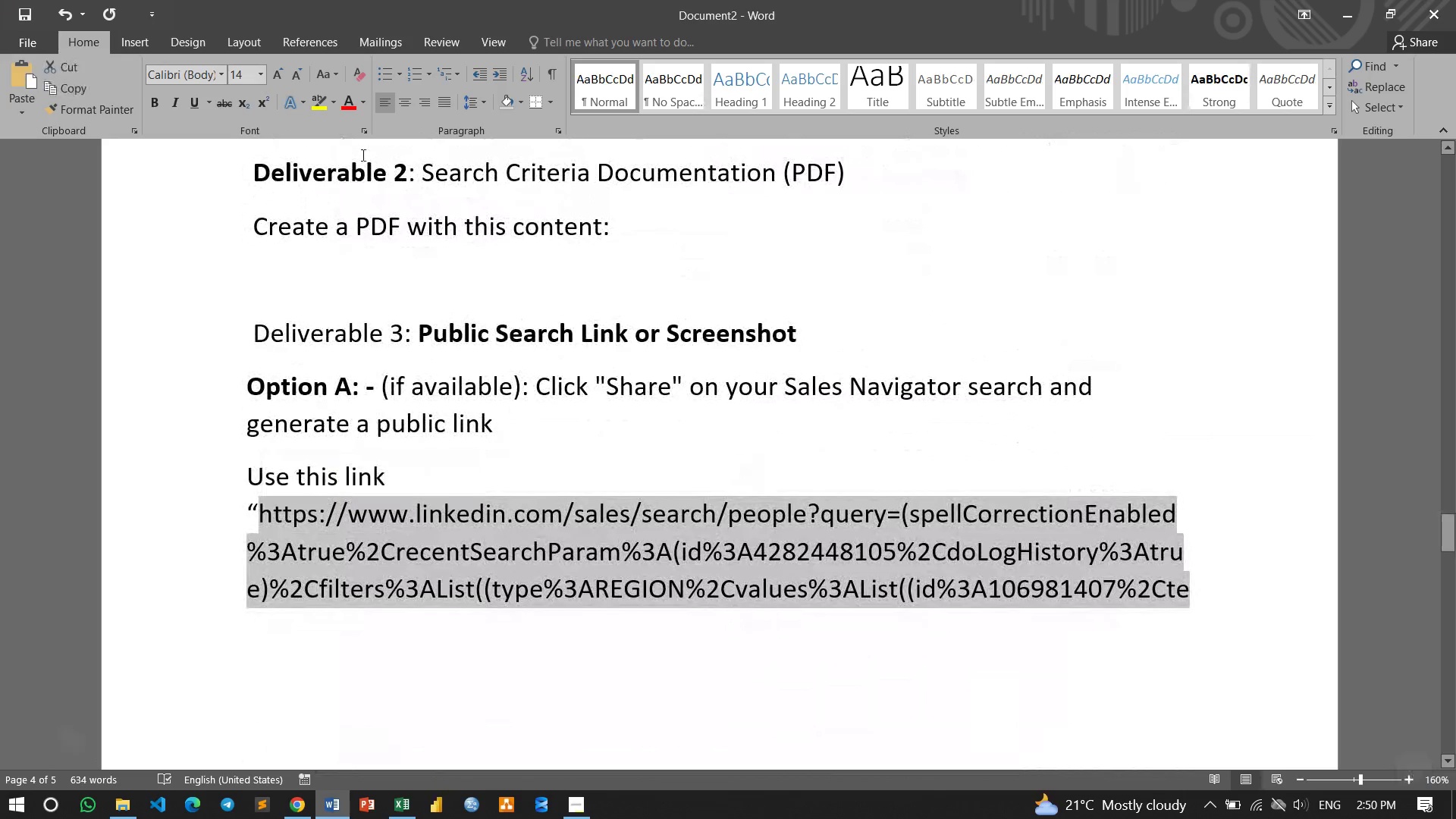 
scroll: coordinate [479, 424], scroll_direction: up, amount: 32.0
 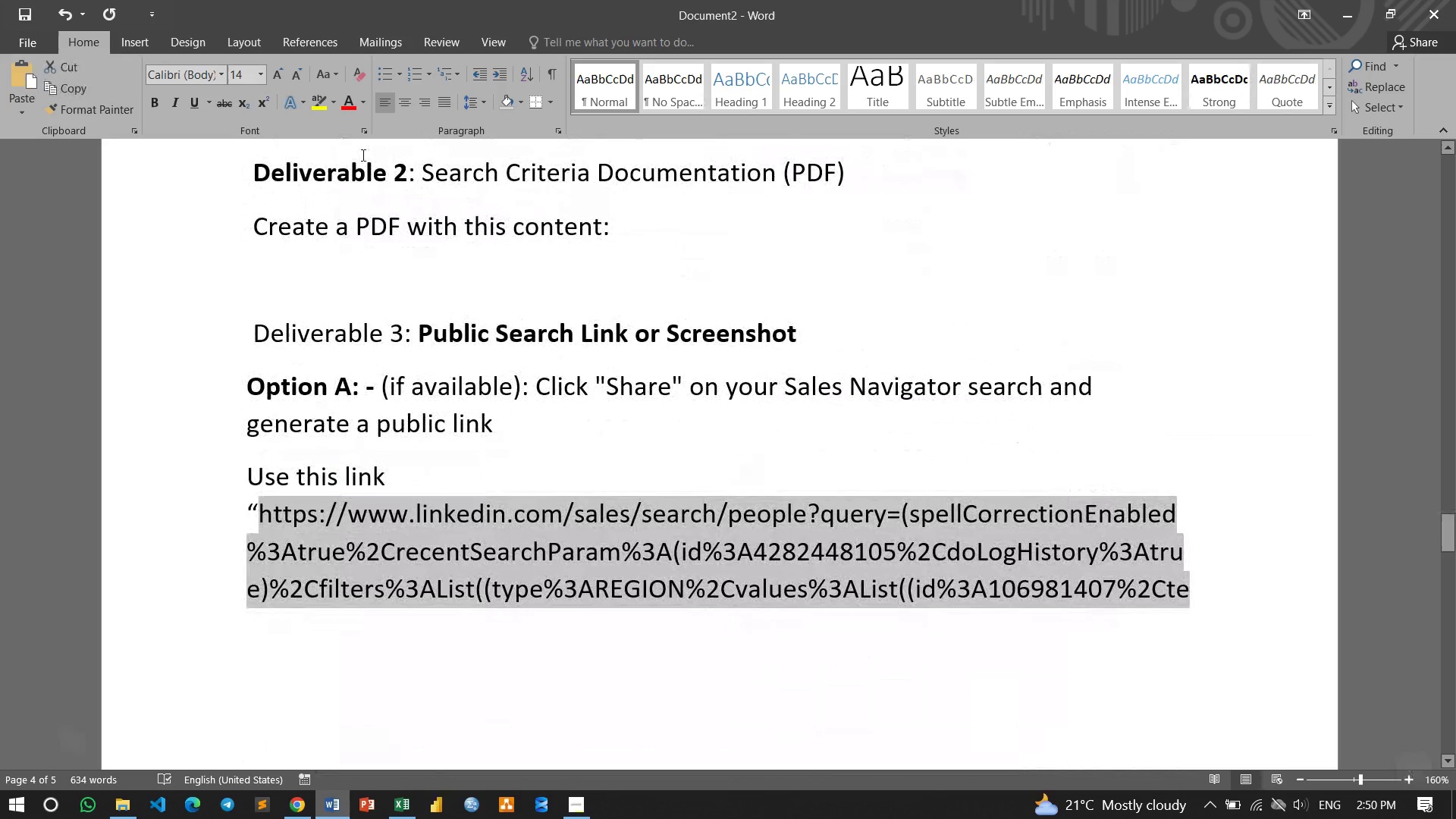 
double_click([298, 72])
 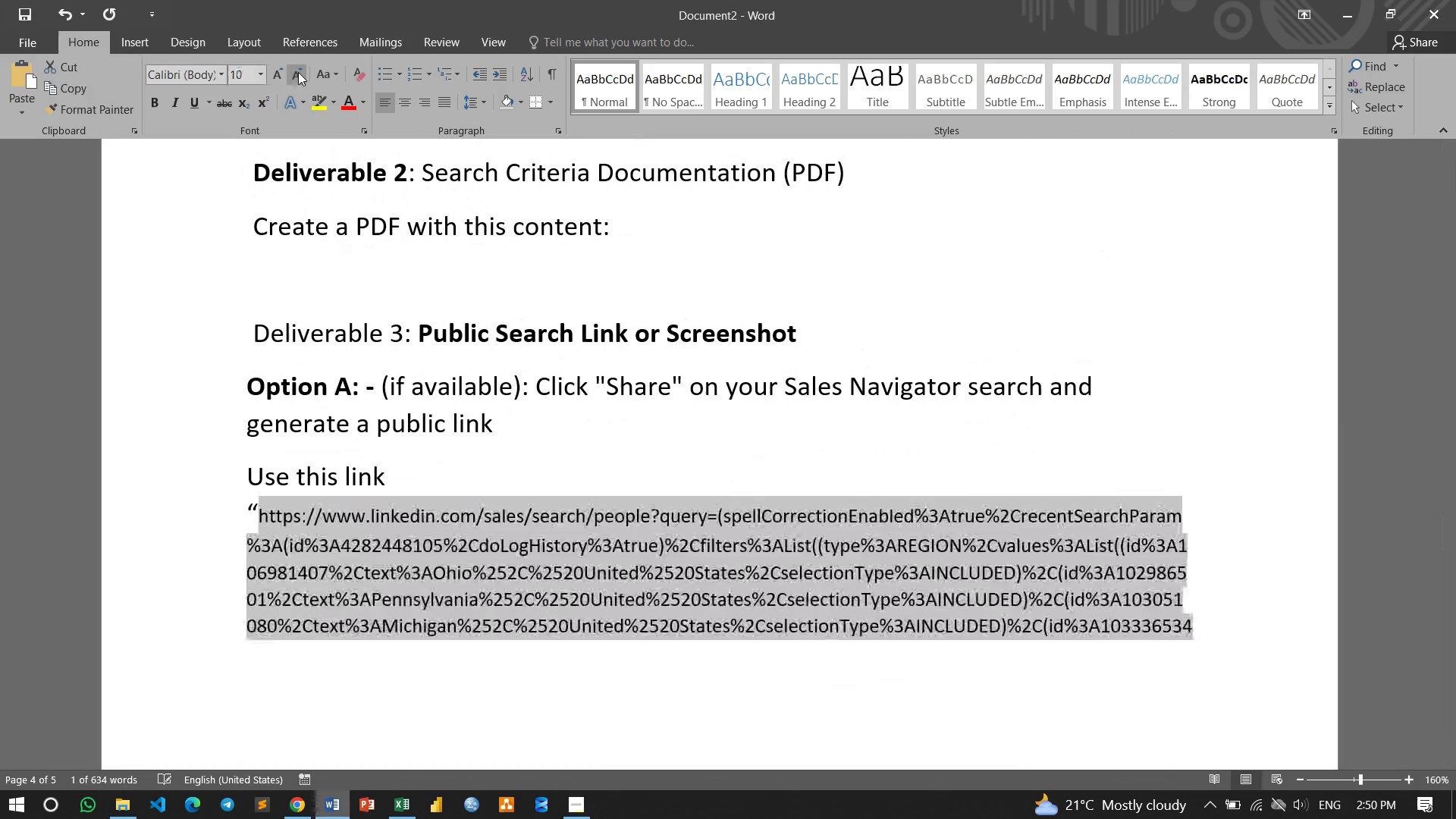 
triple_click([298, 72])
 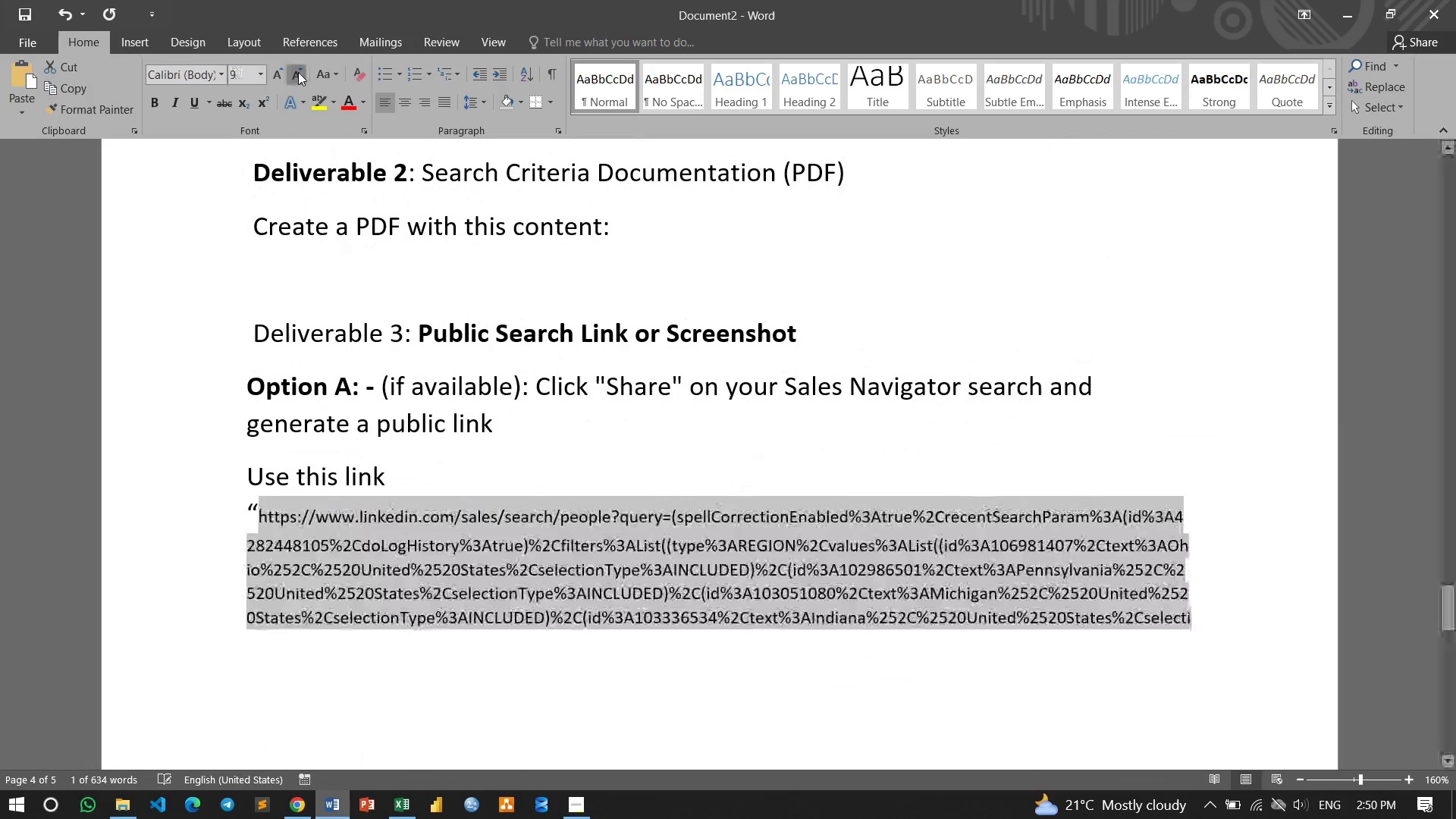 
triple_click([298, 72])
 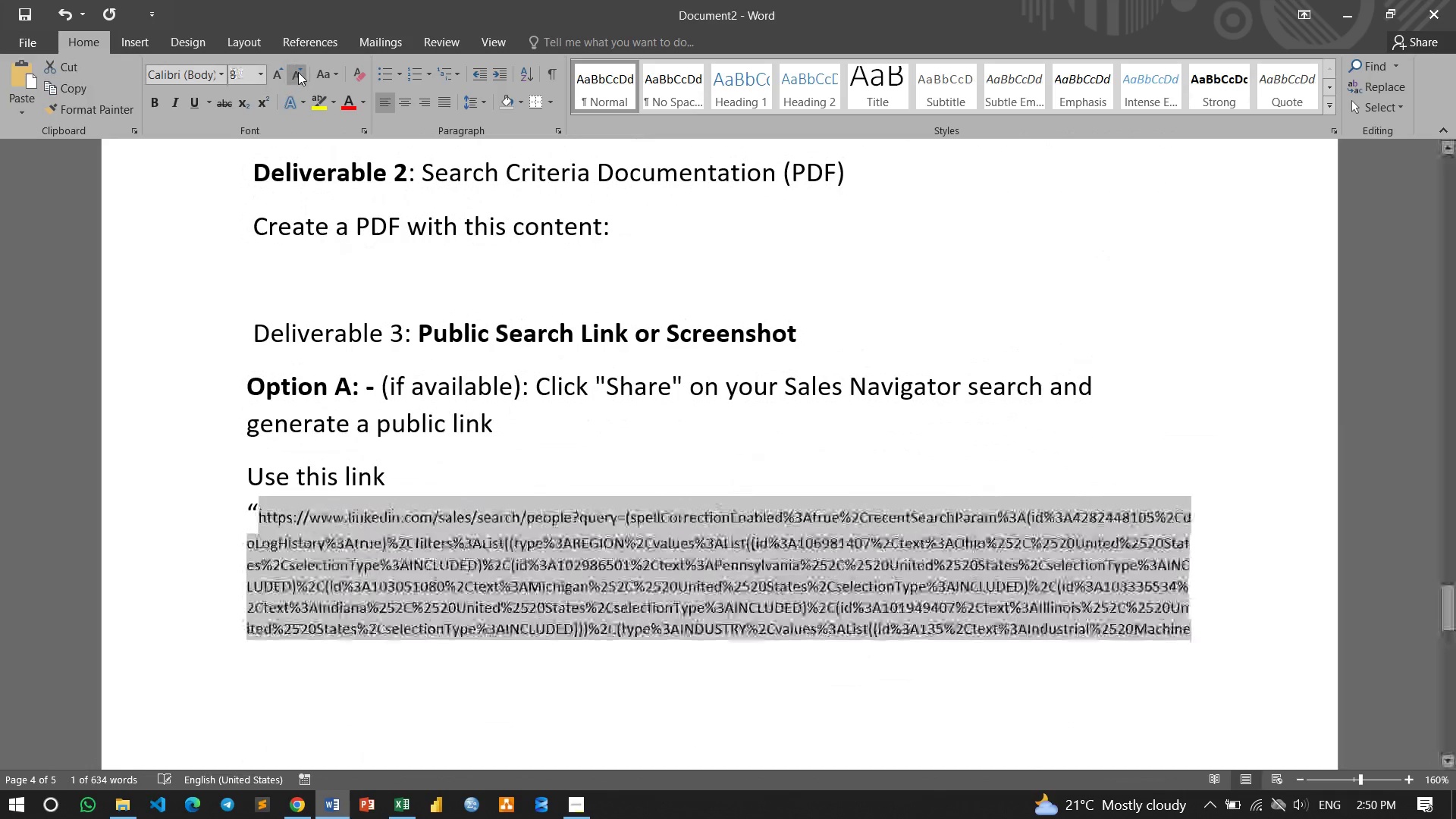 
triple_click([298, 72])
 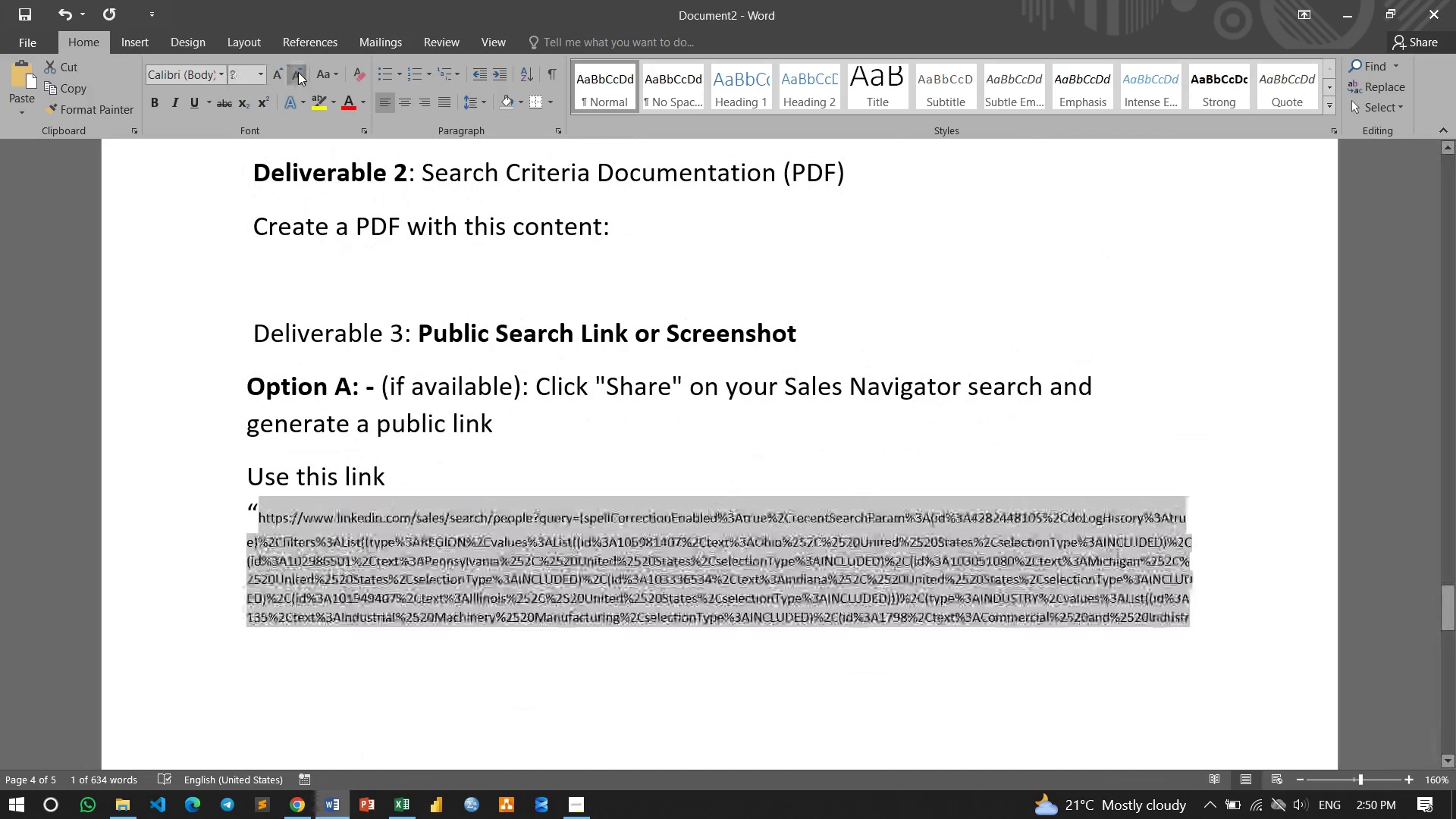 
double_click([298, 72])
 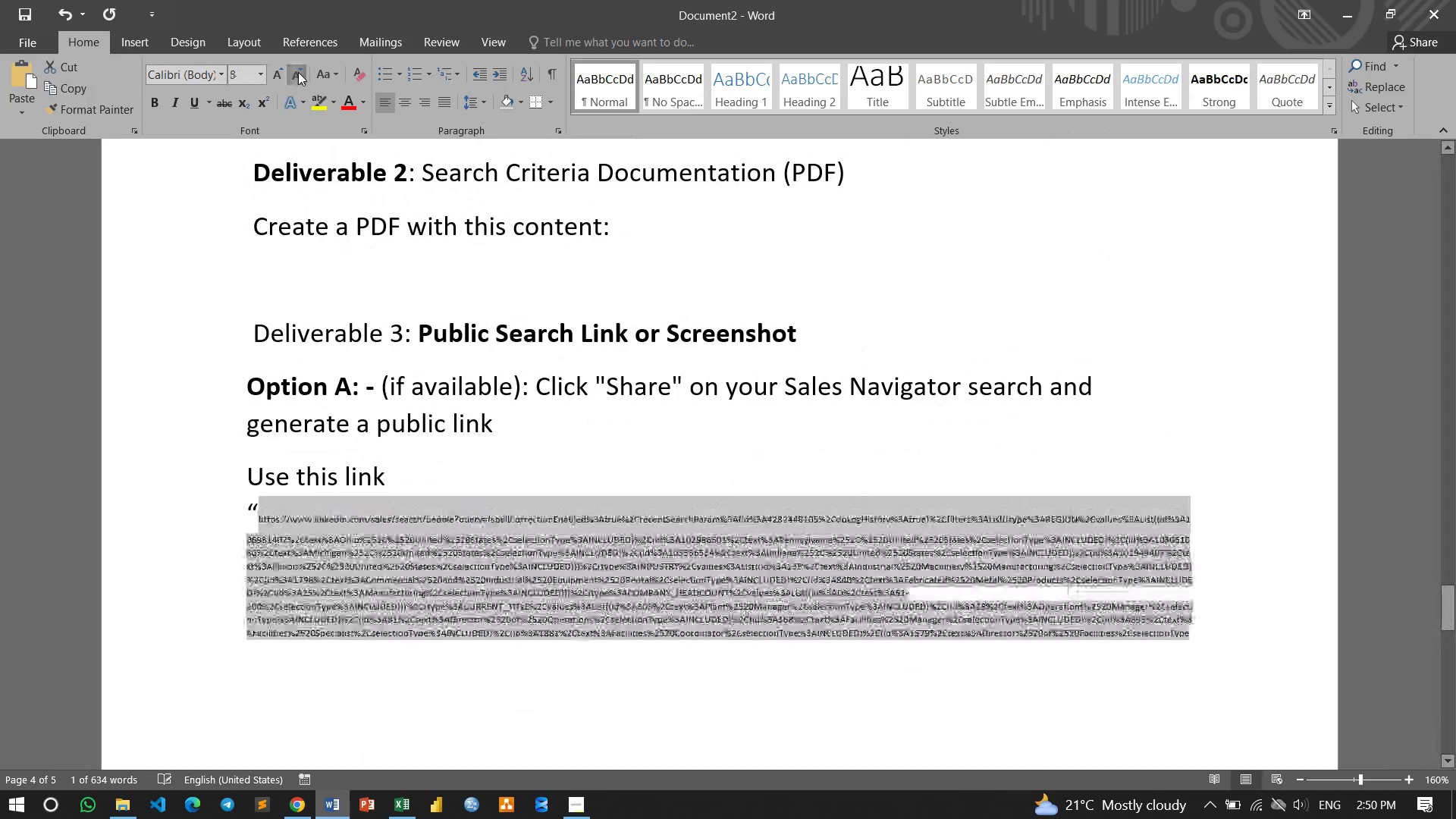 
triple_click([298, 72])
 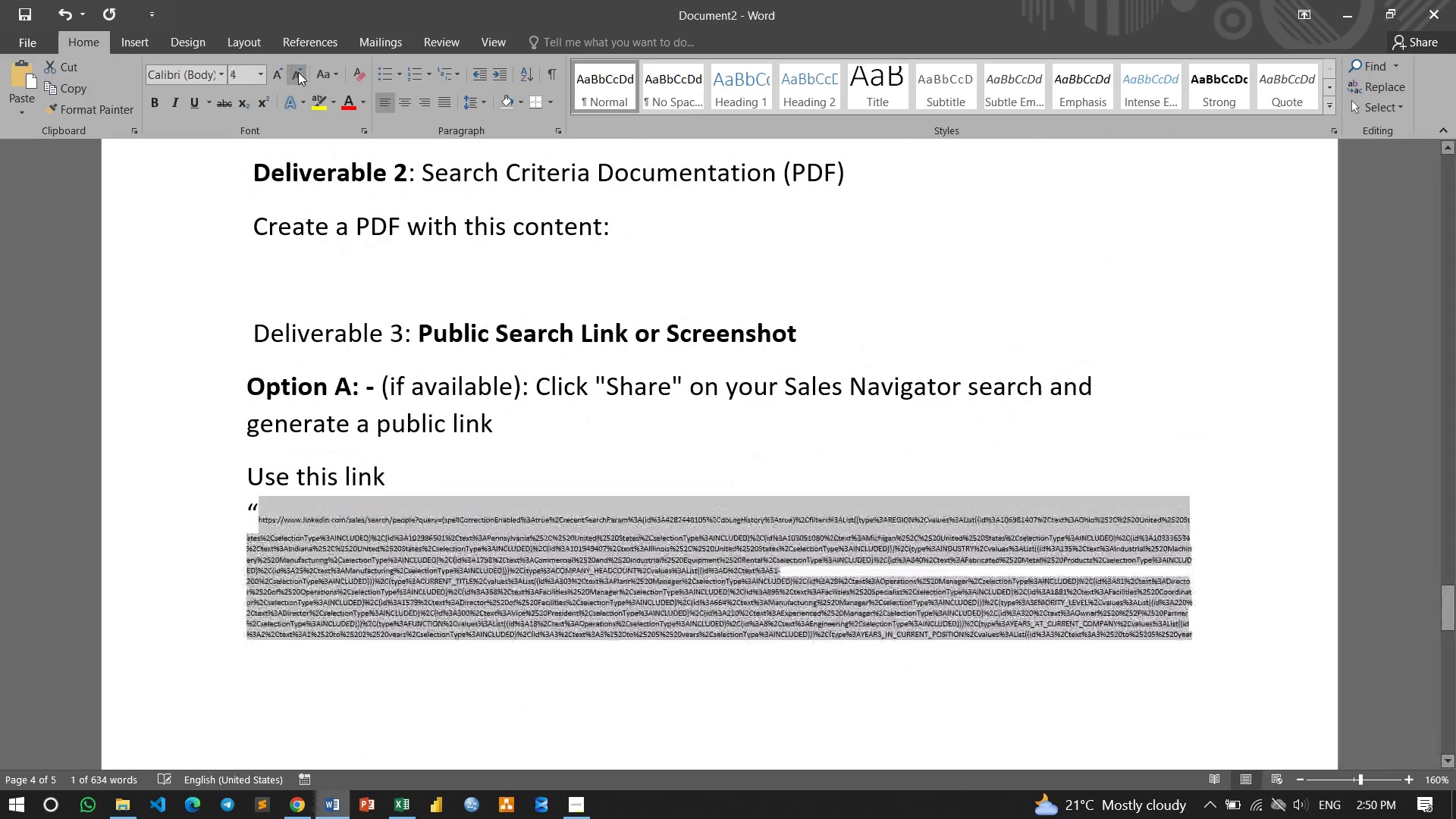 
double_click([298, 72])
 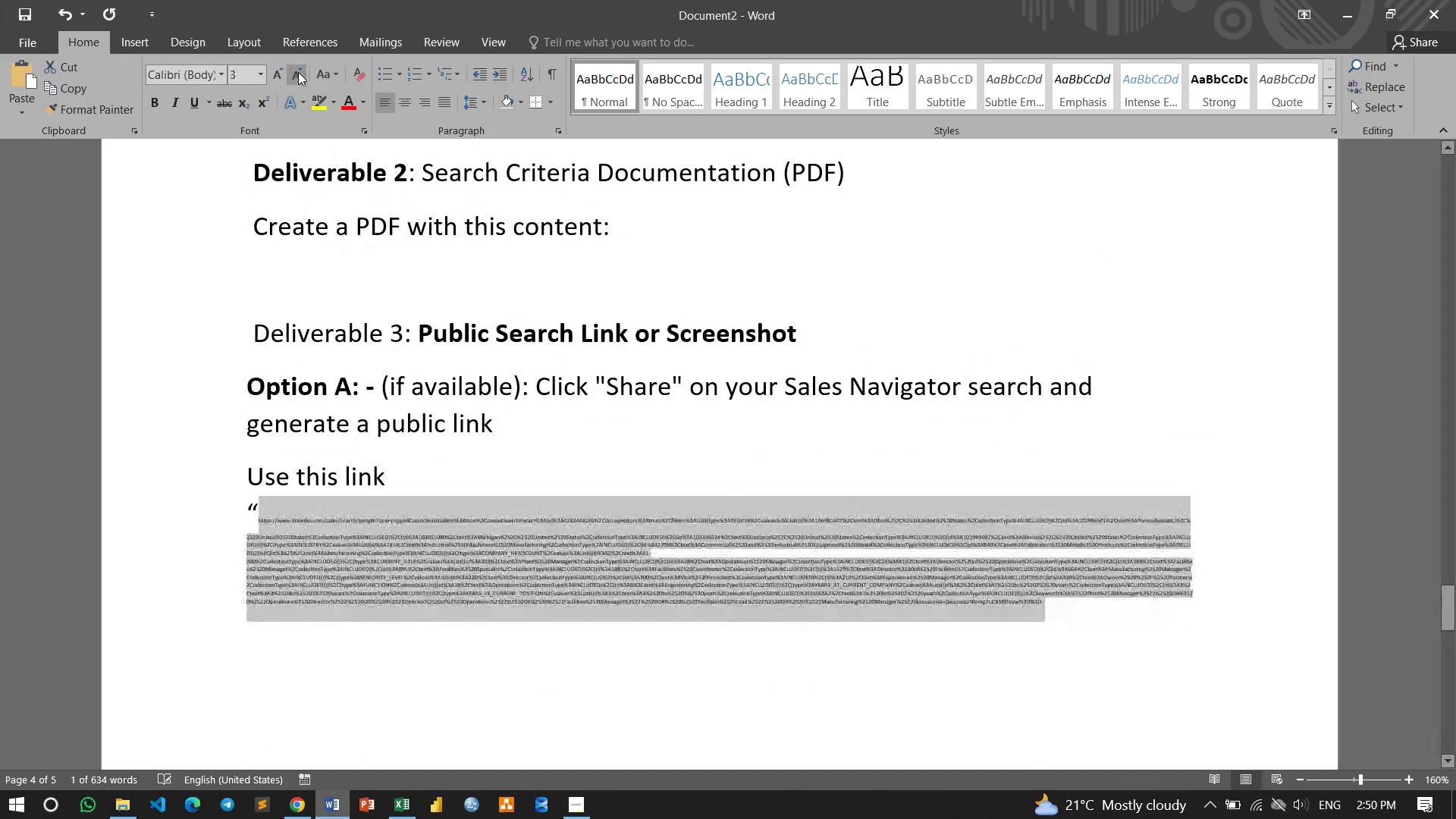 
left_click([298, 72])
 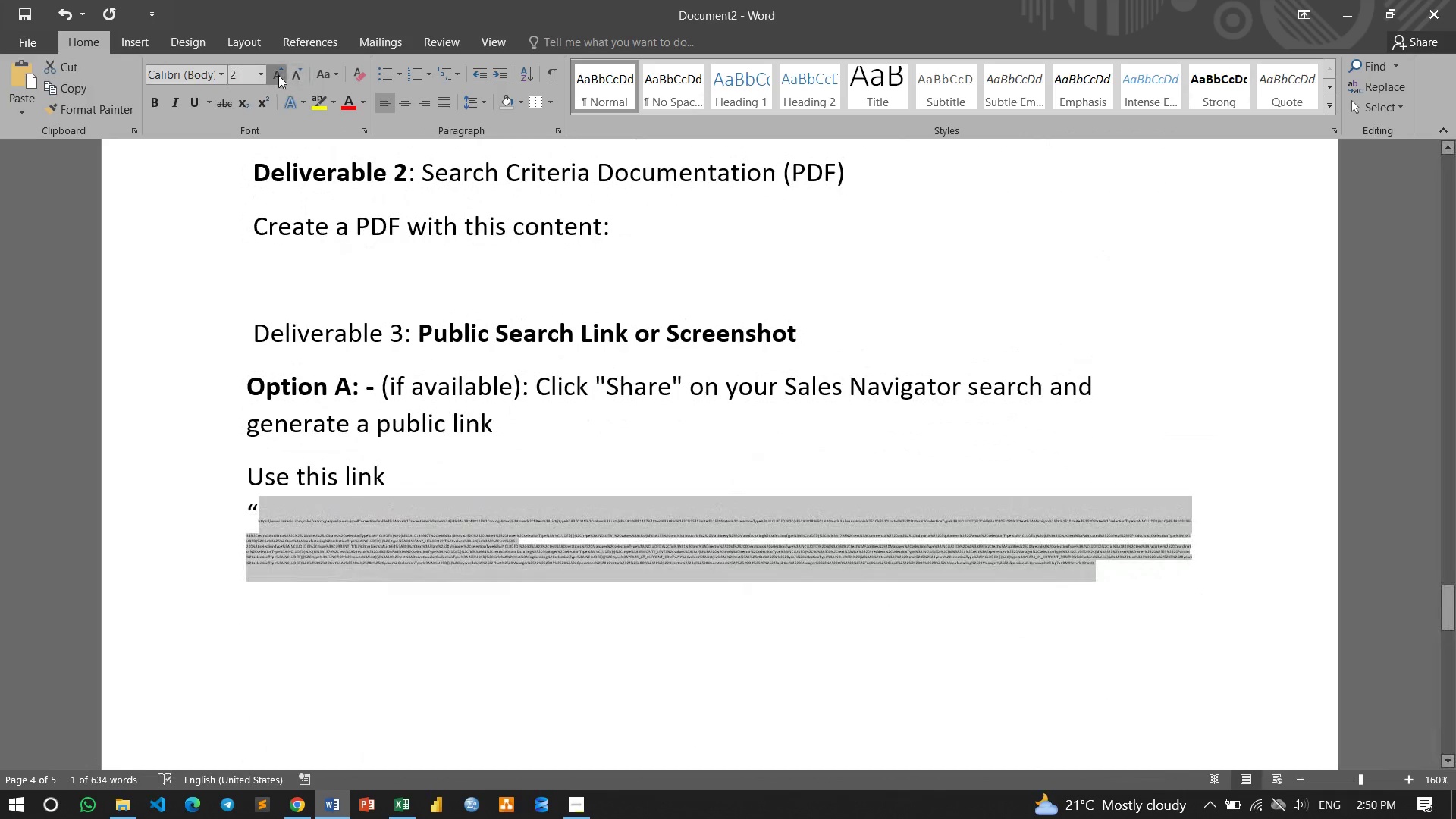 
double_click([278, 75])
 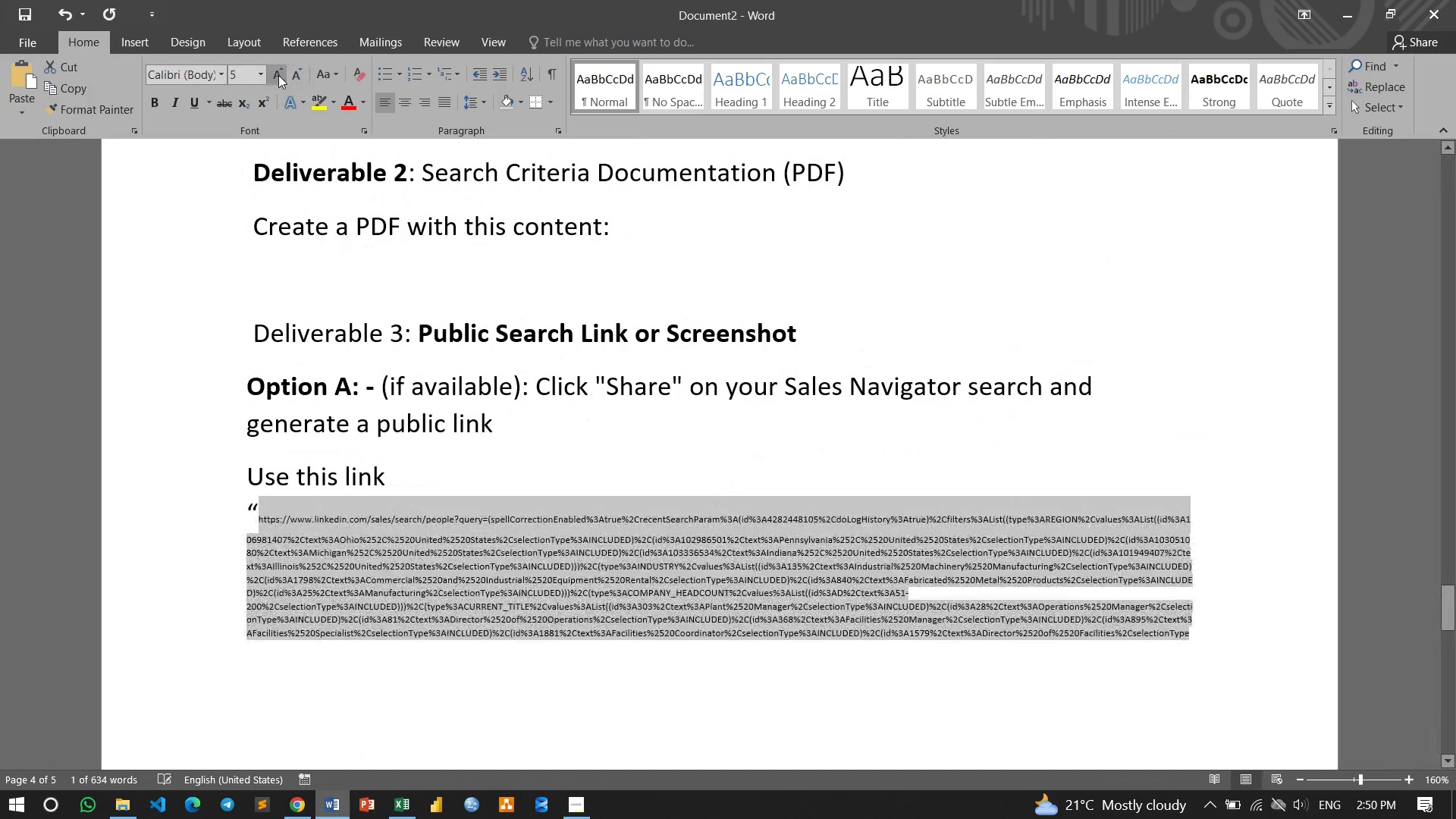 
triple_click([278, 75])
 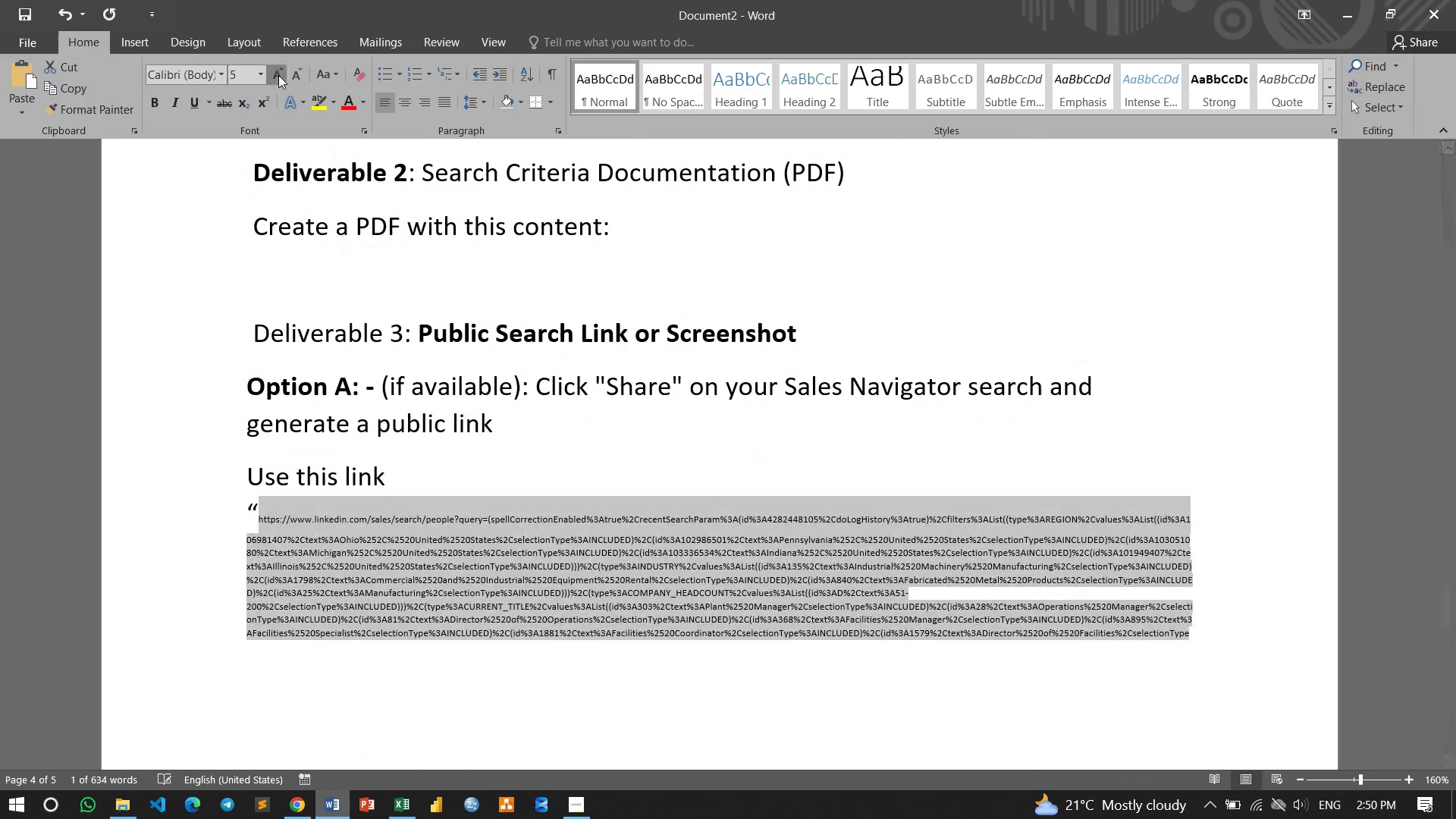 
triple_click([278, 75])
 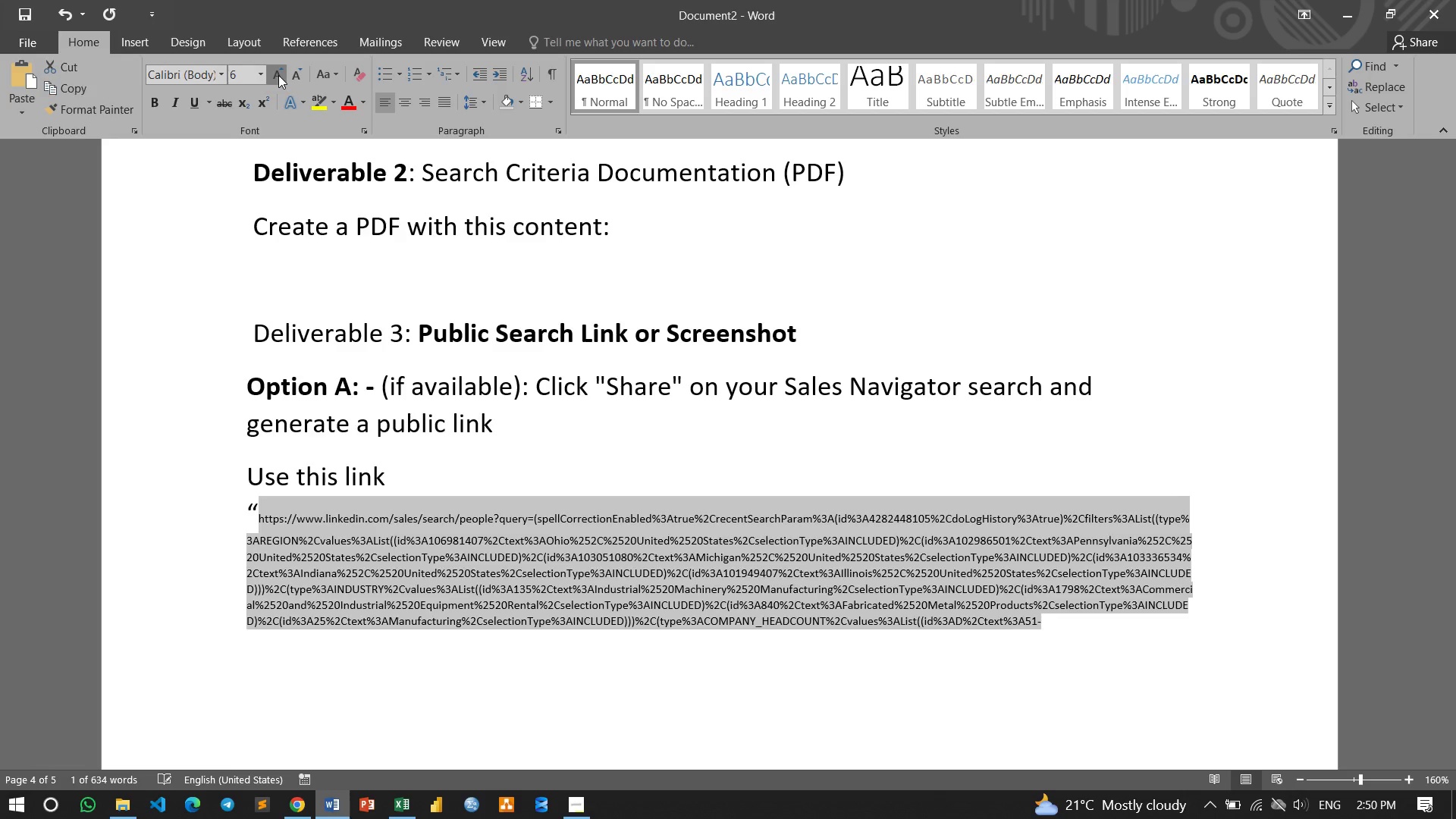 
triple_click([278, 75])
 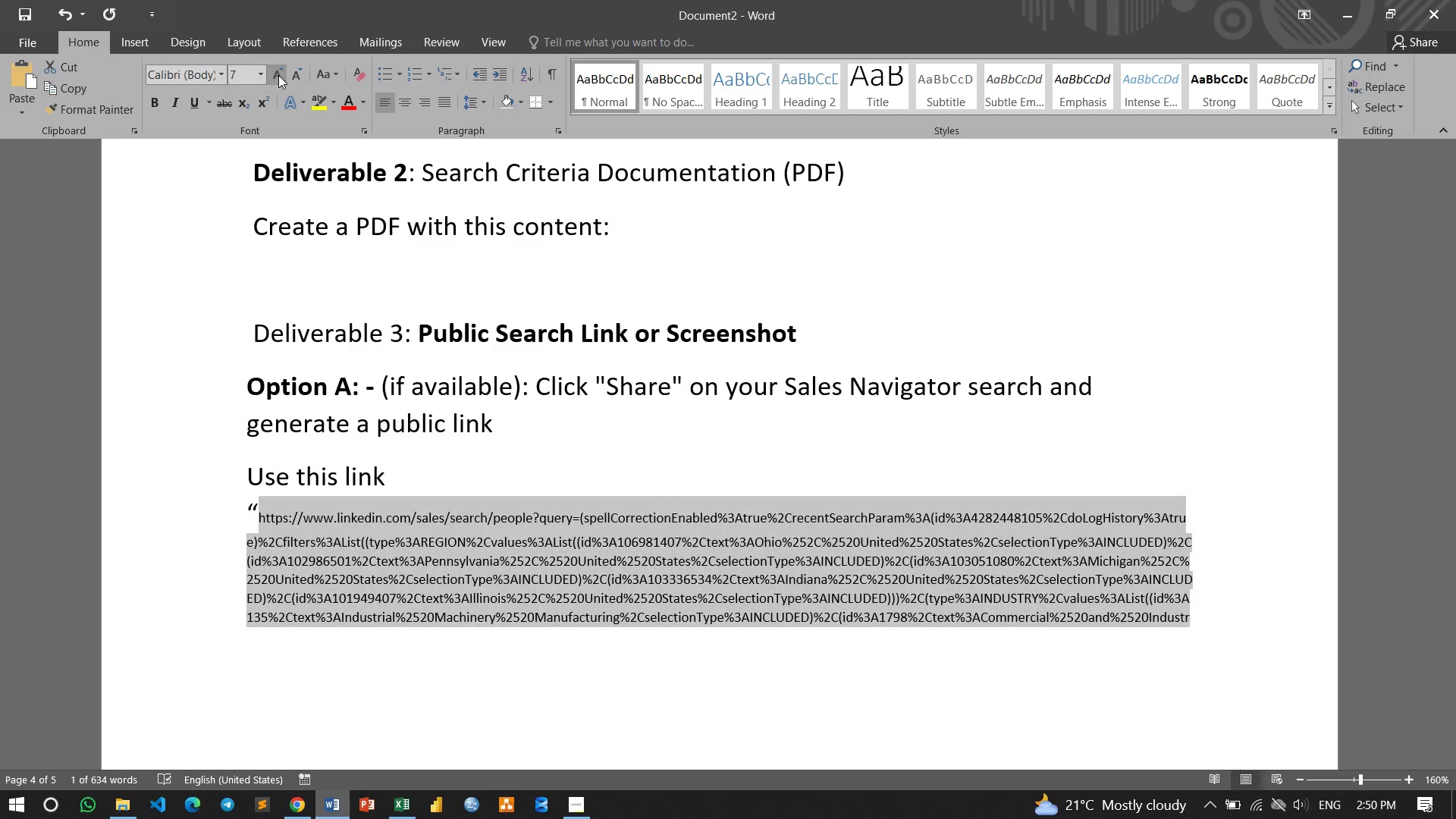 
left_click([278, 75])
 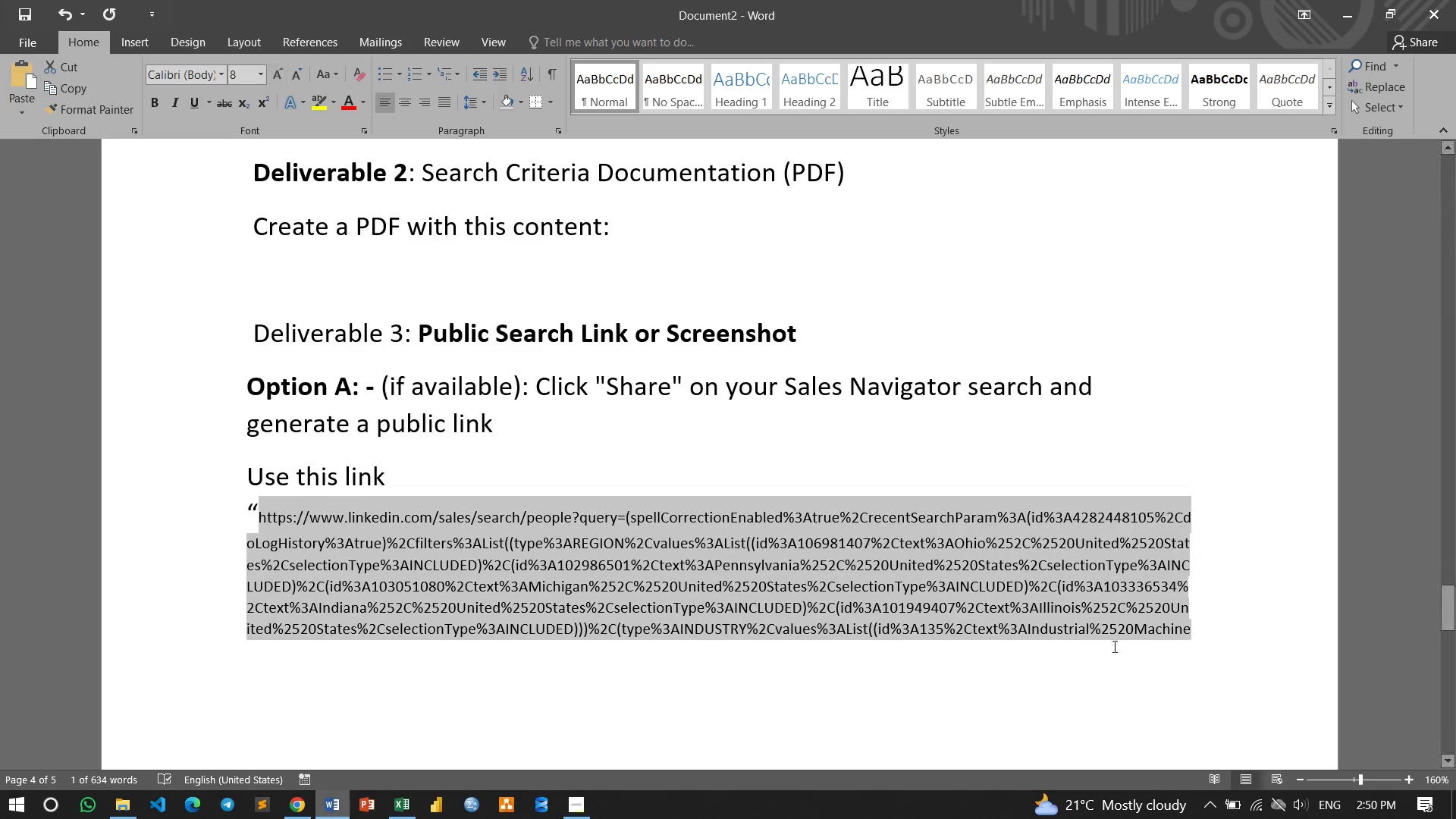 
left_click([1191, 629])
 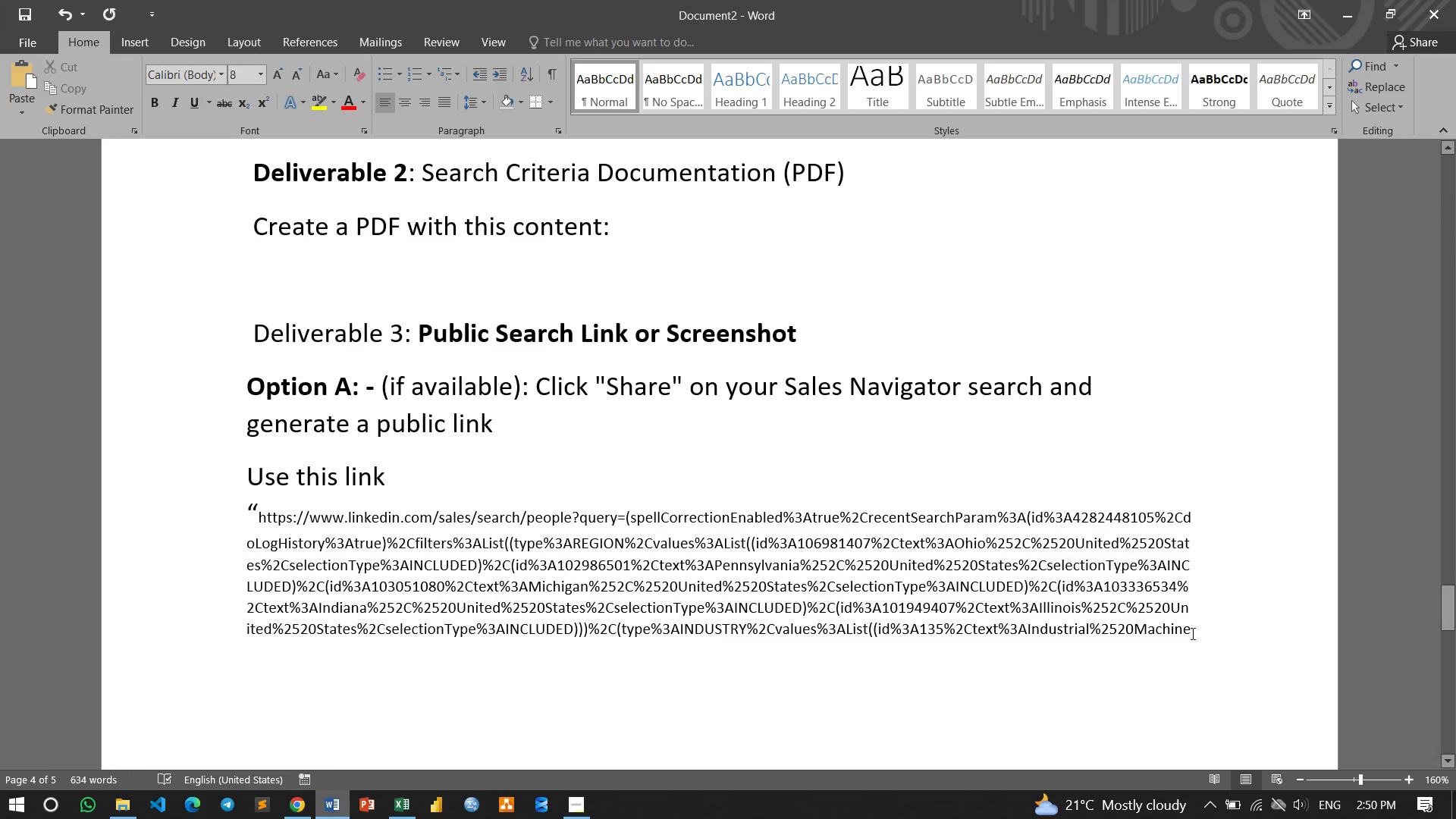 
key(Shift+ShiftRight)
 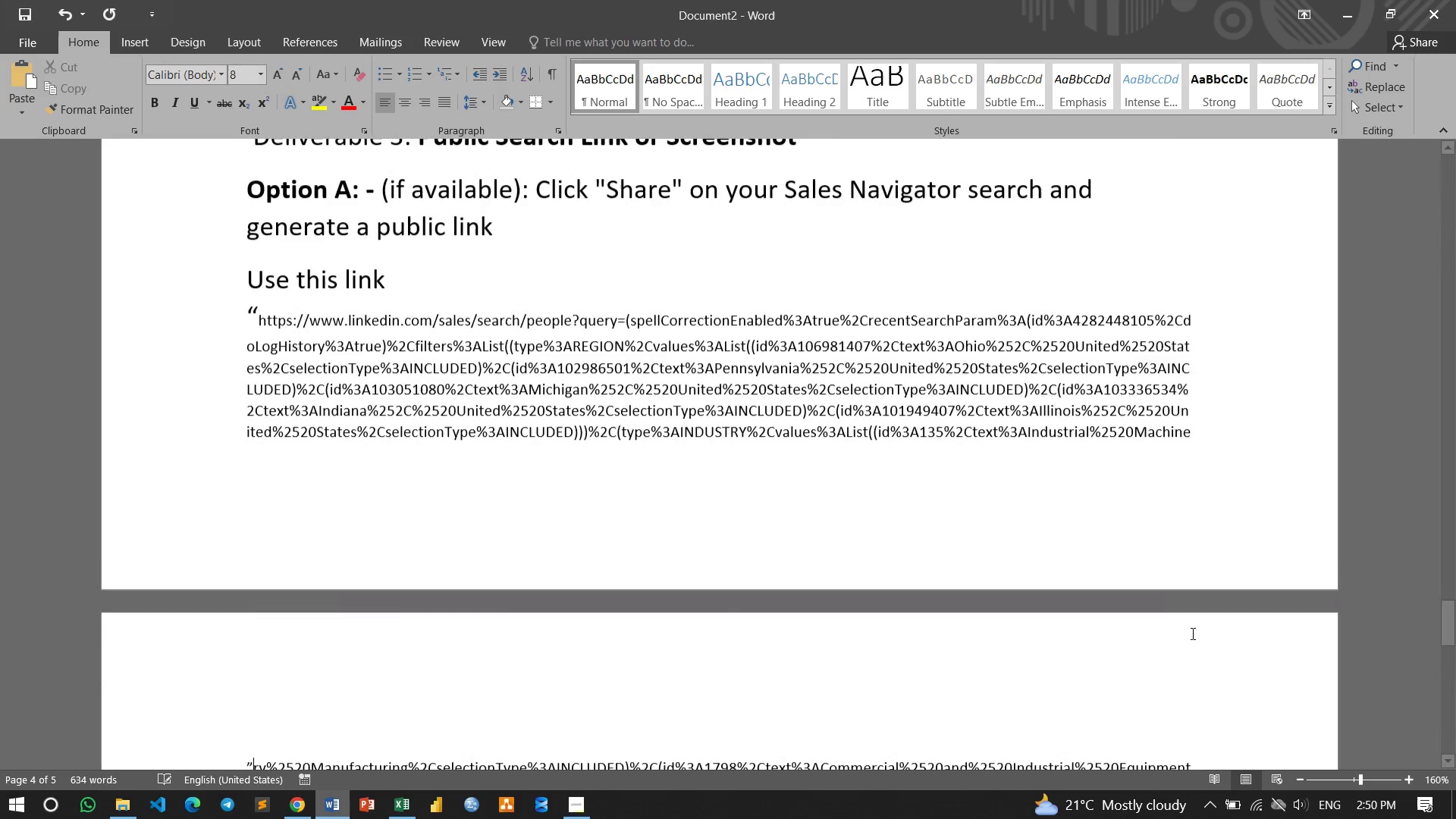 
key(Shift+Quote)
 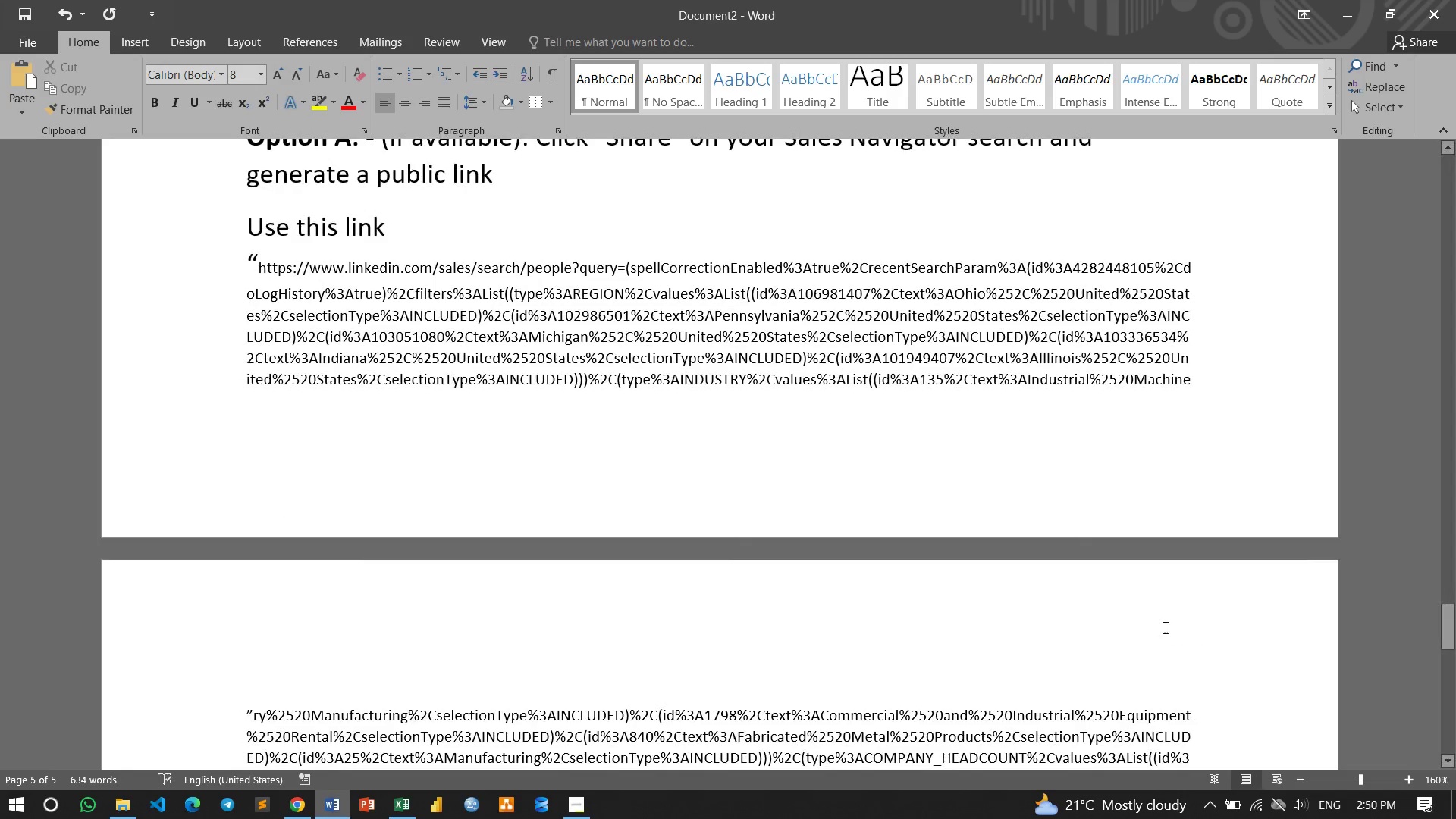 
scroll: coordinate [1163, 626], scroll_direction: down, amount: 7.0
 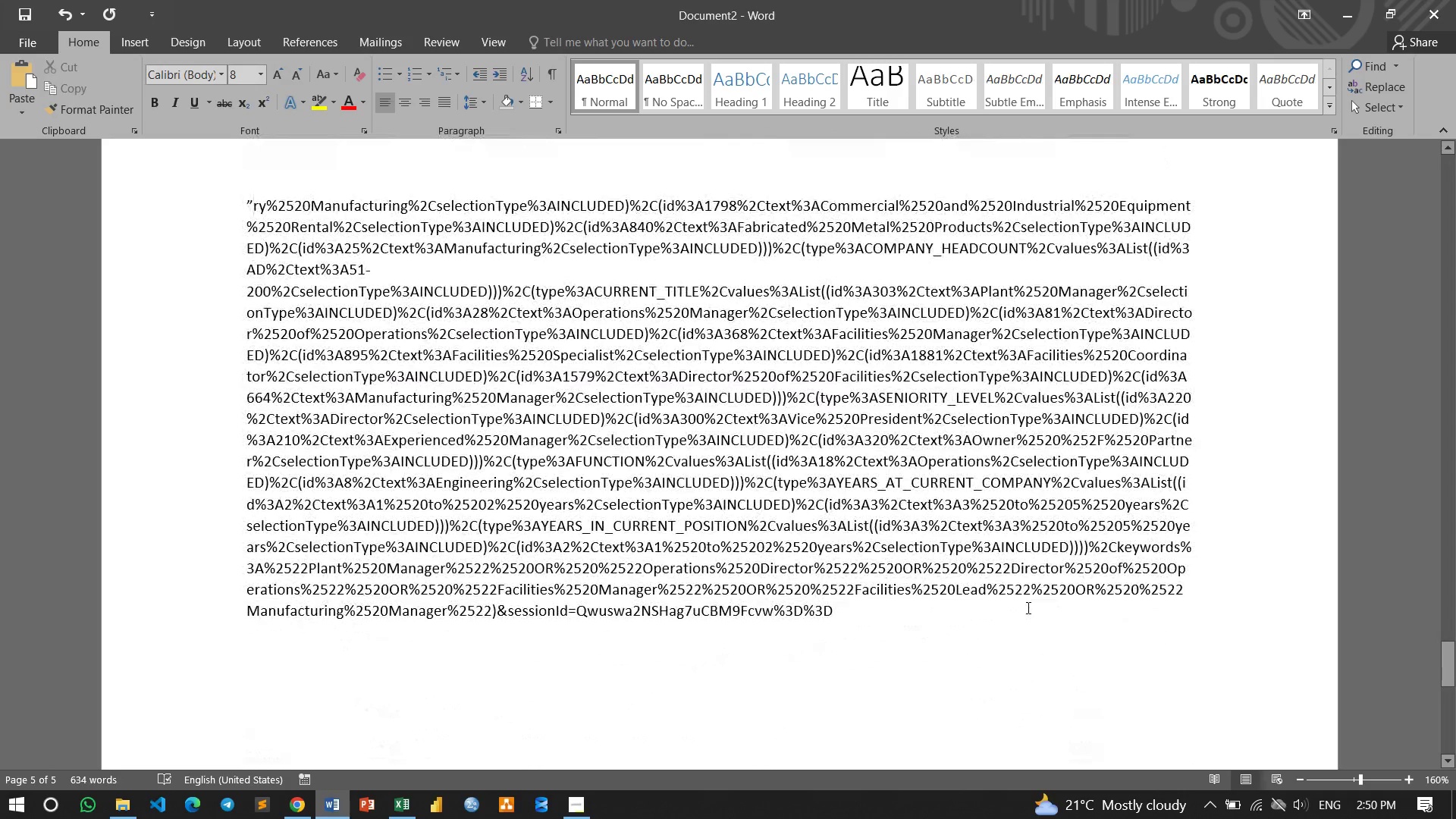 
hold_key(key=ControlLeft, duration=0.36)
 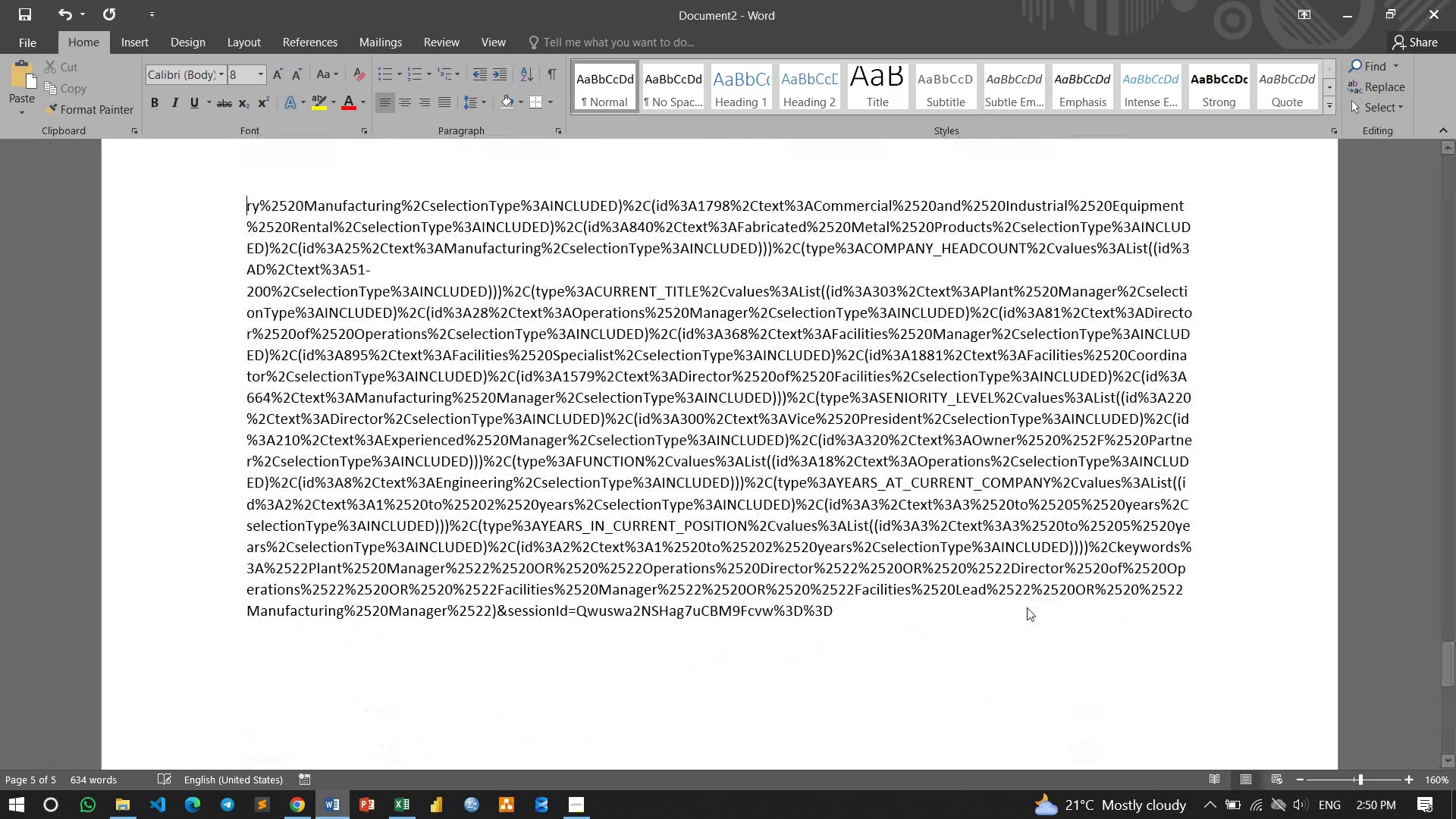 
key(Backspace)
 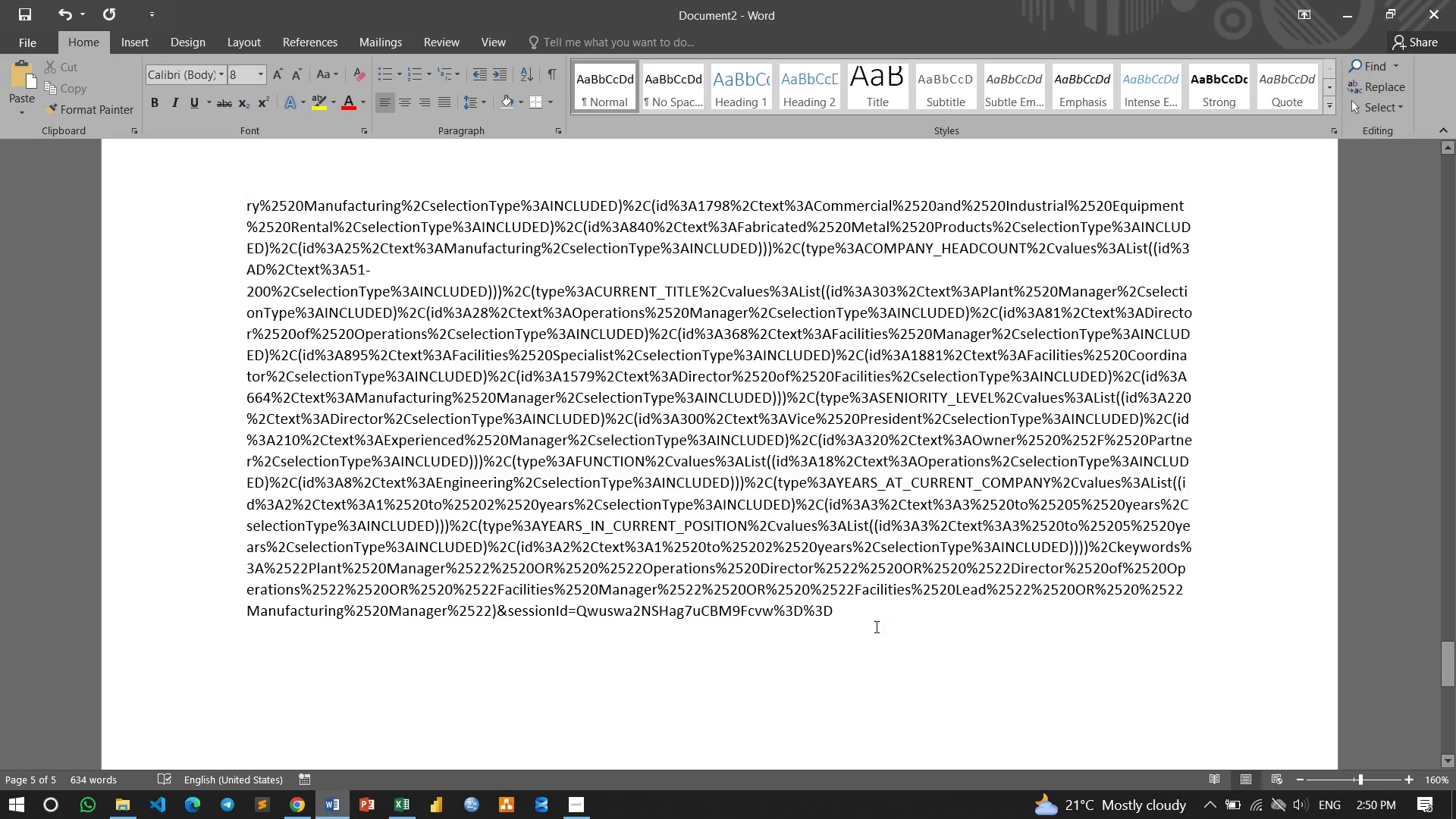 
left_click([871, 622])
 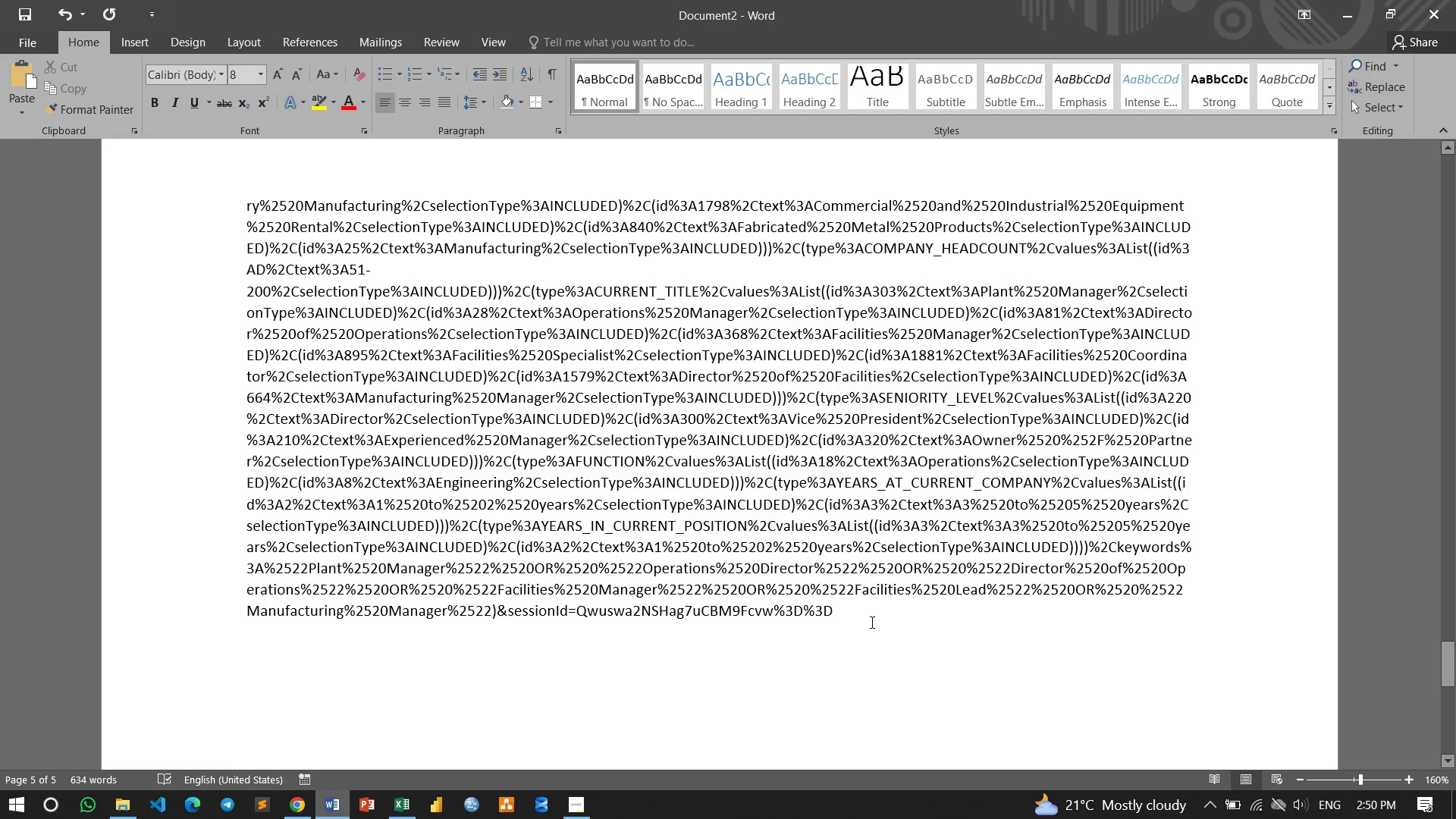 
key(Shift+ShiftRight)
 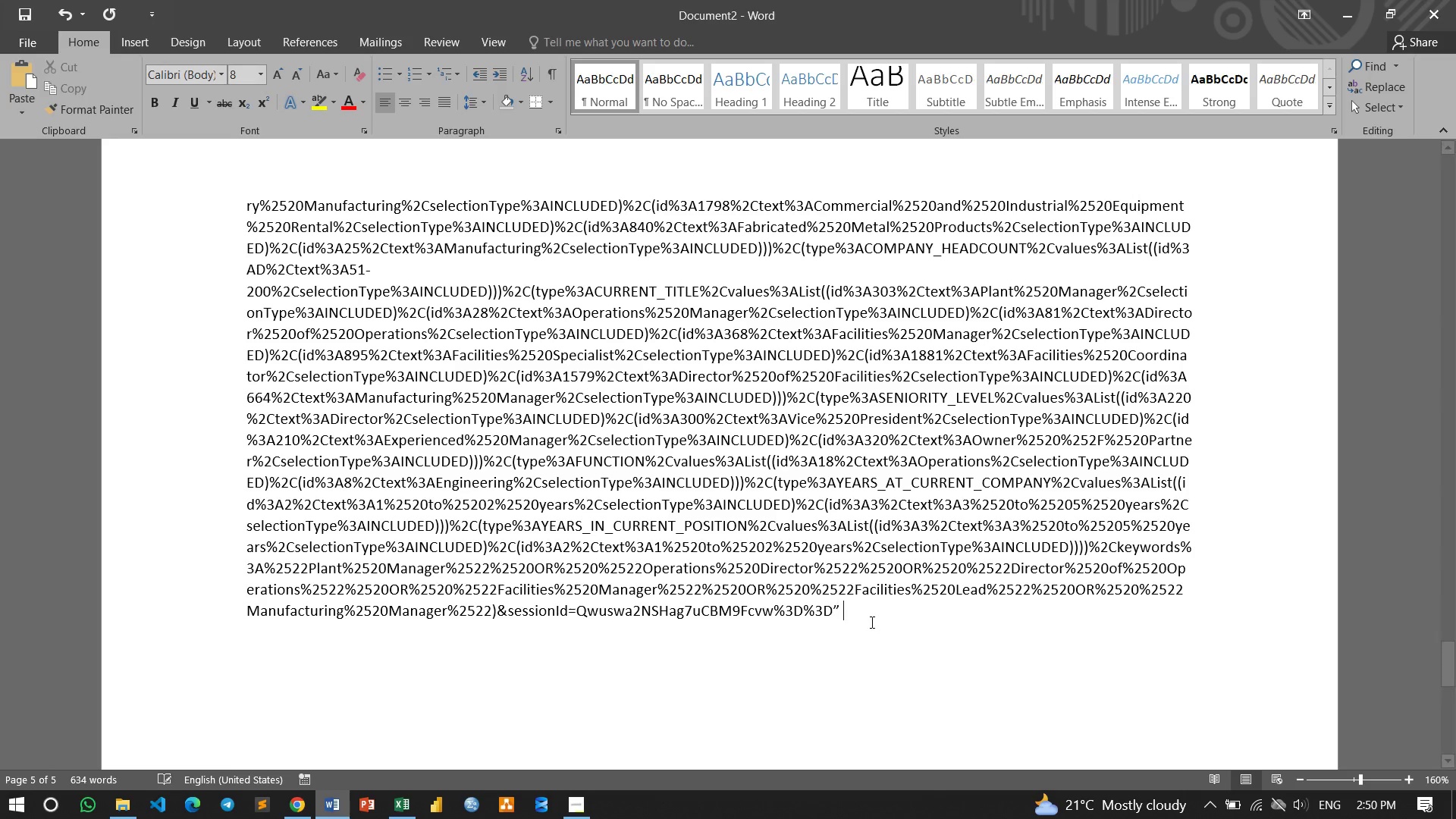 
key(Shift+Quote)
 